 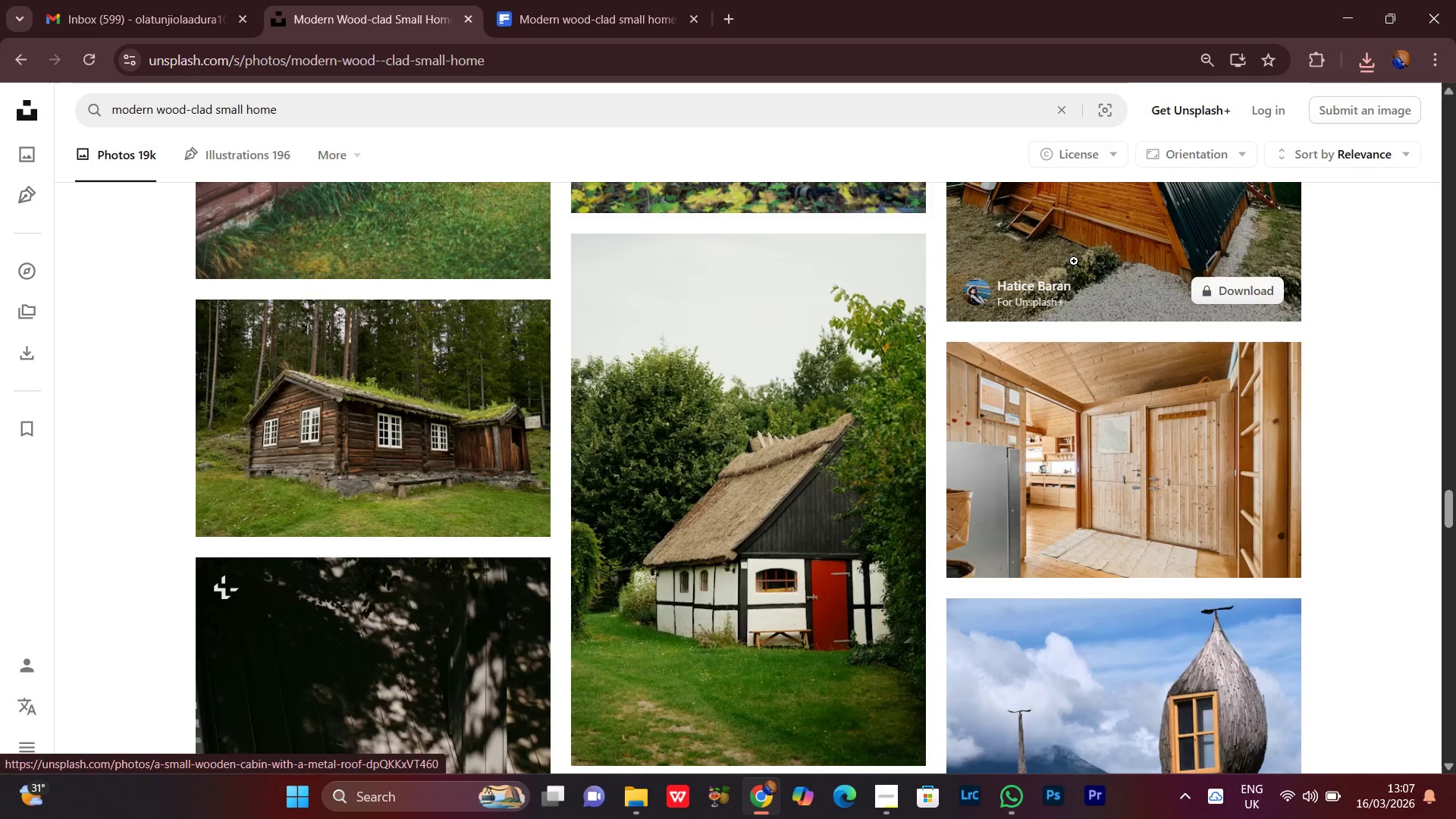 
mouse_move([1087, 261])
 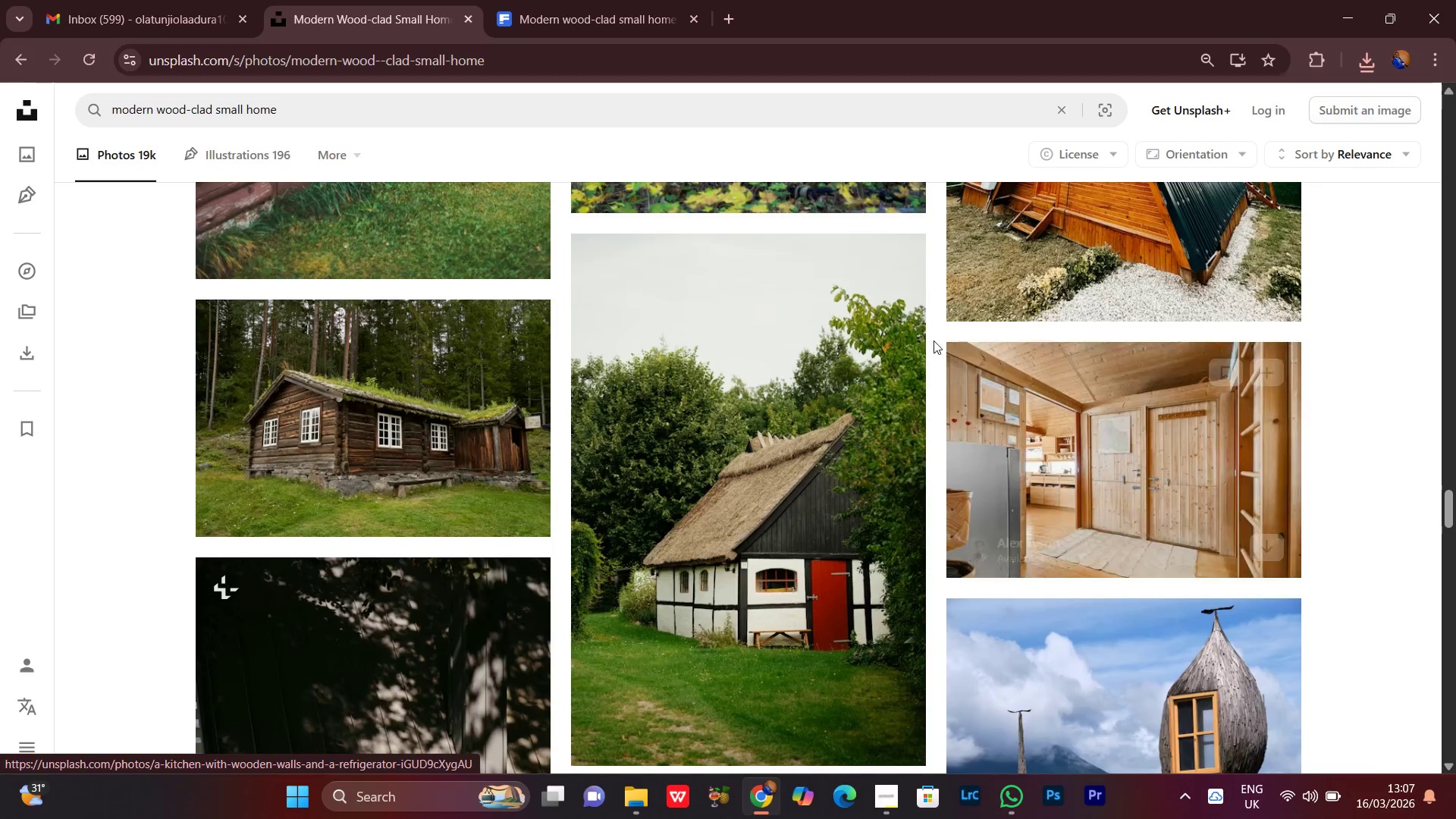 
scroll: coordinate [1455, 413], scroll_direction: down, amount: 2.0
 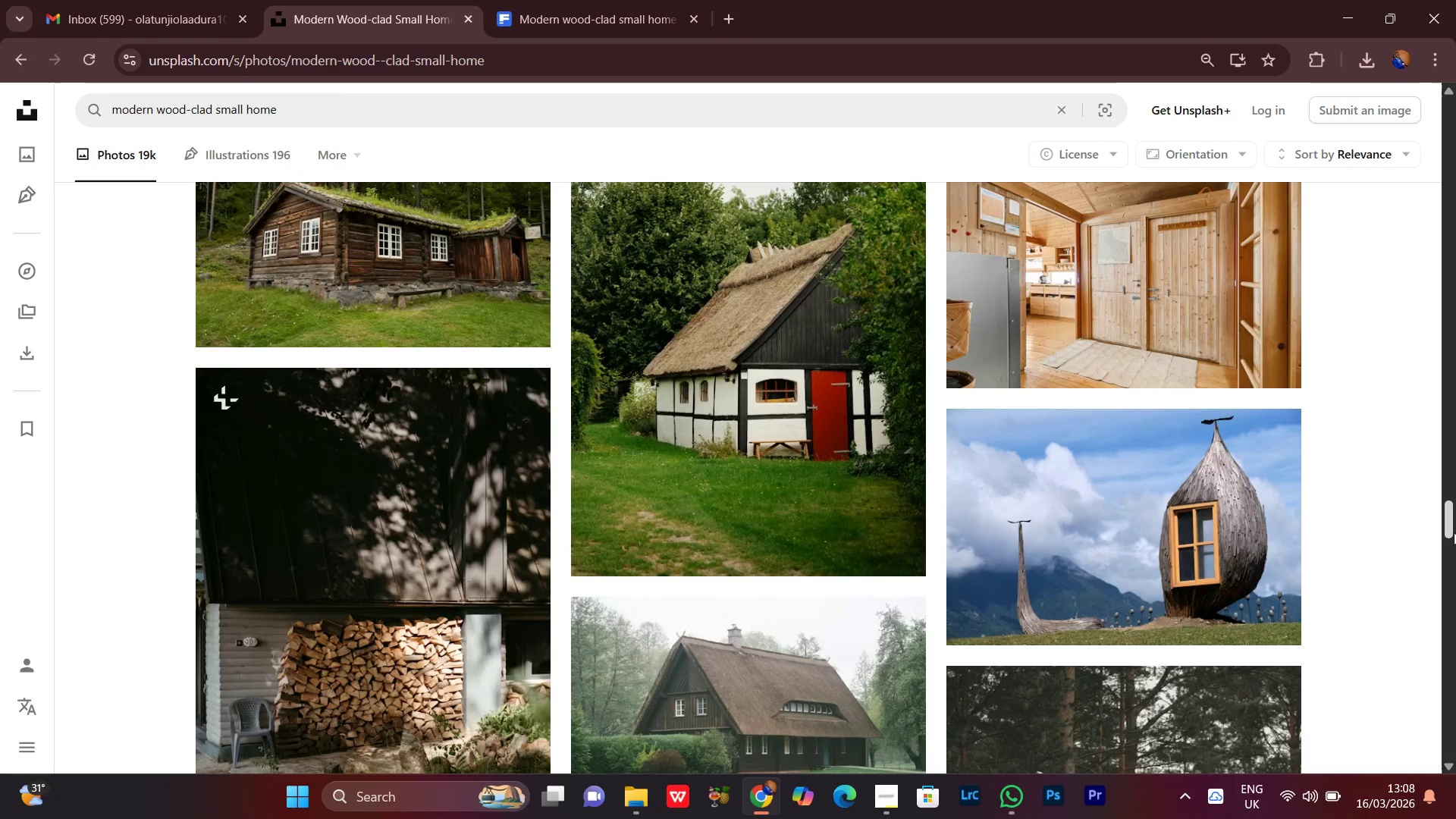 
left_click_drag(start_coordinate=[1449, 522], to_coordinate=[1449, 535])
 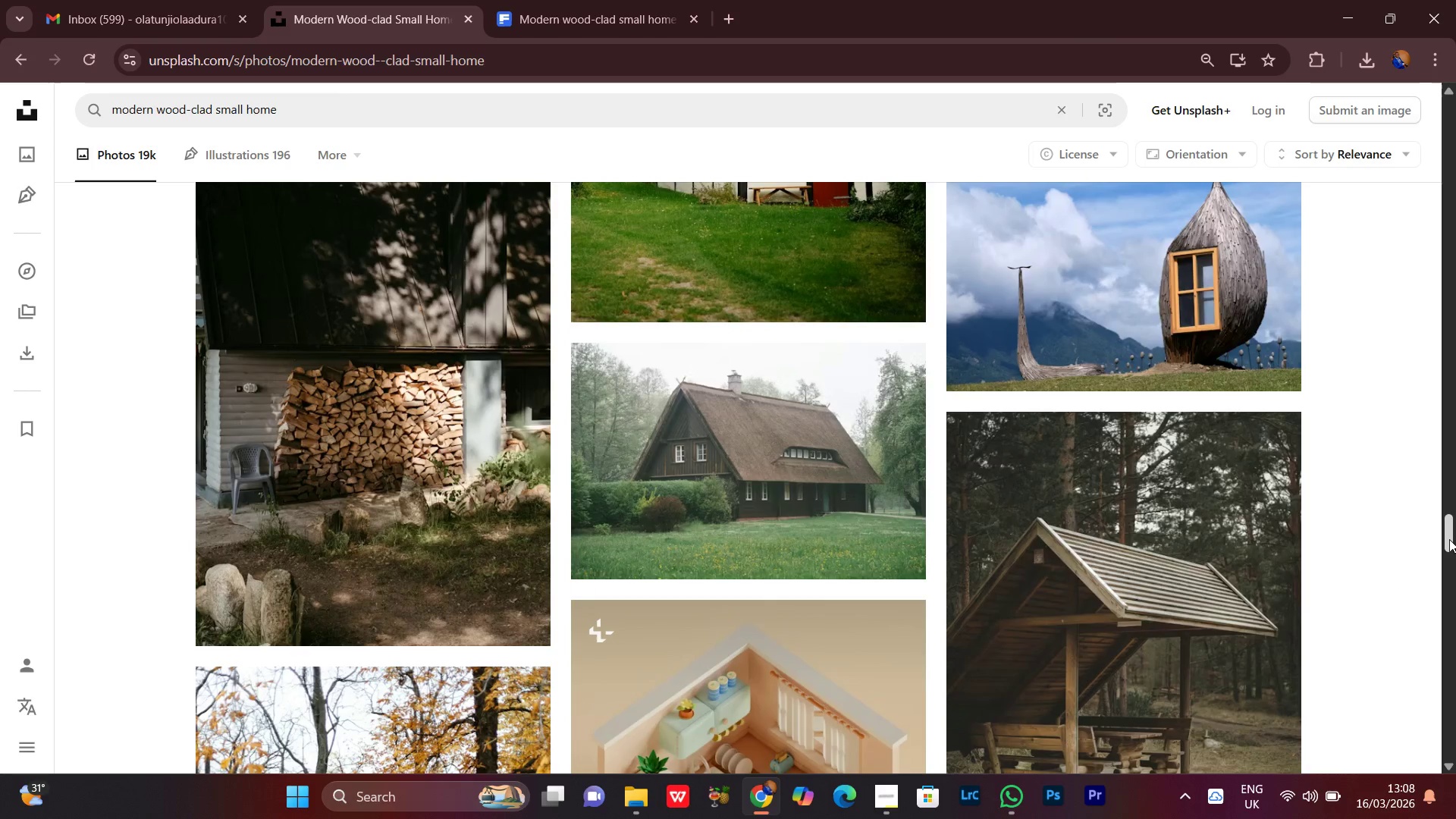 
left_click_drag(start_coordinate=[1449, 537], to_coordinate=[1449, 544])
 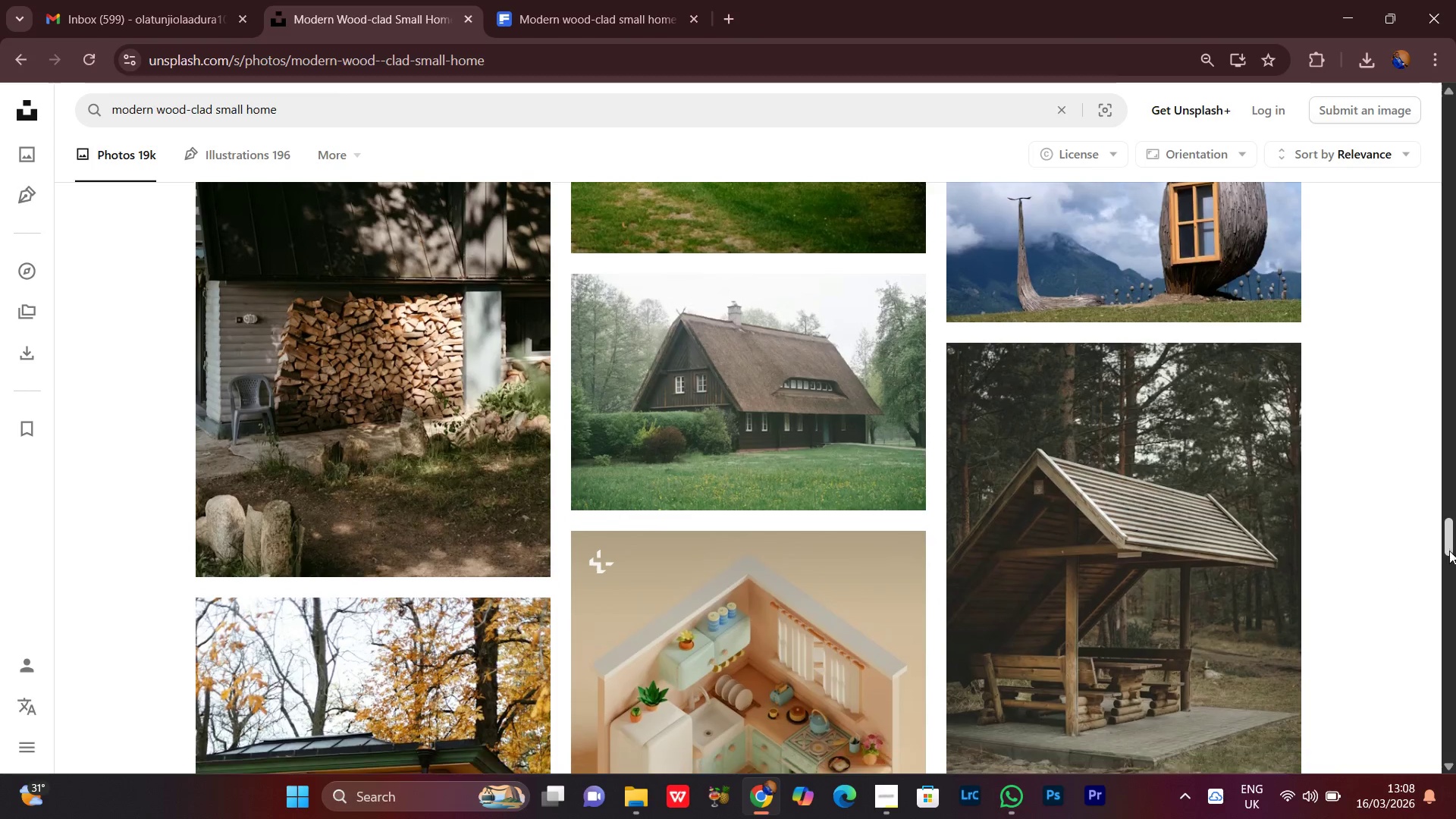 
left_click_drag(start_coordinate=[1449, 550], to_coordinate=[1449, 560])
 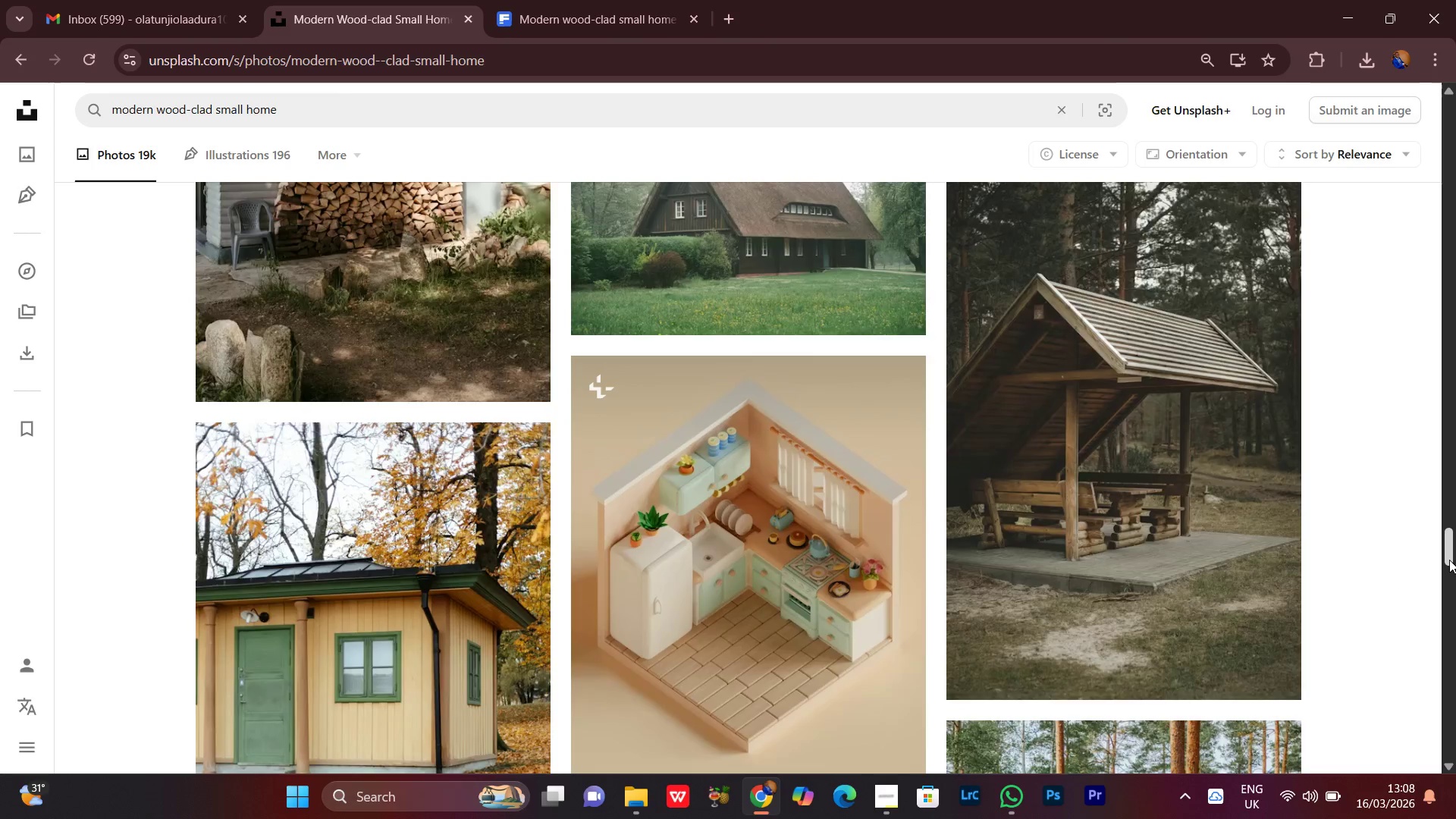 
left_click_drag(start_coordinate=[1449, 560], to_coordinate=[1454, 586])
 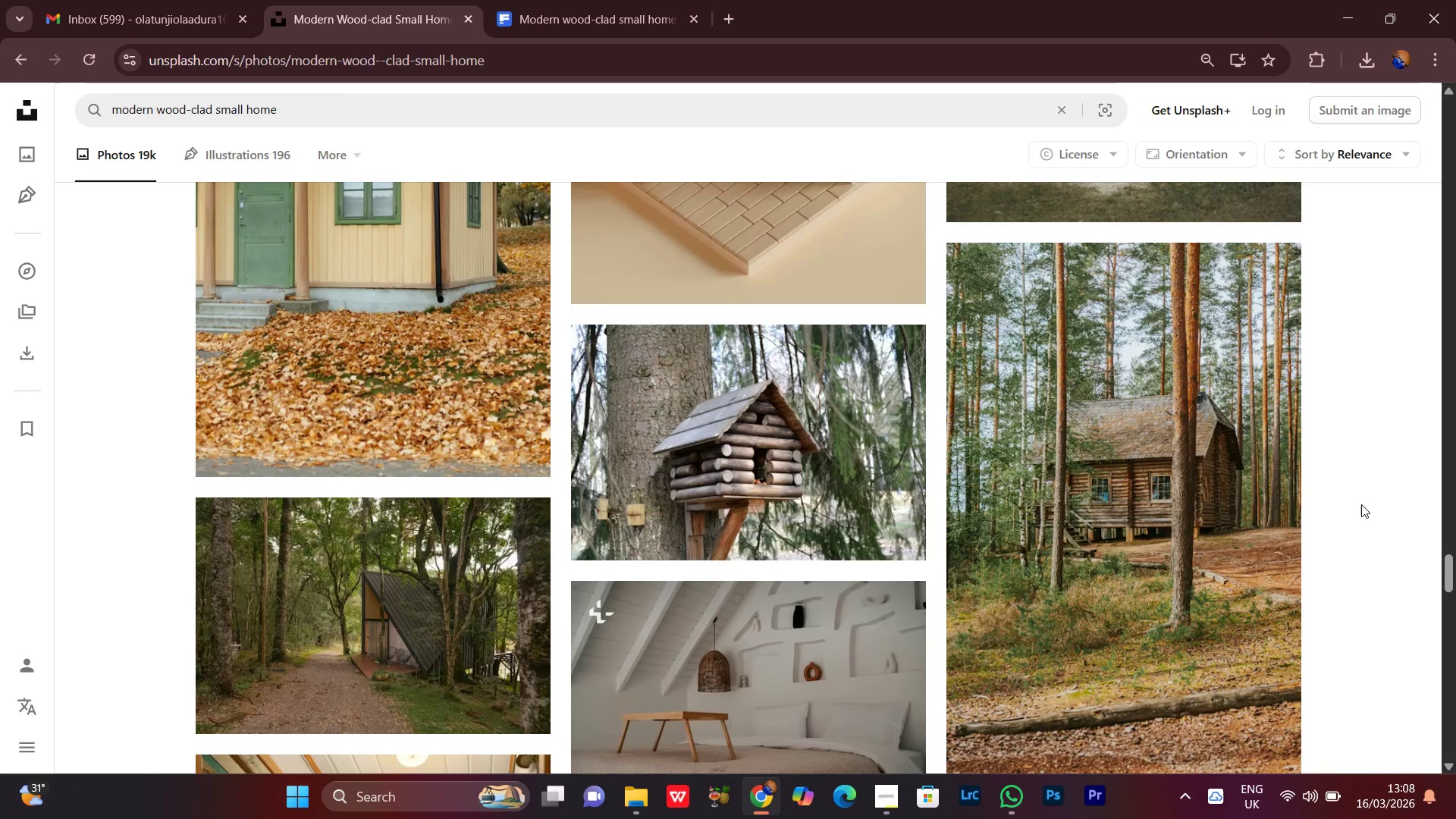 
scroll: coordinate [1361, 504], scroll_direction: down, amount: 1.0
 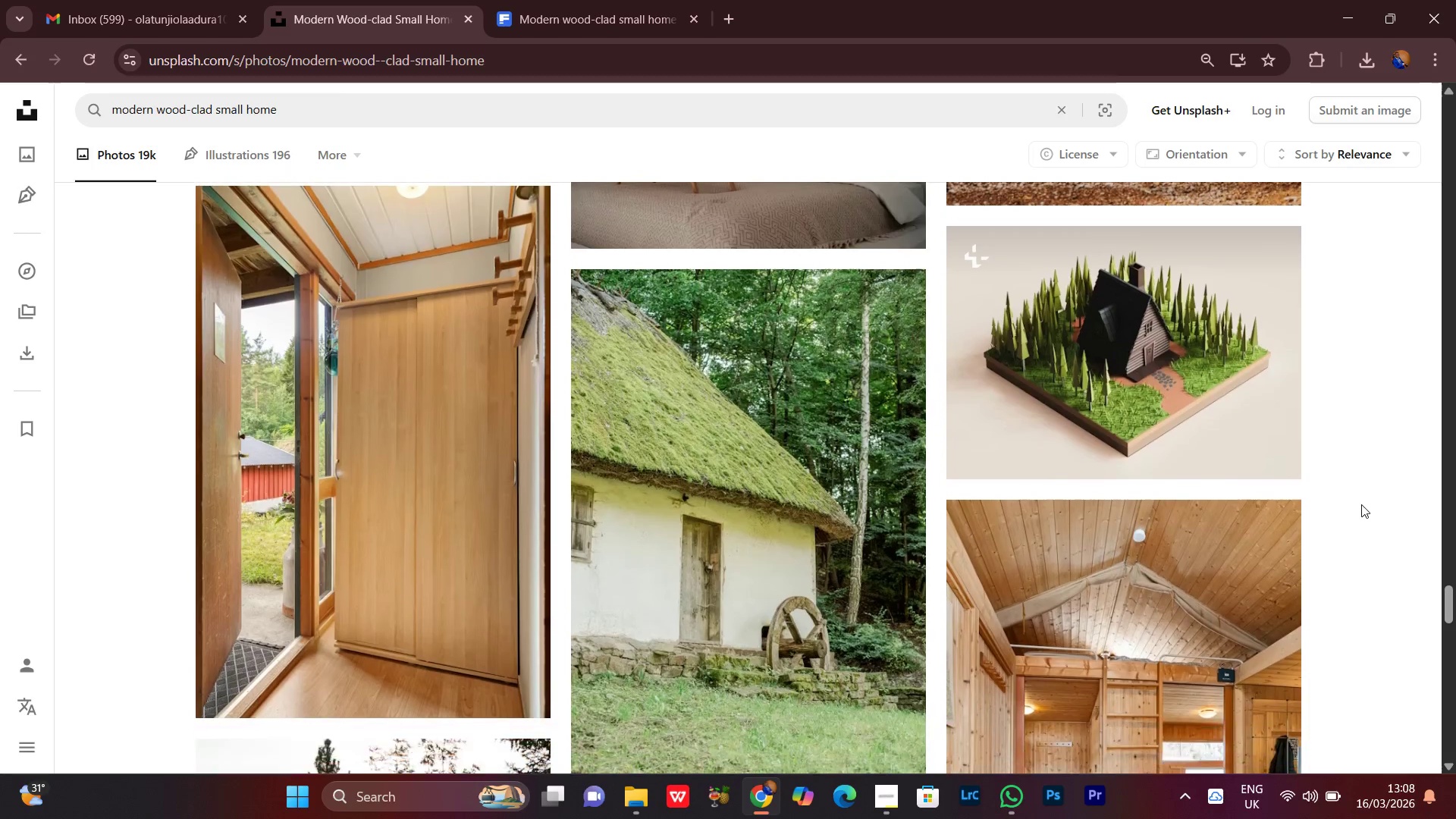 
scroll: coordinate [1361, 504], scroll_direction: up, amount: 1.0
 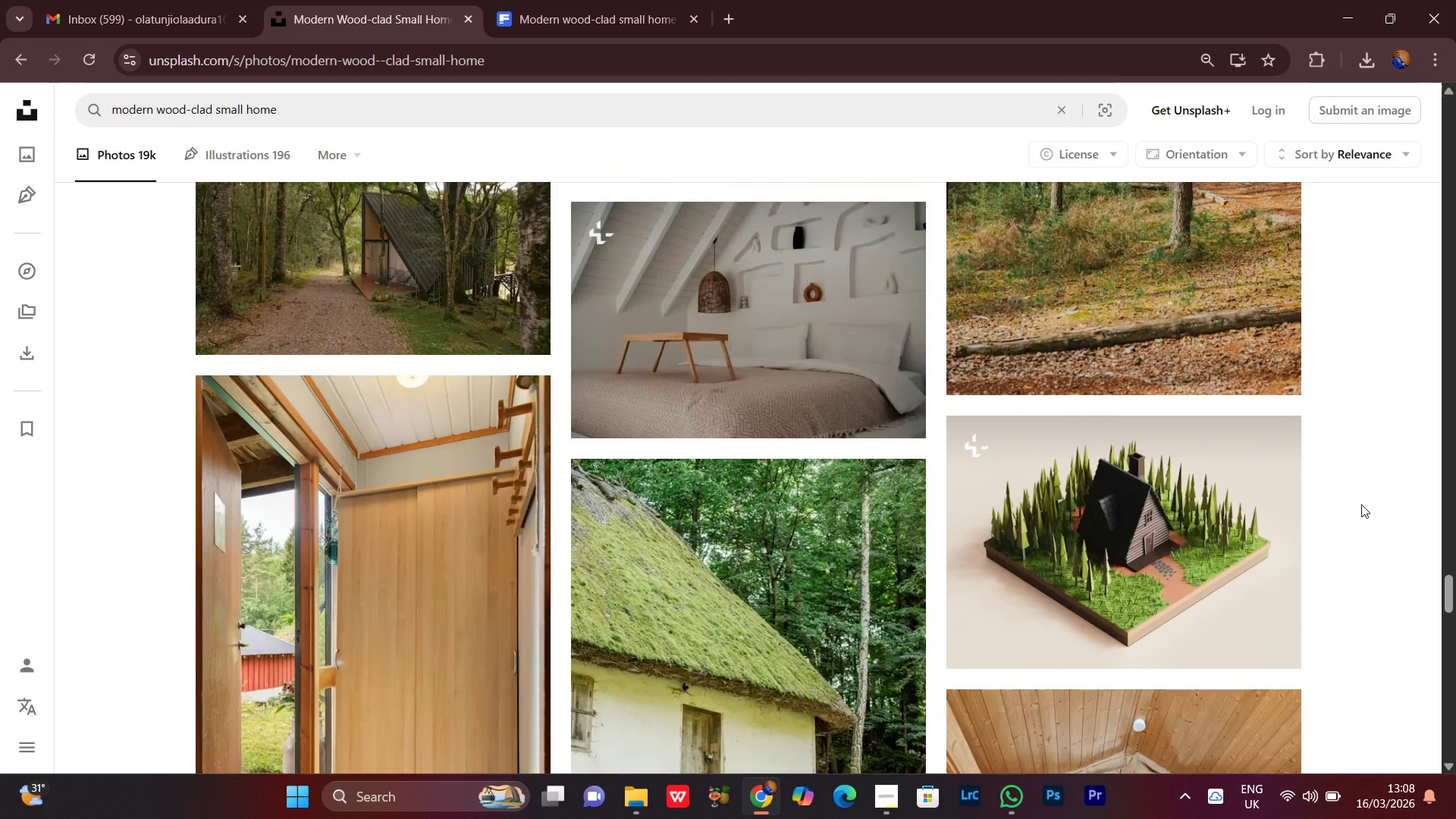 
scroll: coordinate [1361, 504], scroll_direction: none, amount: 0.0
 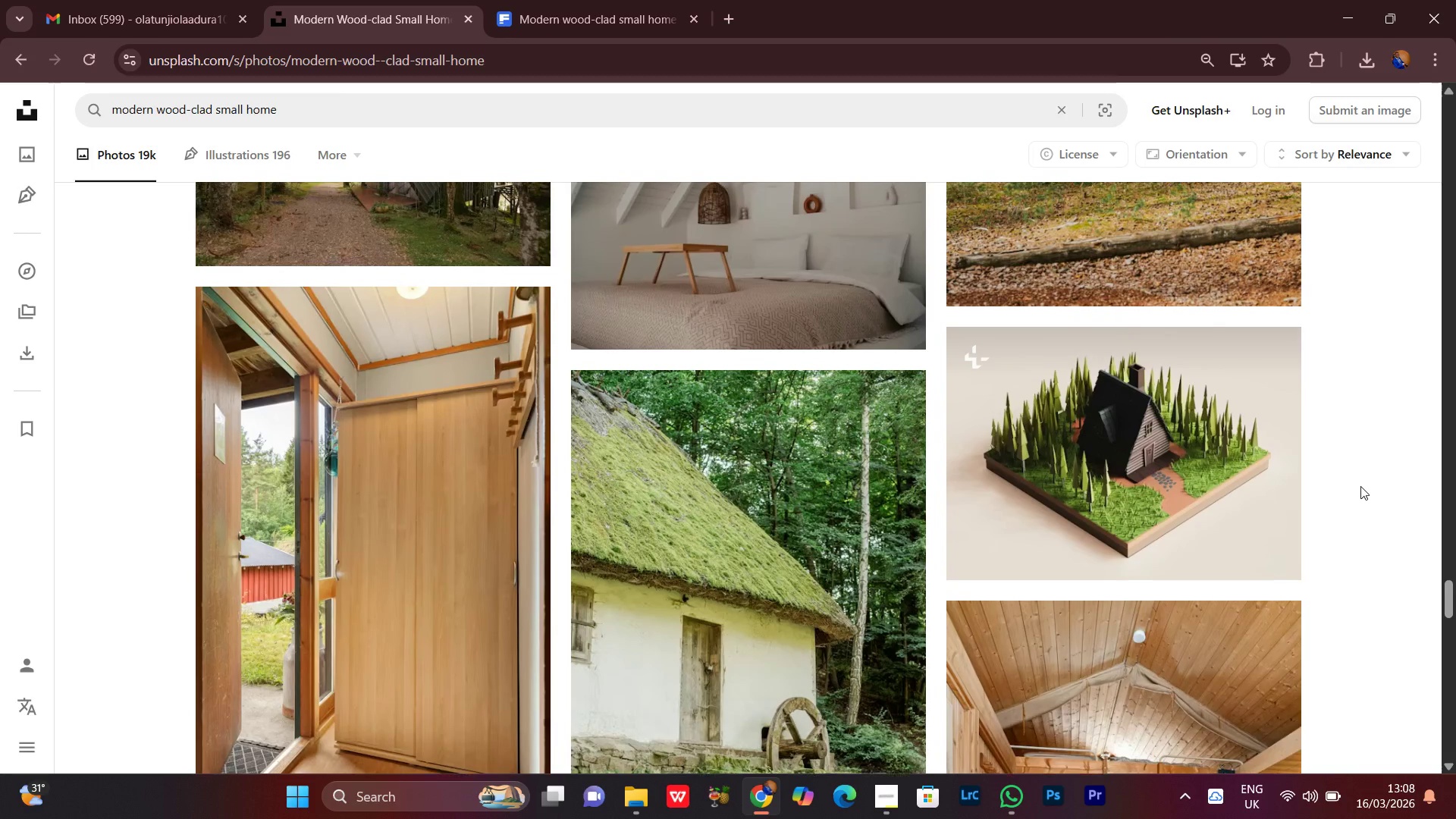 
scroll: coordinate [1360, 486], scroll_direction: down, amount: 2.0
 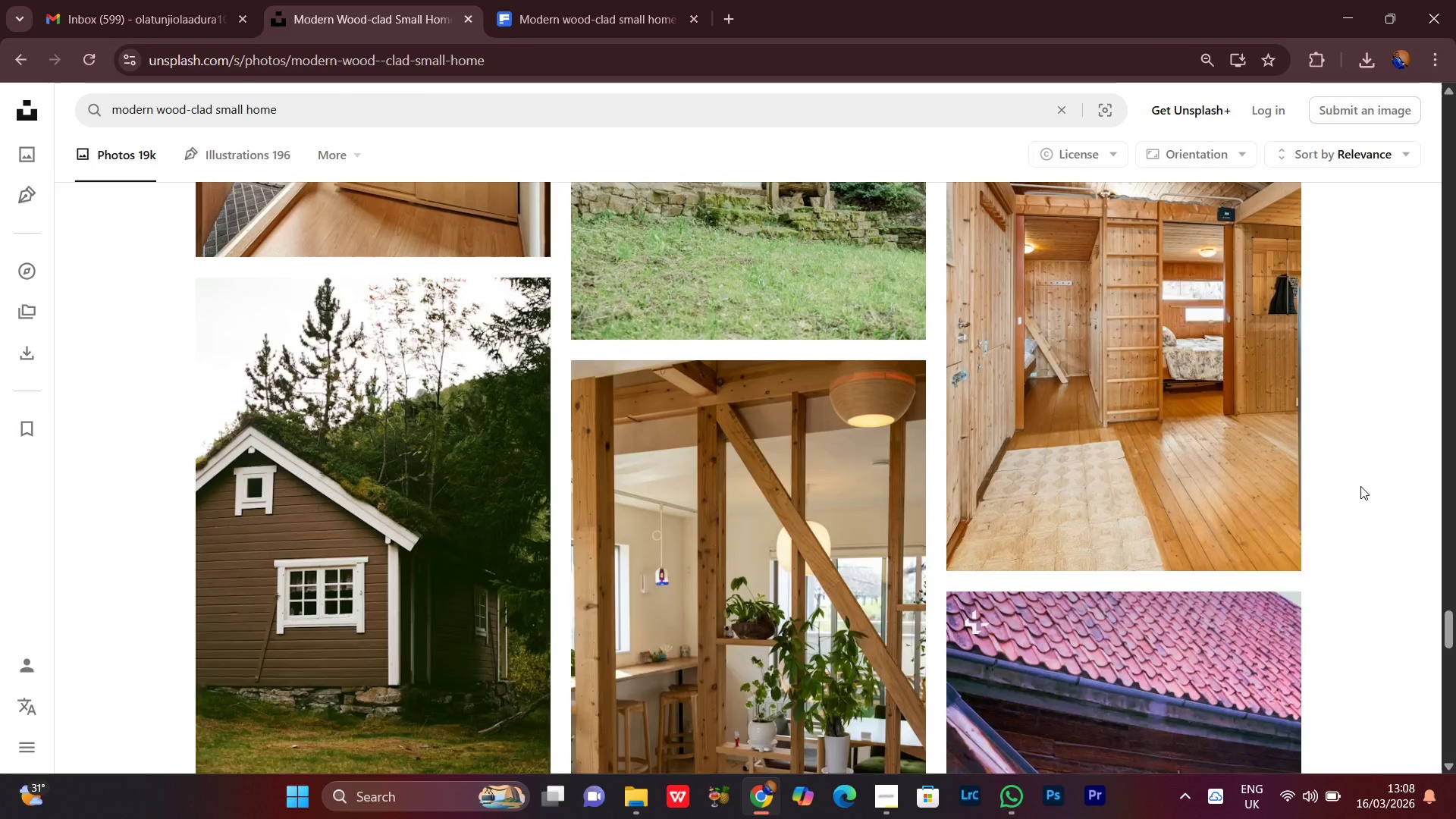 
scroll: coordinate [1360, 486], scroll_direction: up, amount: 1.0
 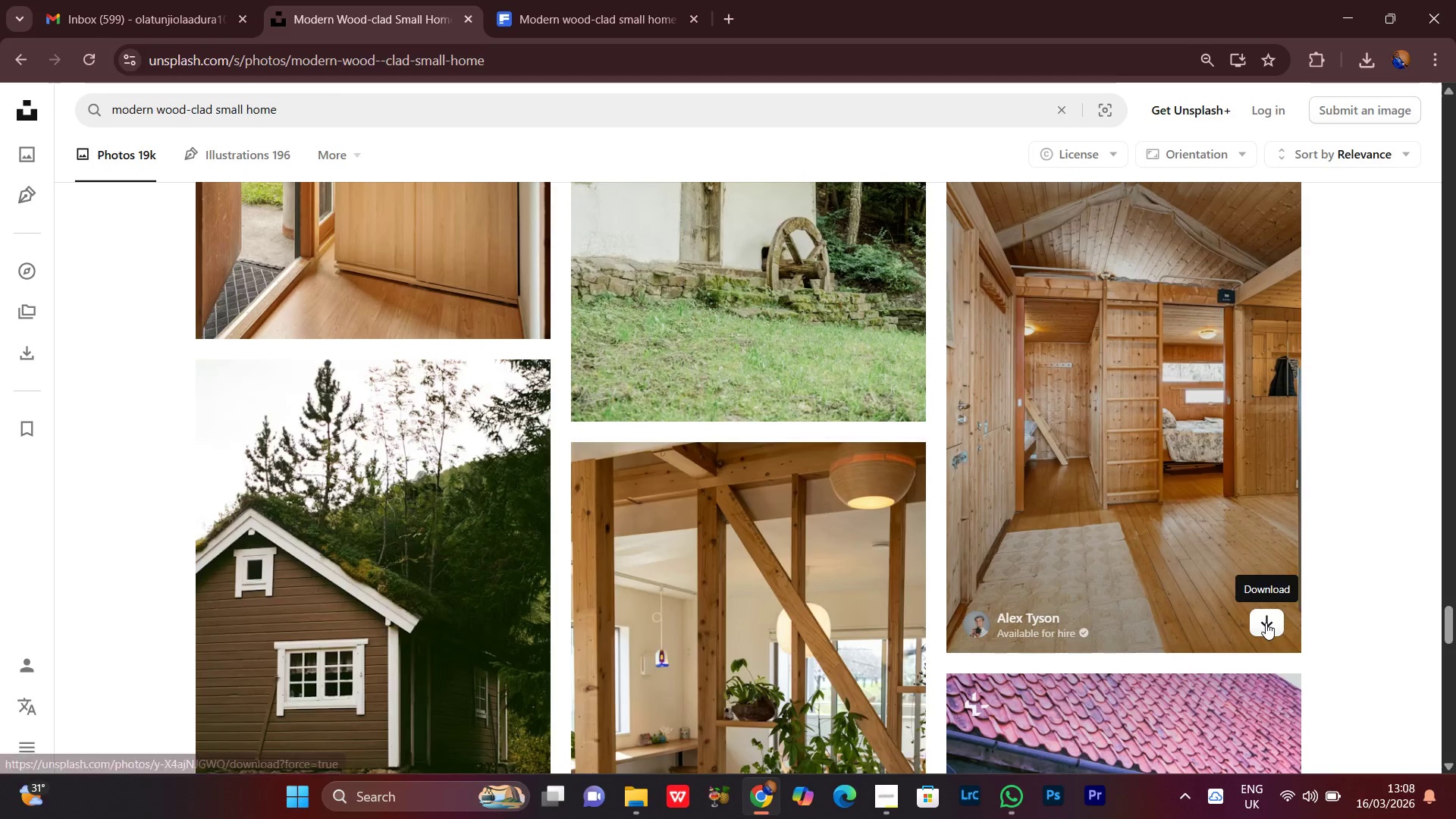 
left_click([1266, 623])
 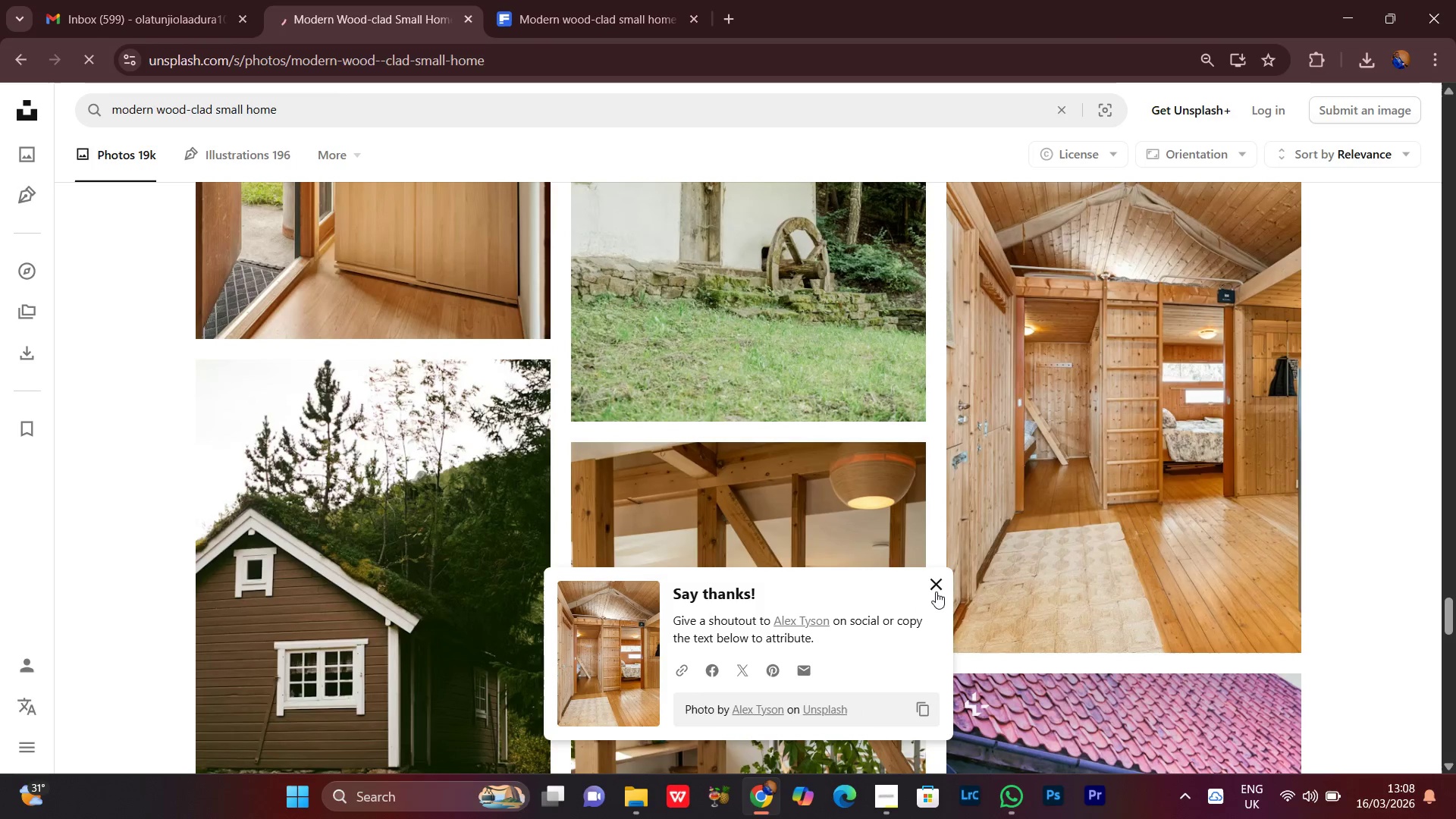 
double_click([936, 588])
 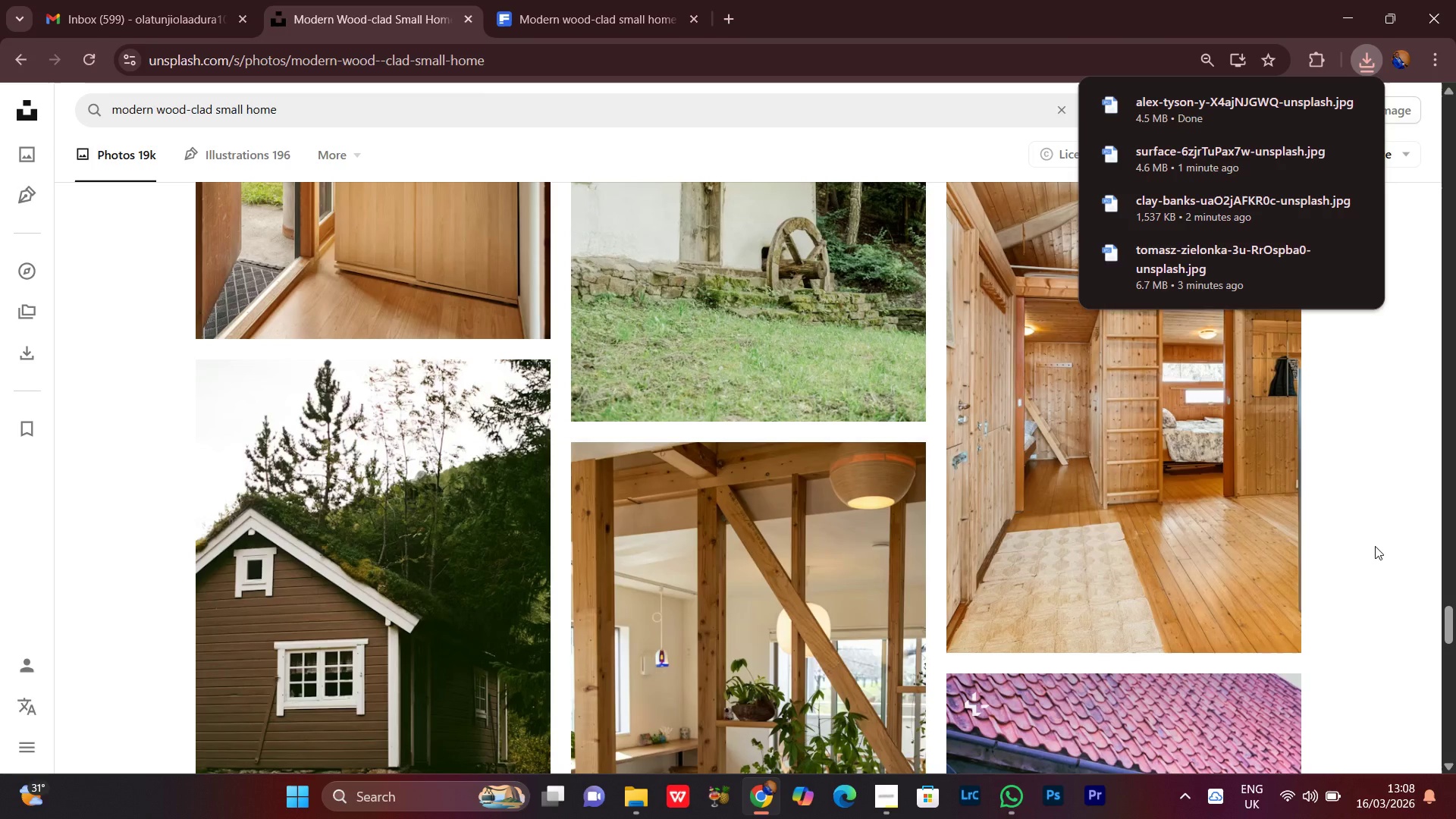 
scroll: coordinate [1373, 543], scroll_direction: down, amount: 3.0
 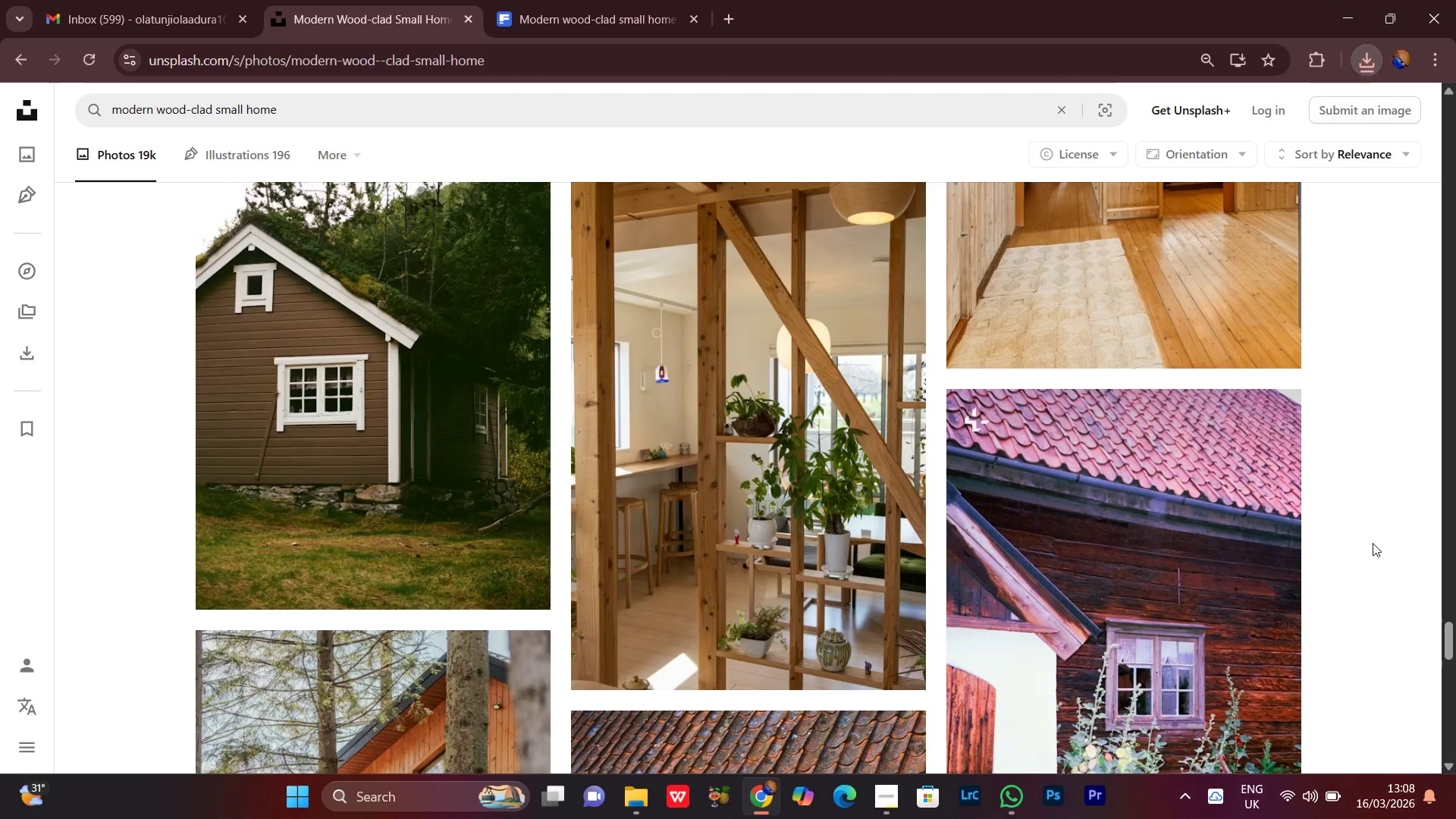 
scroll: coordinate [1367, 542], scroll_direction: none, amount: 0.0
 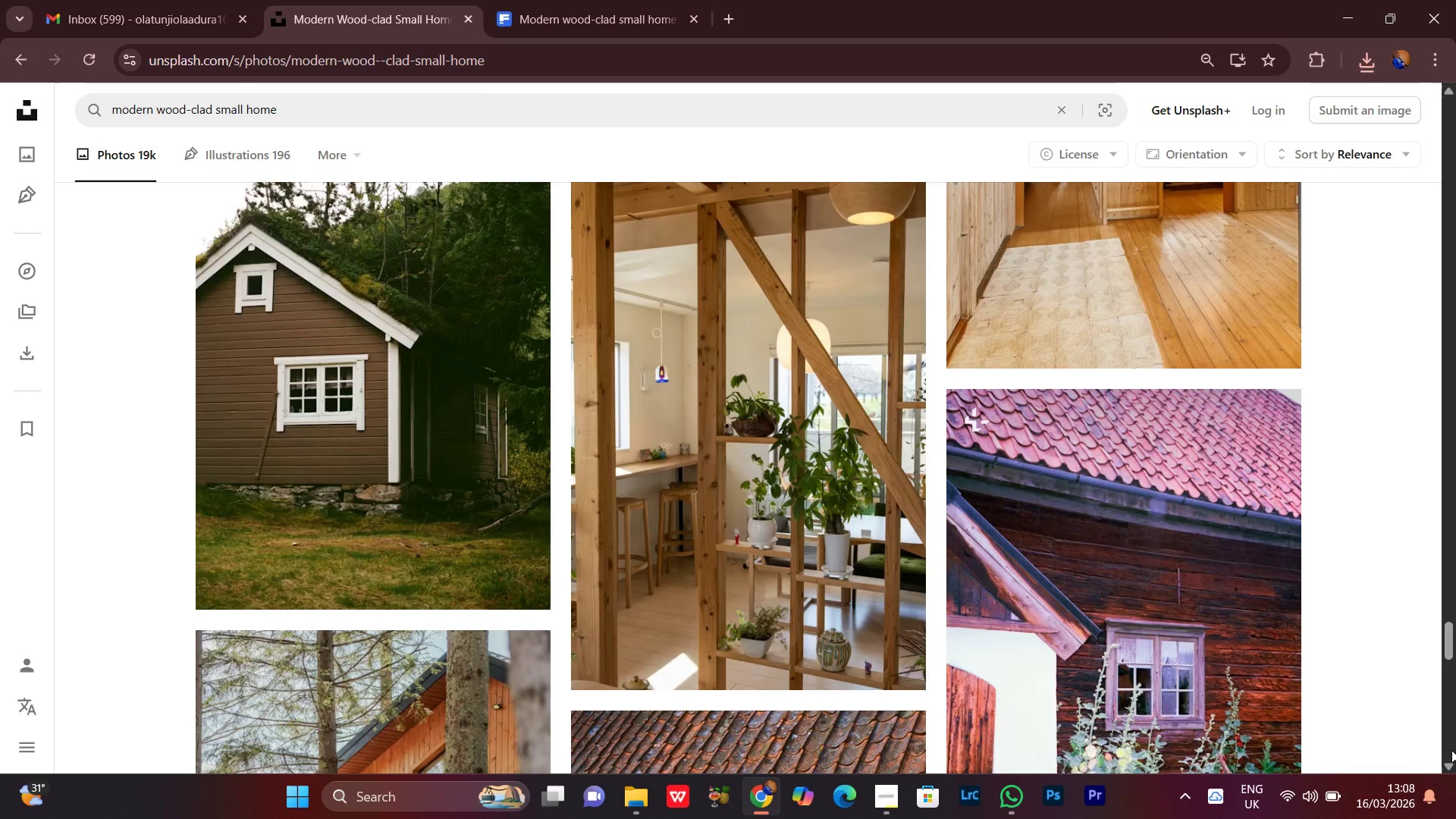 
double_click([1451, 764])
 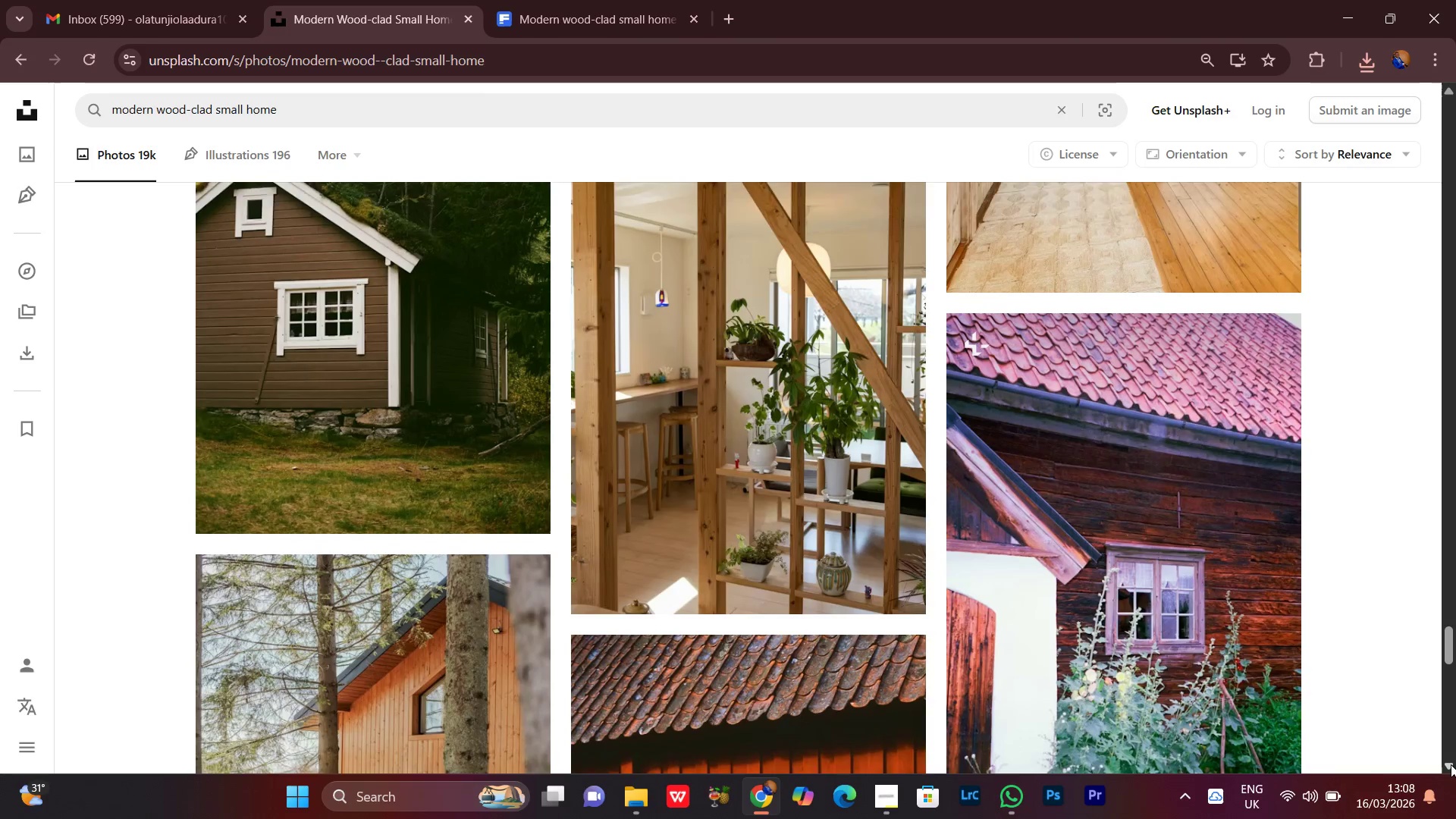 
triple_click([1451, 764])
 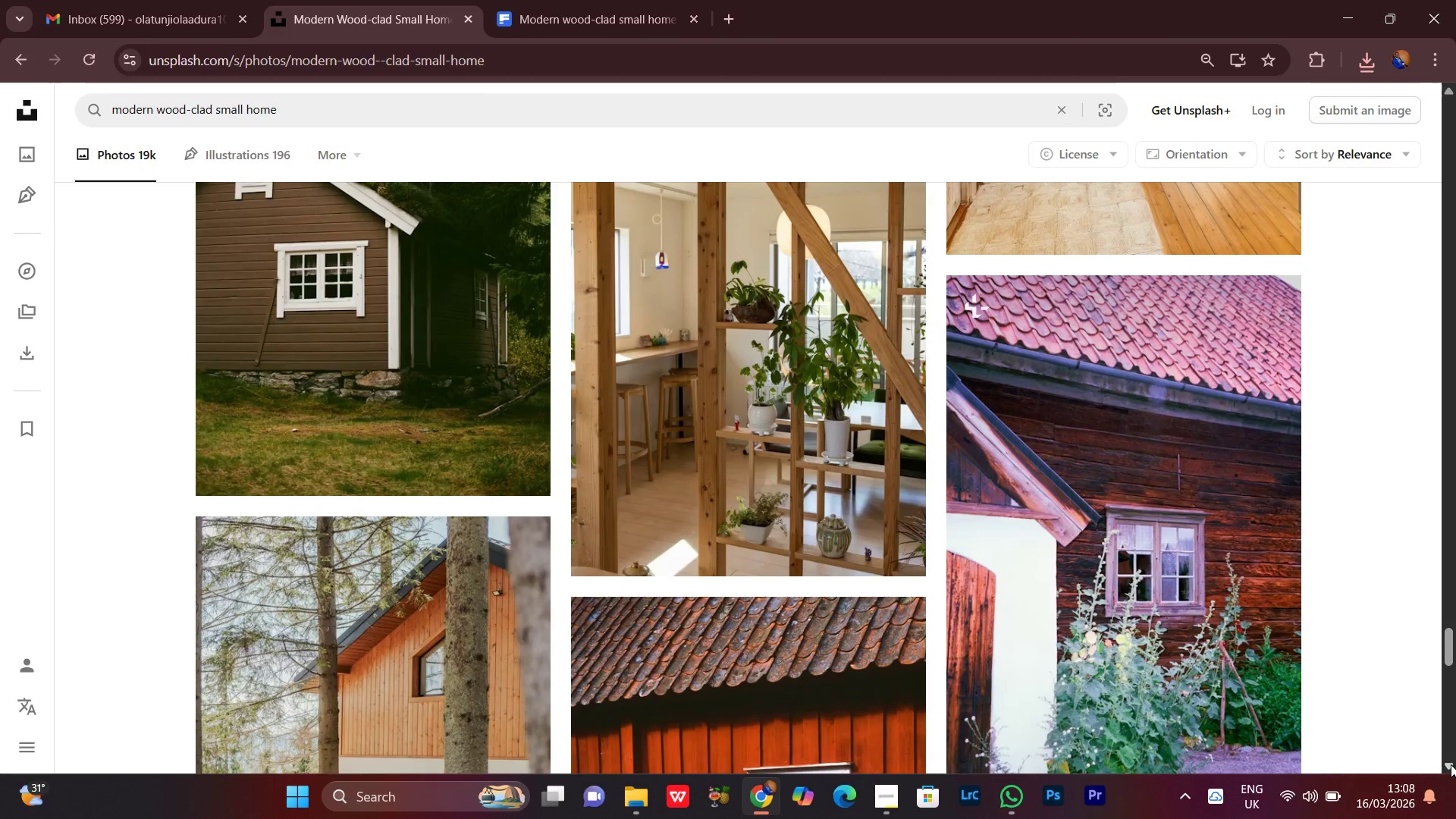 
triple_click([1451, 764])
 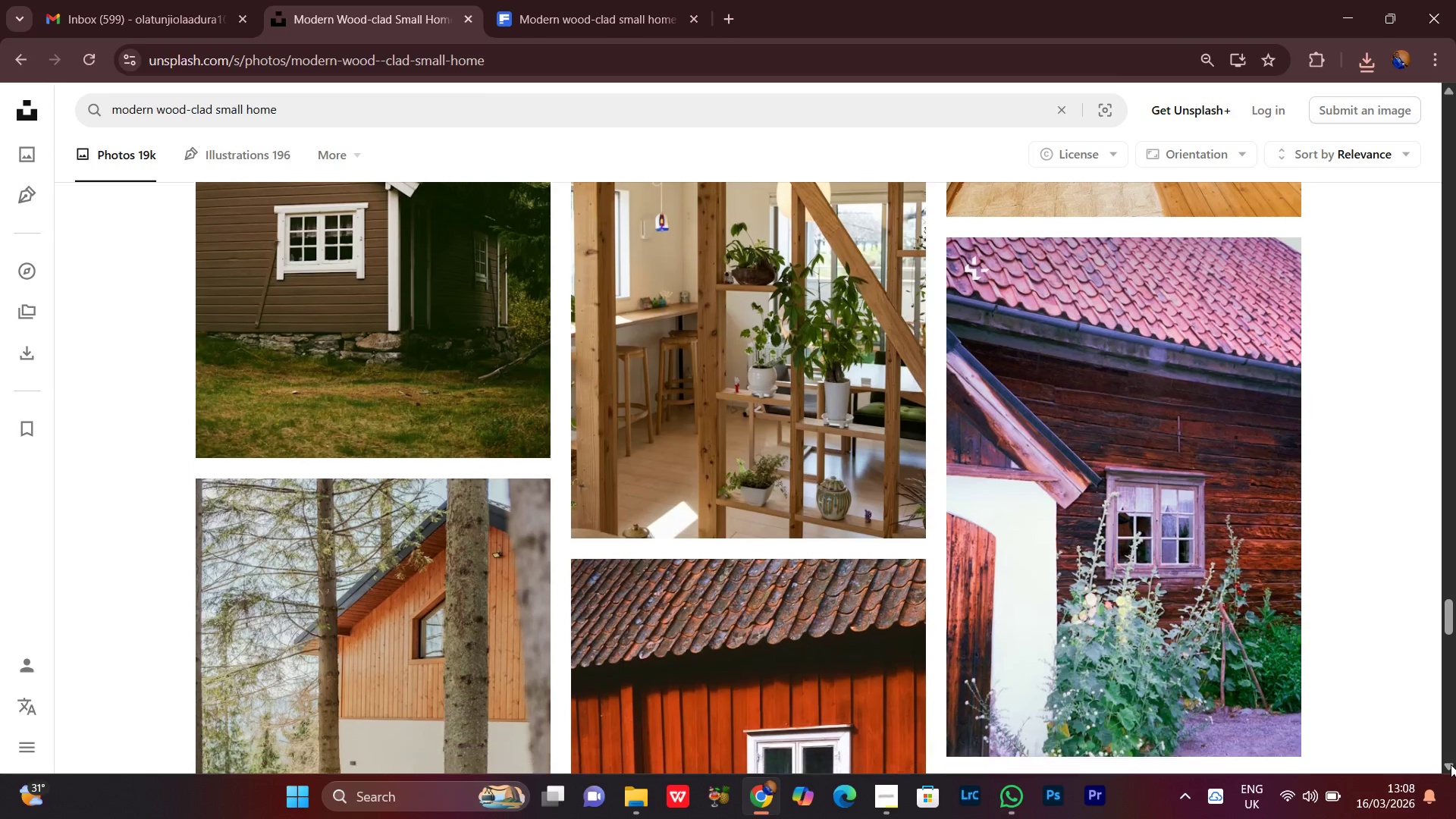 
triple_click([1451, 764])
 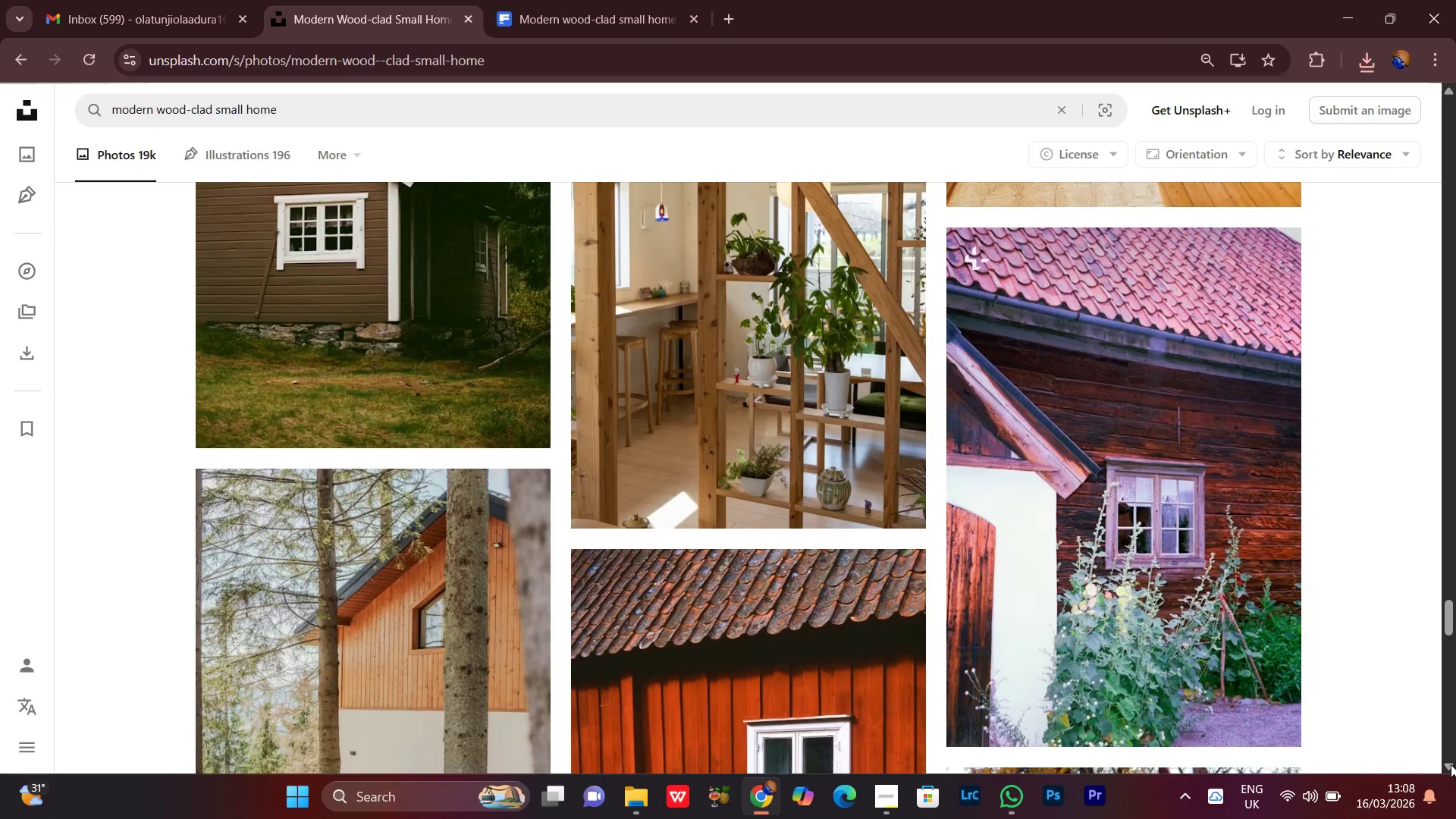 
triple_click([1451, 764])
 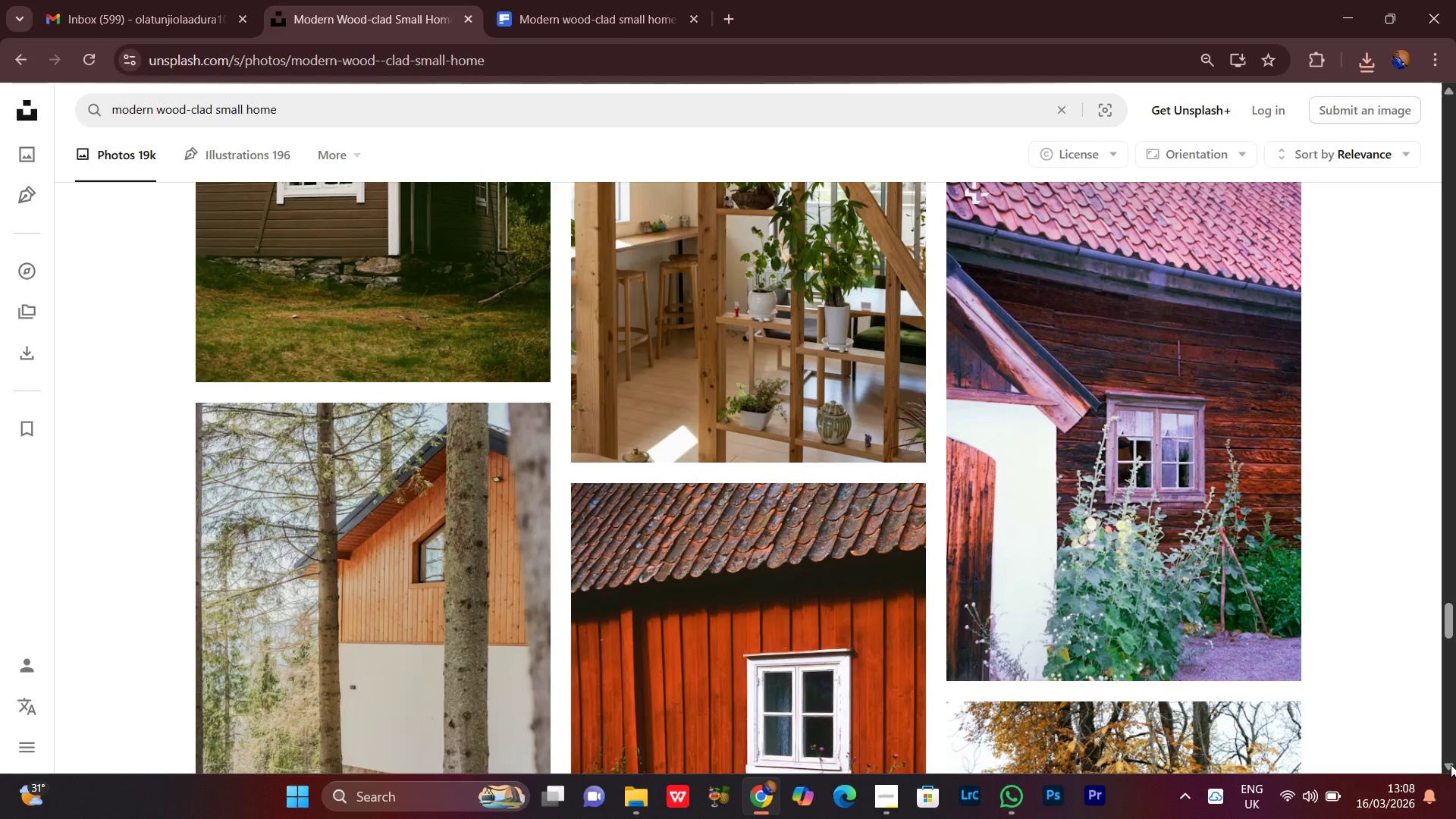 
triple_click([1451, 764])
 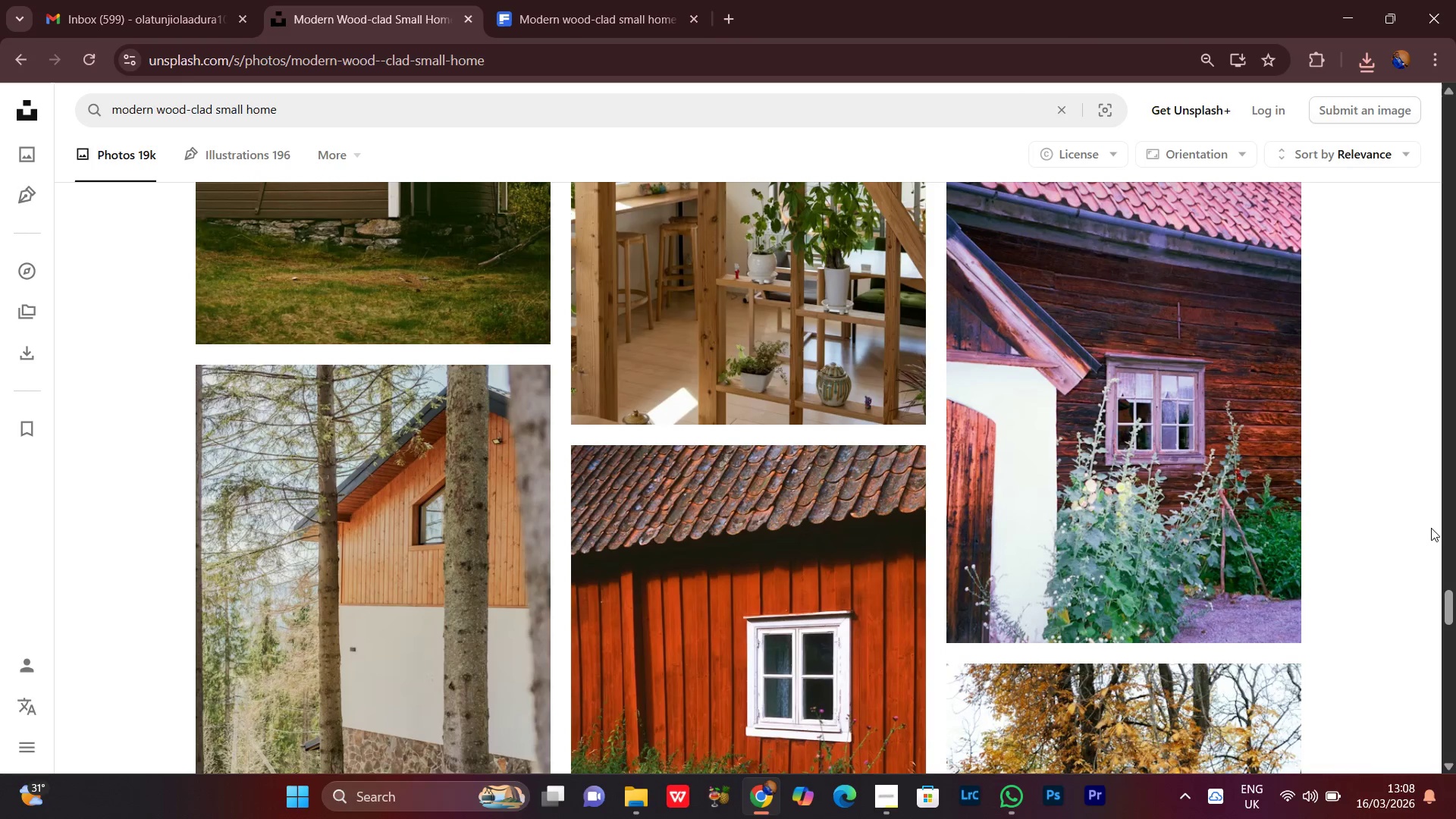 
scroll: coordinate [1345, 571], scroll_direction: none, amount: 0.0
 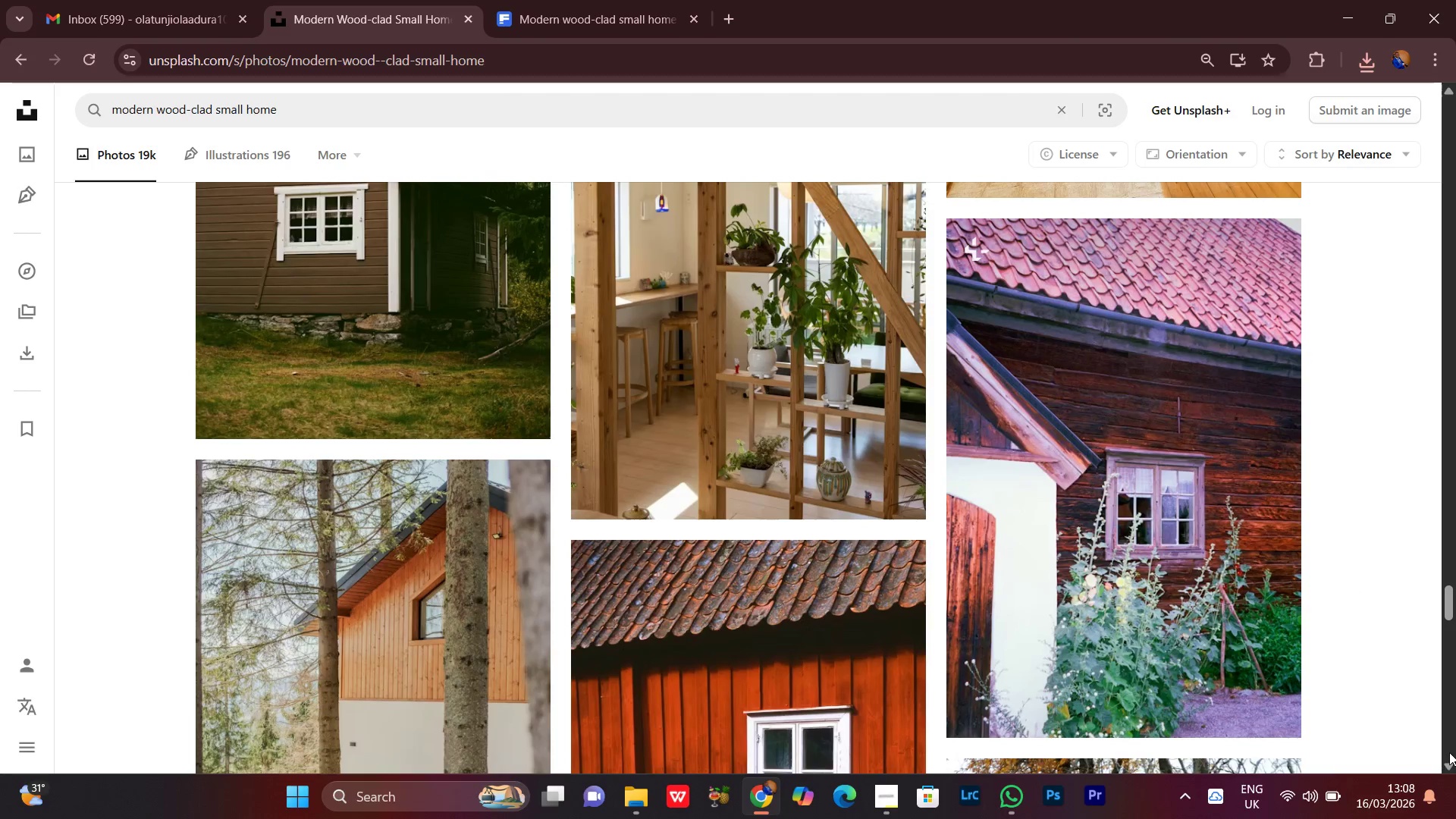 
double_click([1449, 752])
 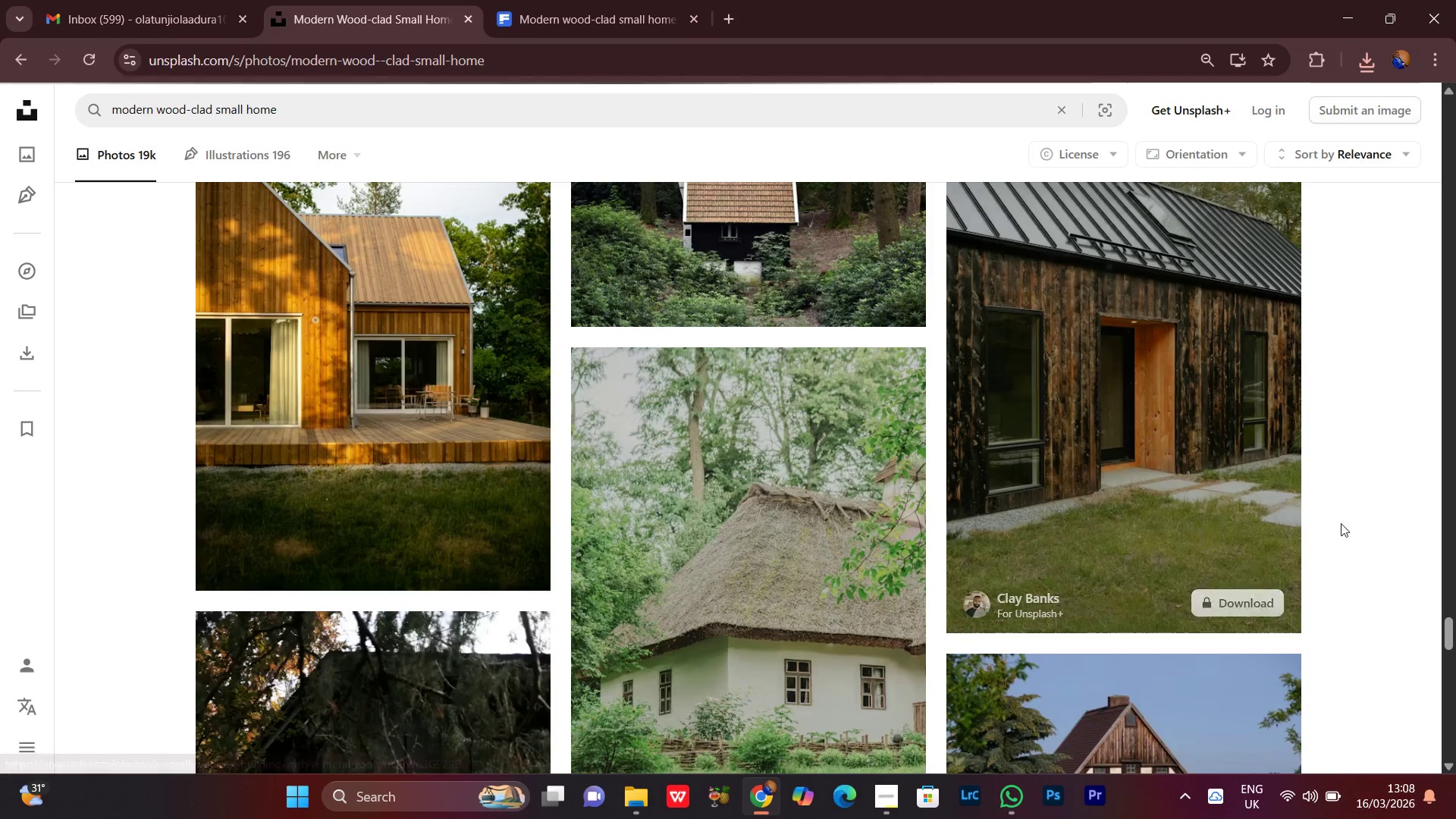 
scroll: coordinate [1360, 459], scroll_direction: up, amount: 6.0
 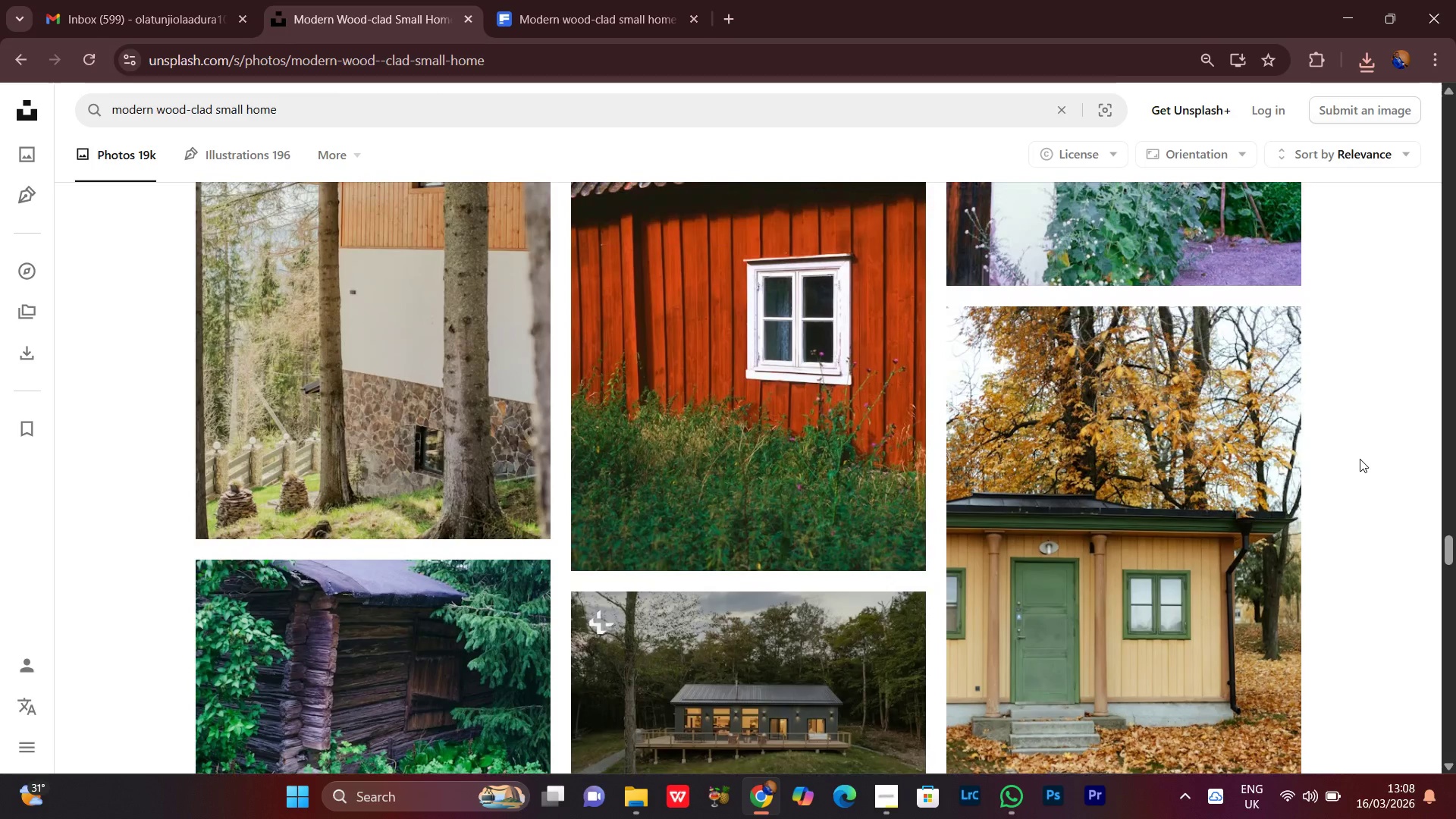 
scroll: coordinate [1360, 459], scroll_direction: none, amount: 0.0
 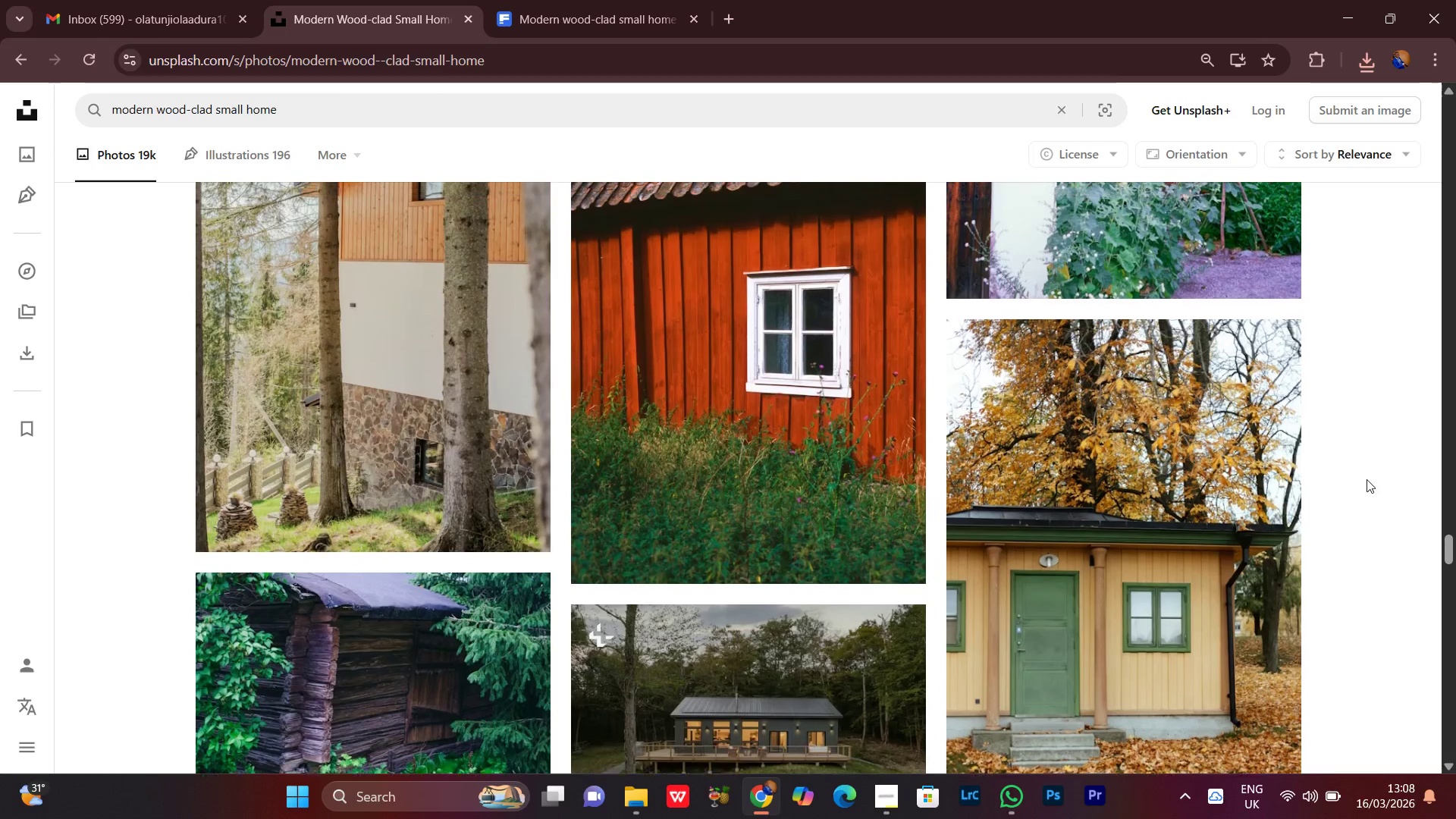 
scroll: coordinate [1367, 479], scroll_direction: up, amount: 1.0
 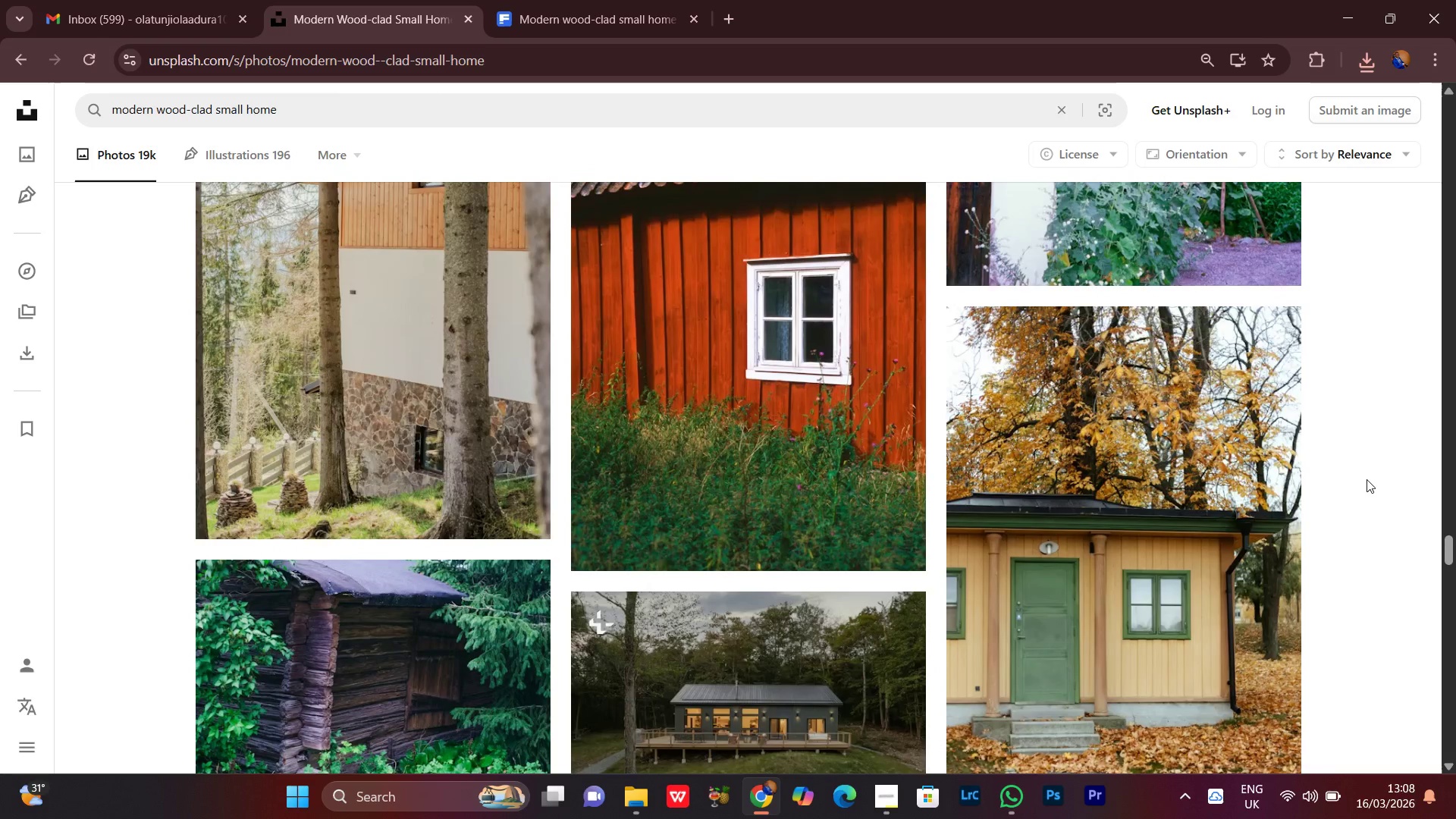 
scroll: coordinate [1367, 479], scroll_direction: down, amount: 2.0
 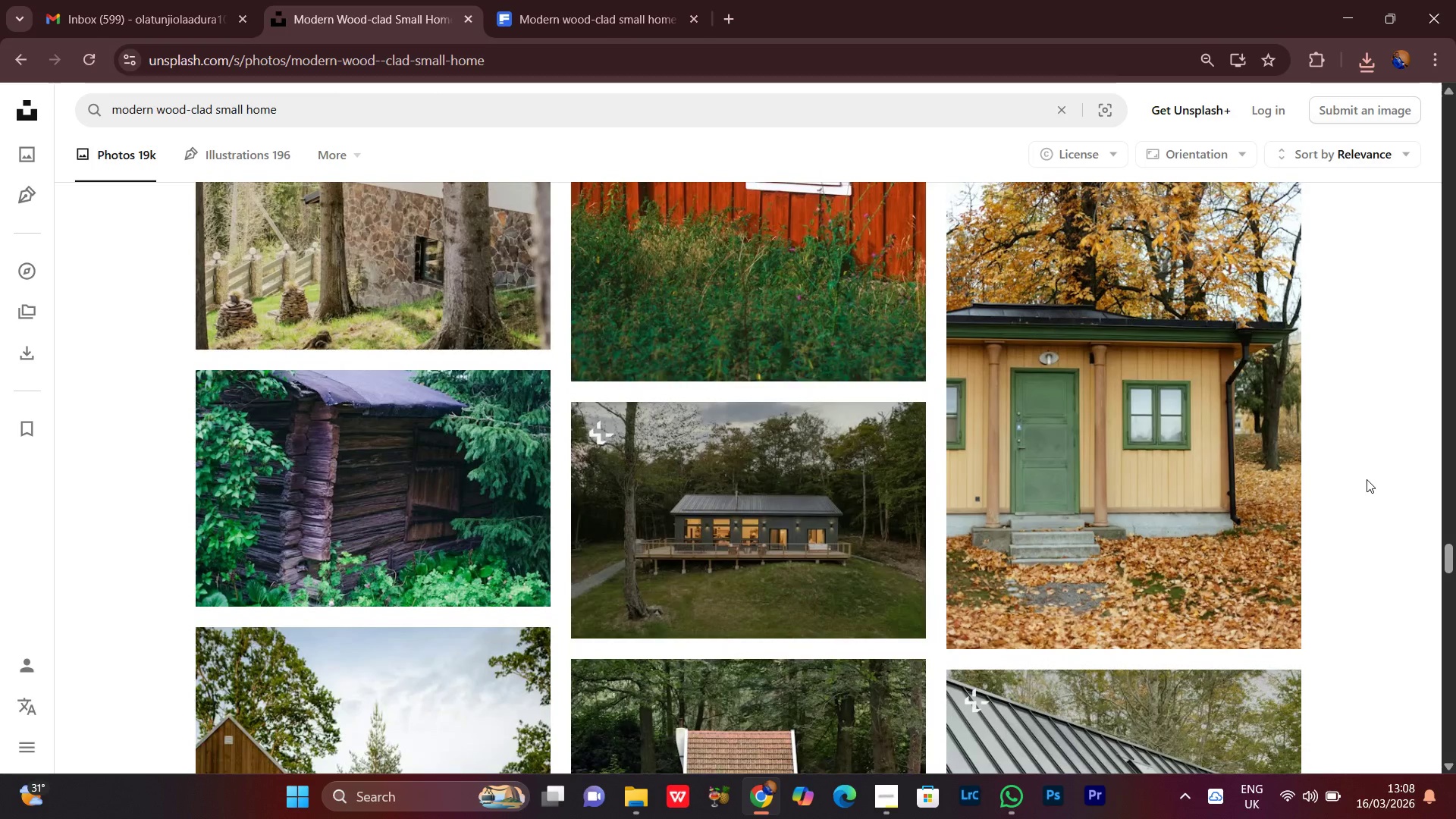 
scroll: coordinate [1367, 479], scroll_direction: none, amount: 0.0
 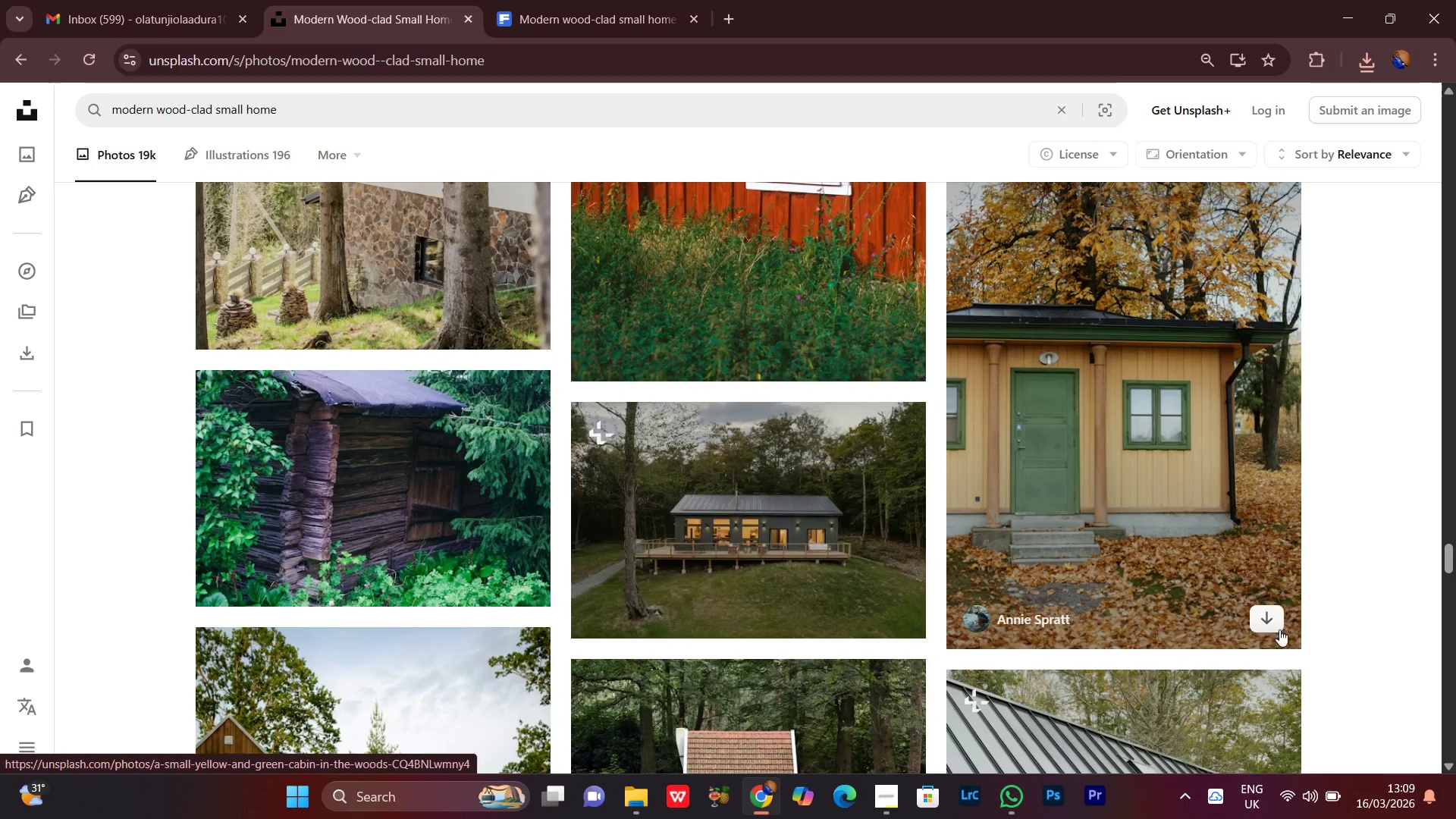 
left_click([1268, 625])
 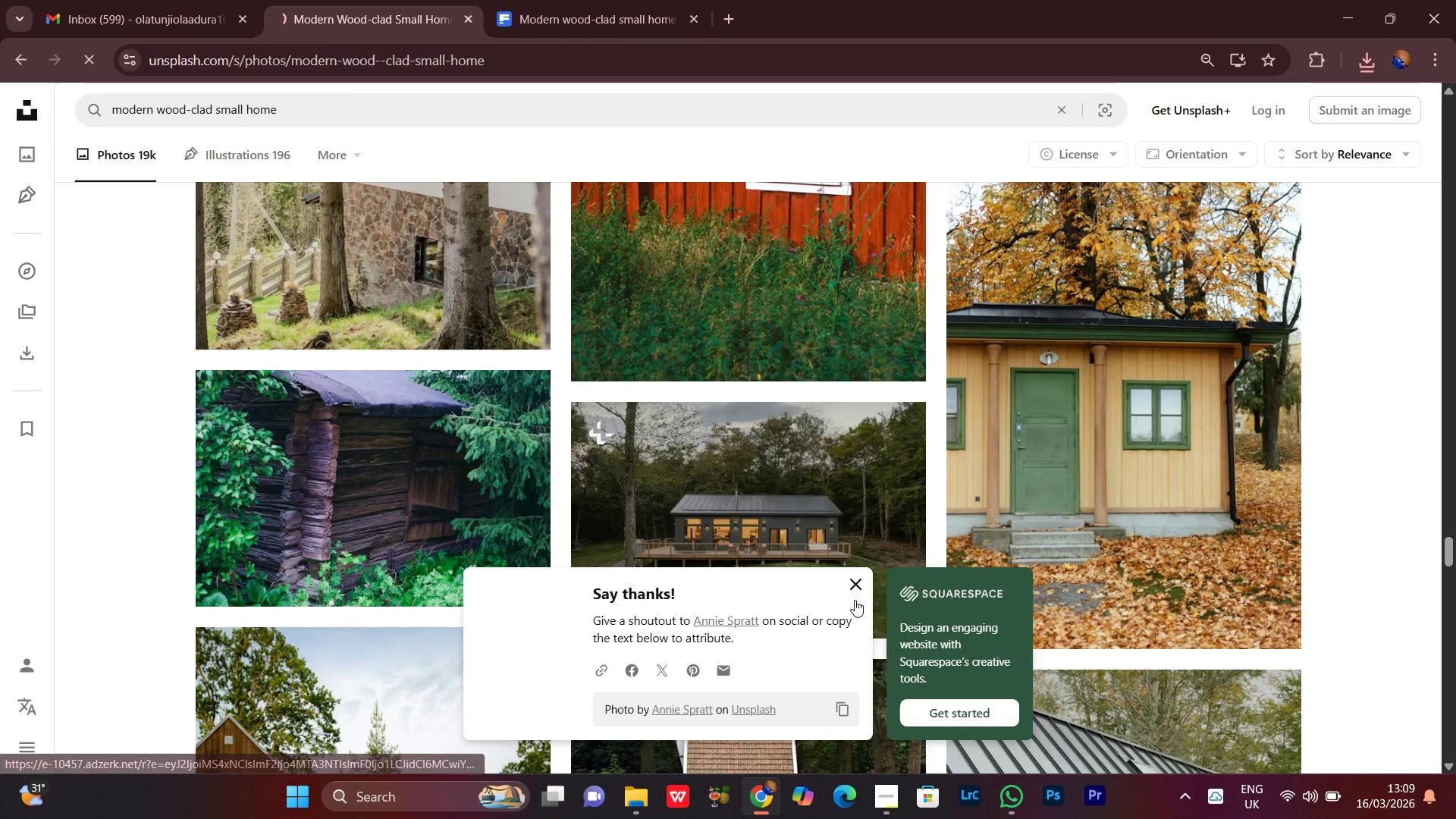 
left_click([855, 591])
 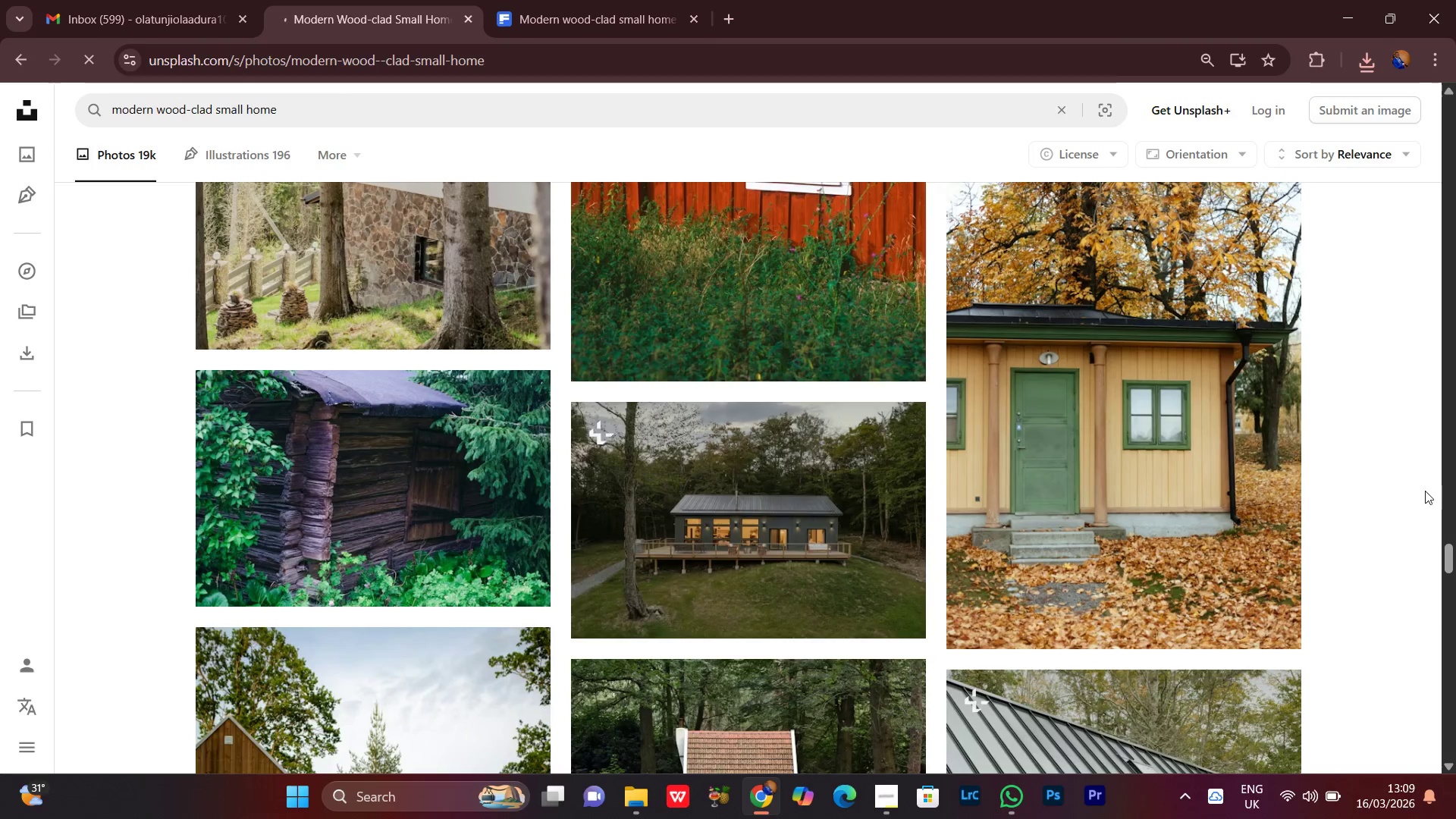 
scroll: coordinate [1384, 513], scroll_direction: down, amount: 3.0
 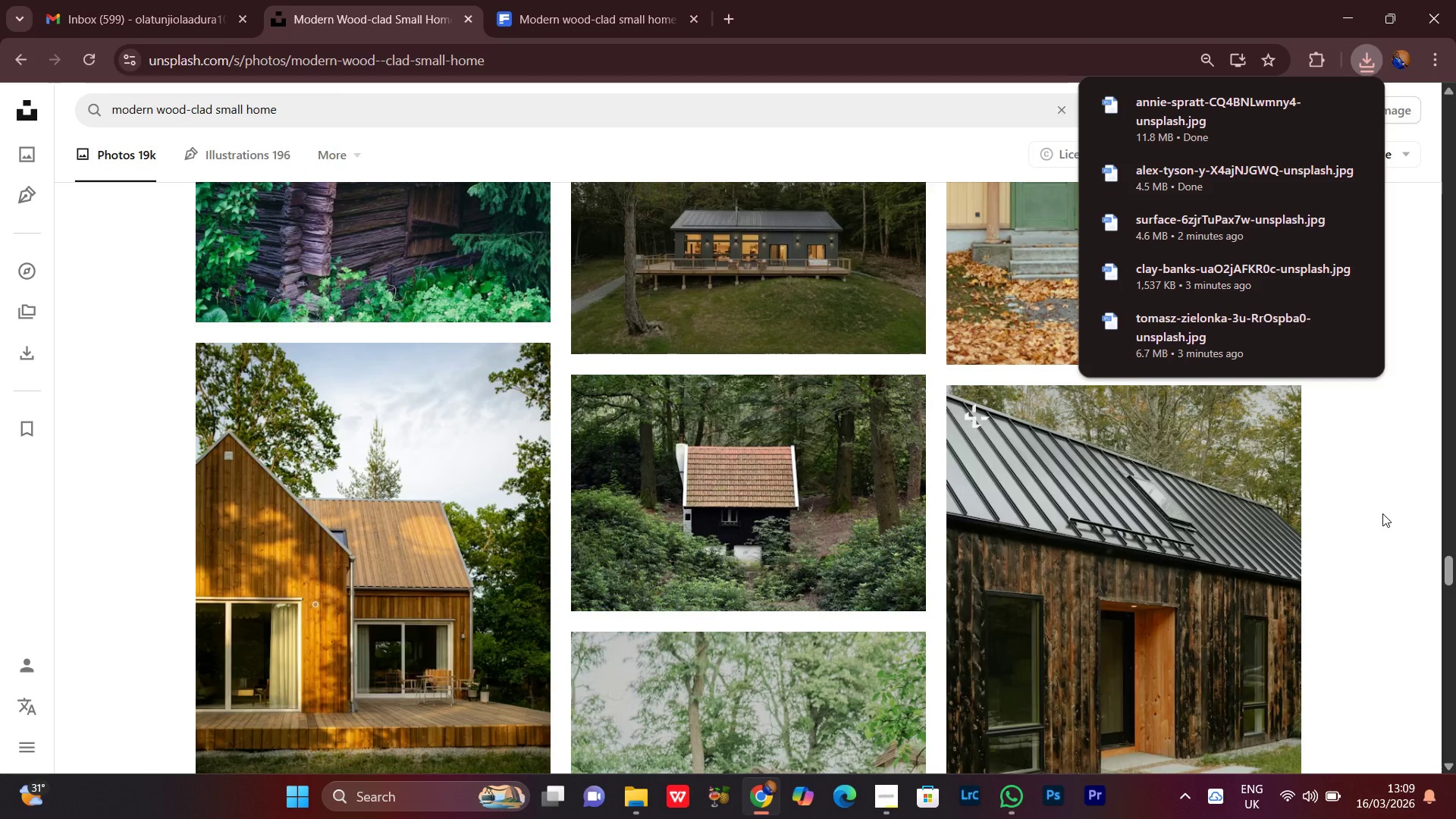 
wait(8.35)
 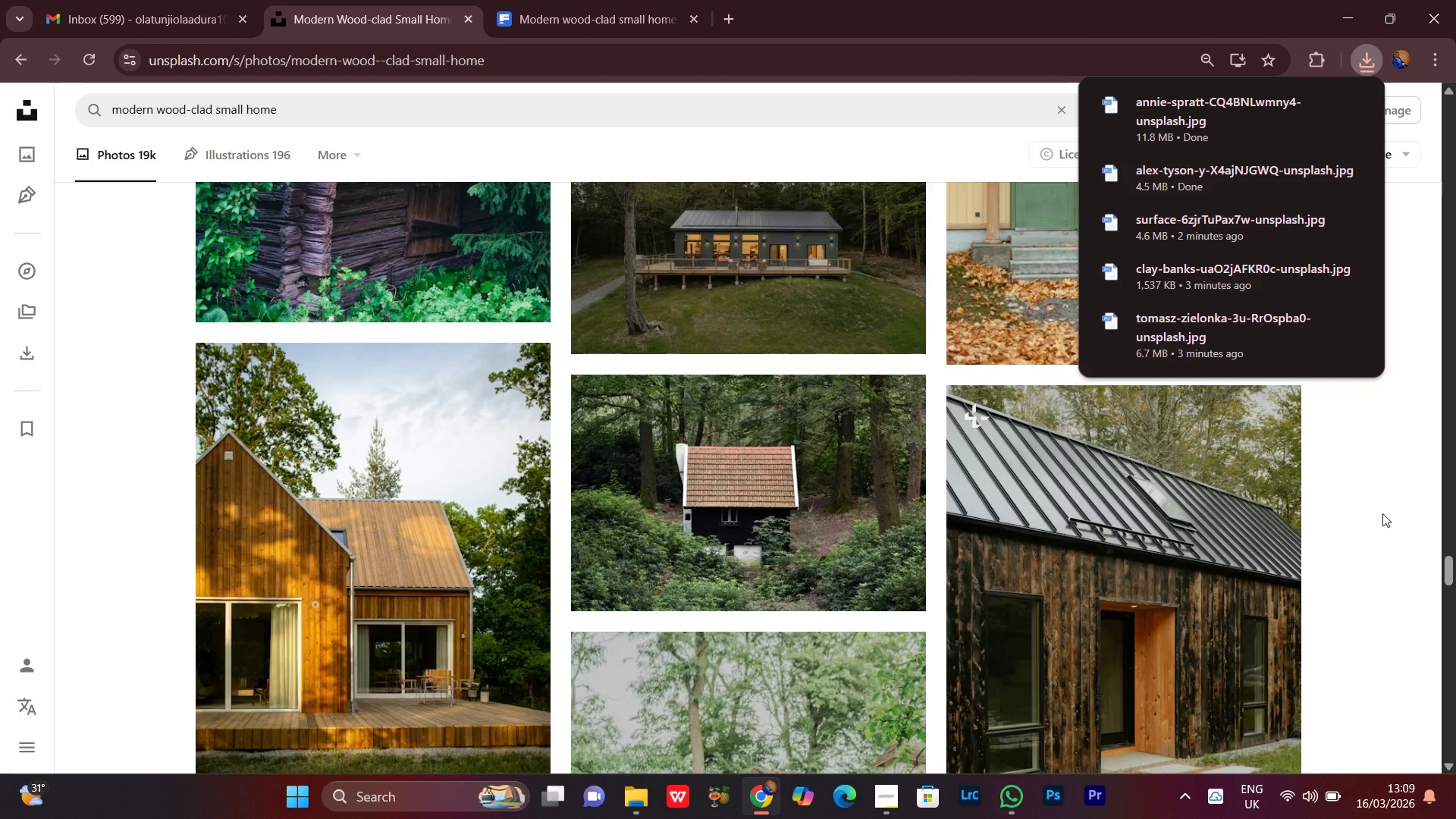 
scroll: coordinate [1412, 503], scroll_direction: none, amount: 0.0
 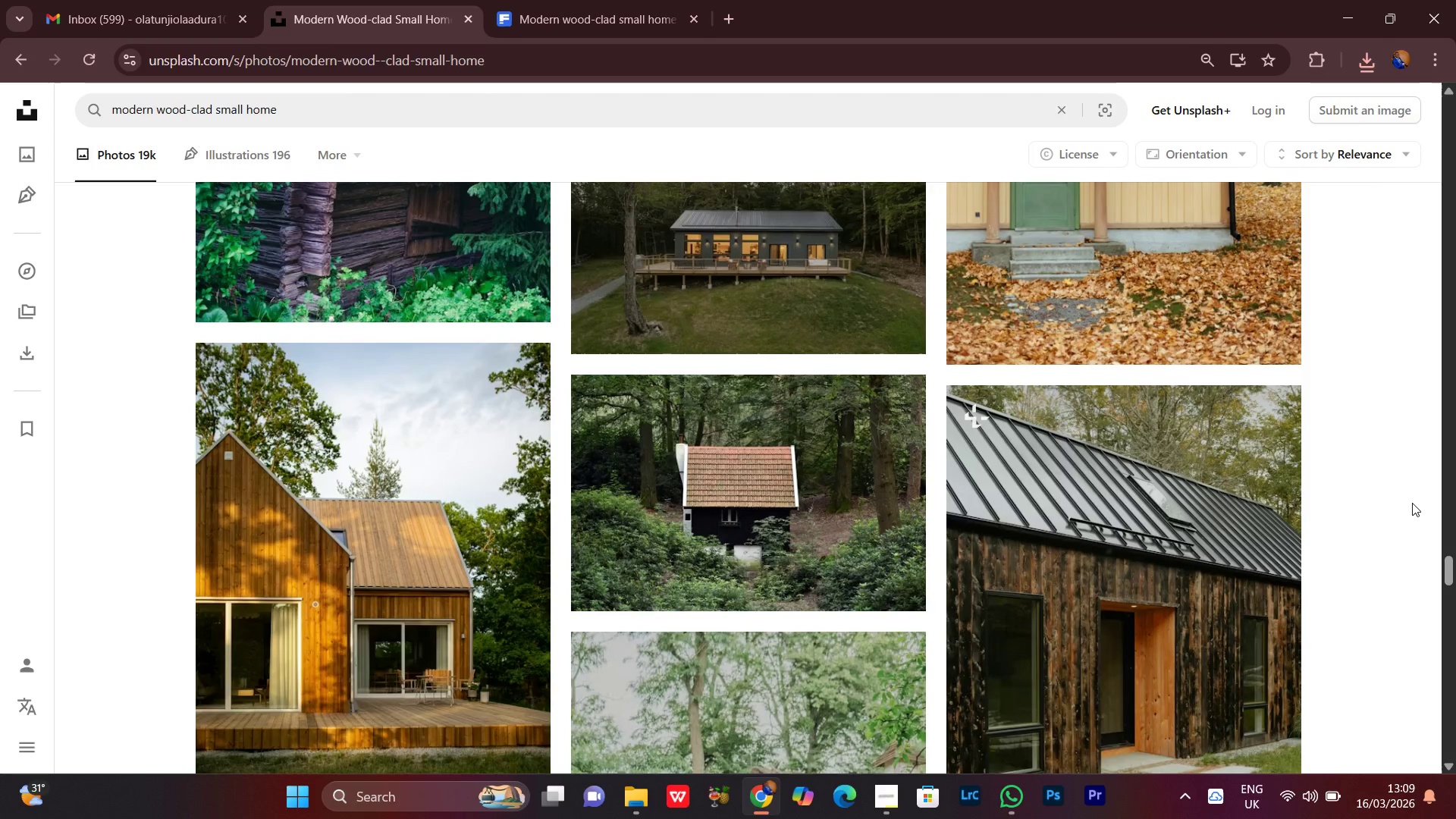 
scroll: coordinate [1429, 479], scroll_direction: down, amount: 15.0
 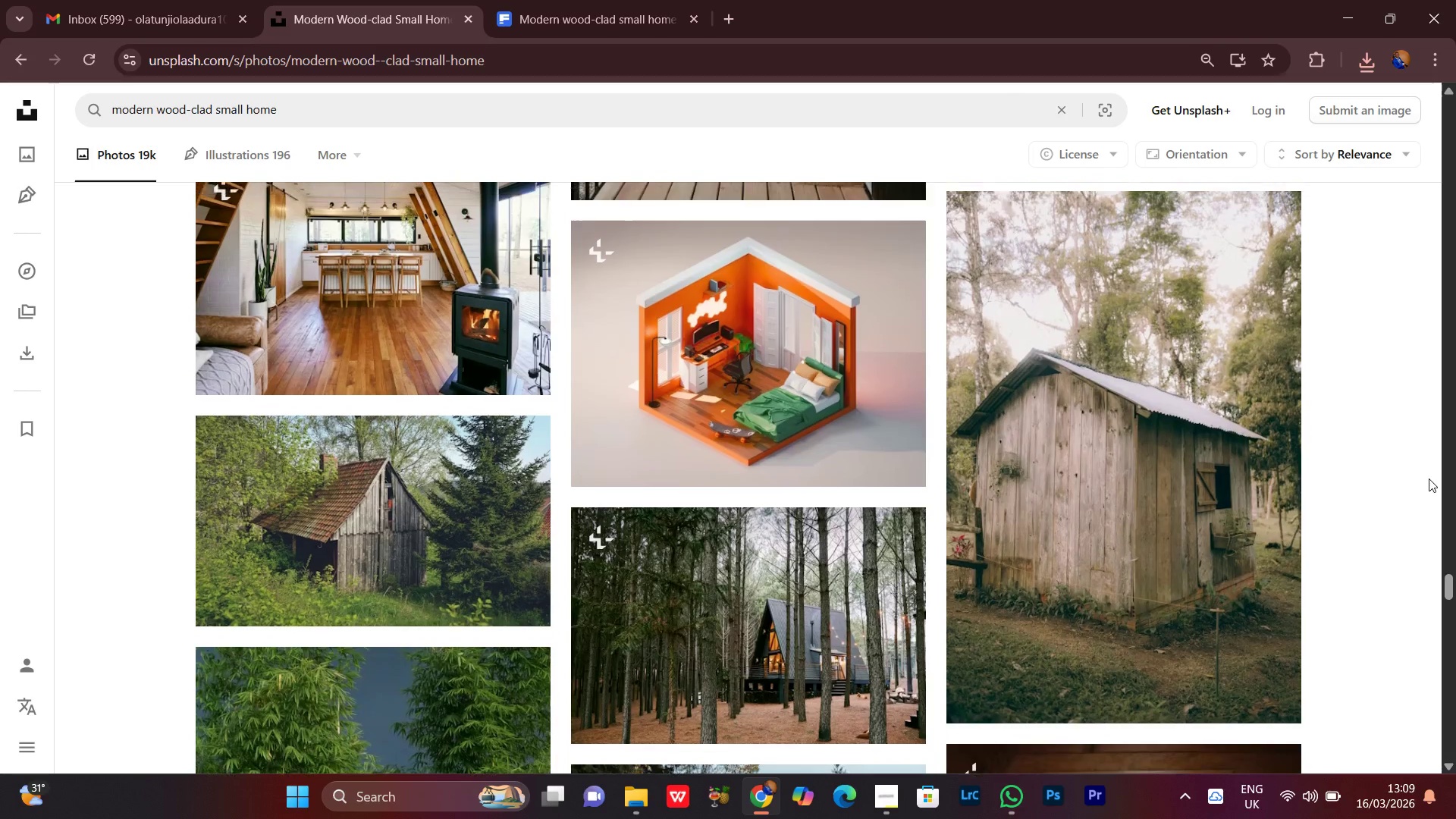 
scroll: coordinate [1429, 462], scroll_direction: up, amount: 3.0
 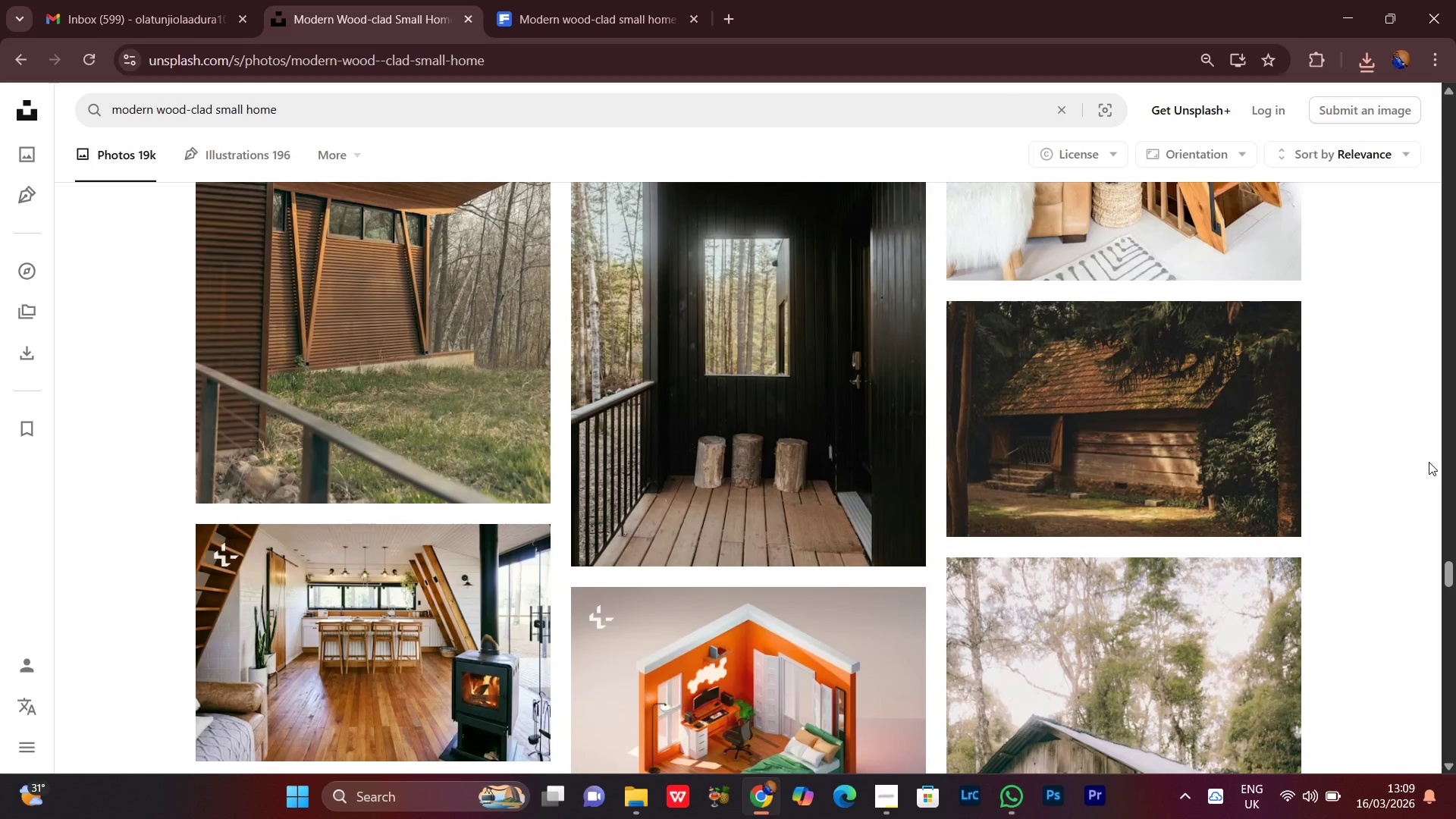 
scroll: coordinate [1421, 416], scroll_direction: down, amount: 9.0
 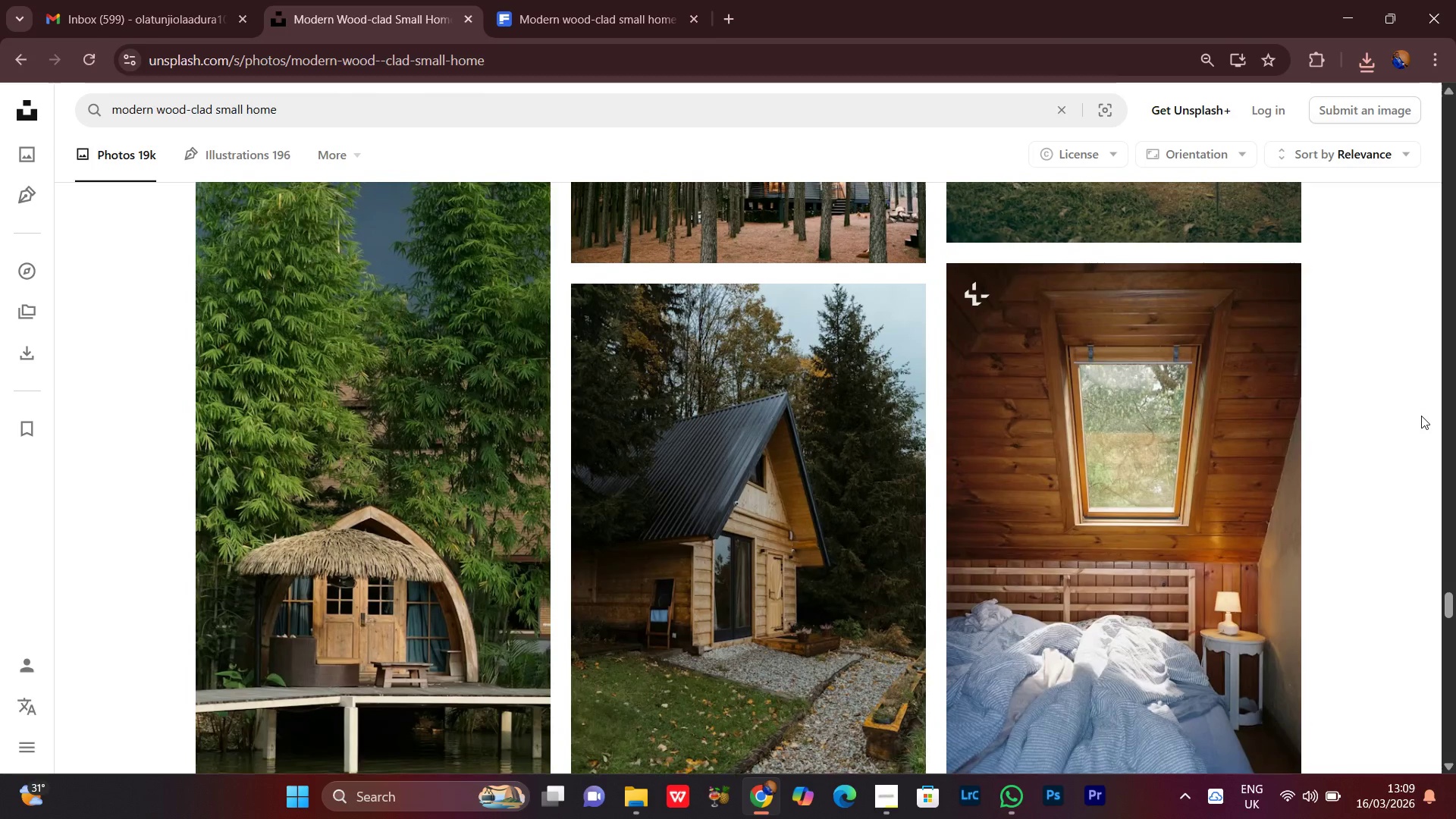 
scroll: coordinate [1421, 416], scroll_direction: none, amount: 0.0
 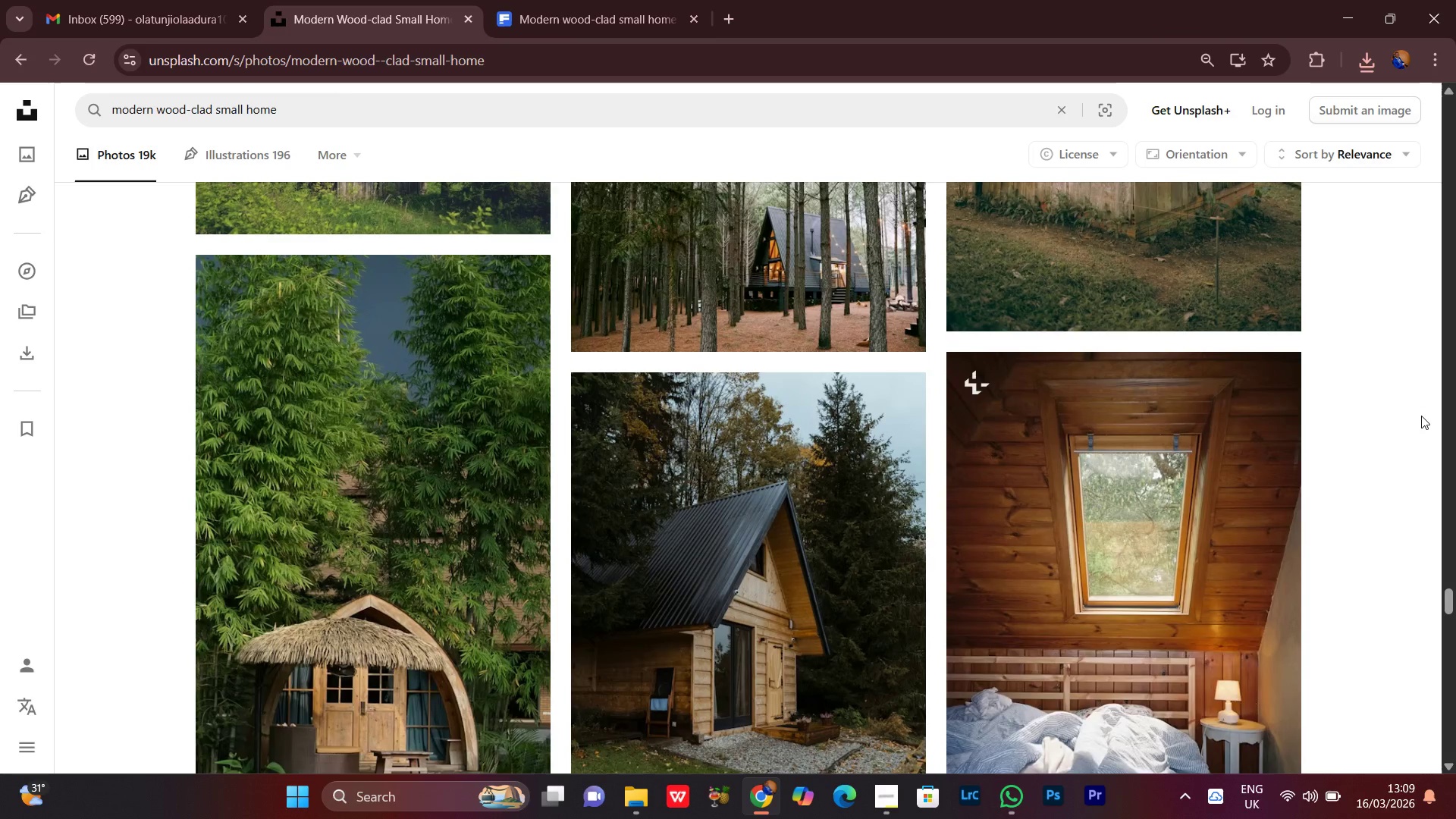 
scroll: coordinate [1421, 416], scroll_direction: down, amount: 2.0
 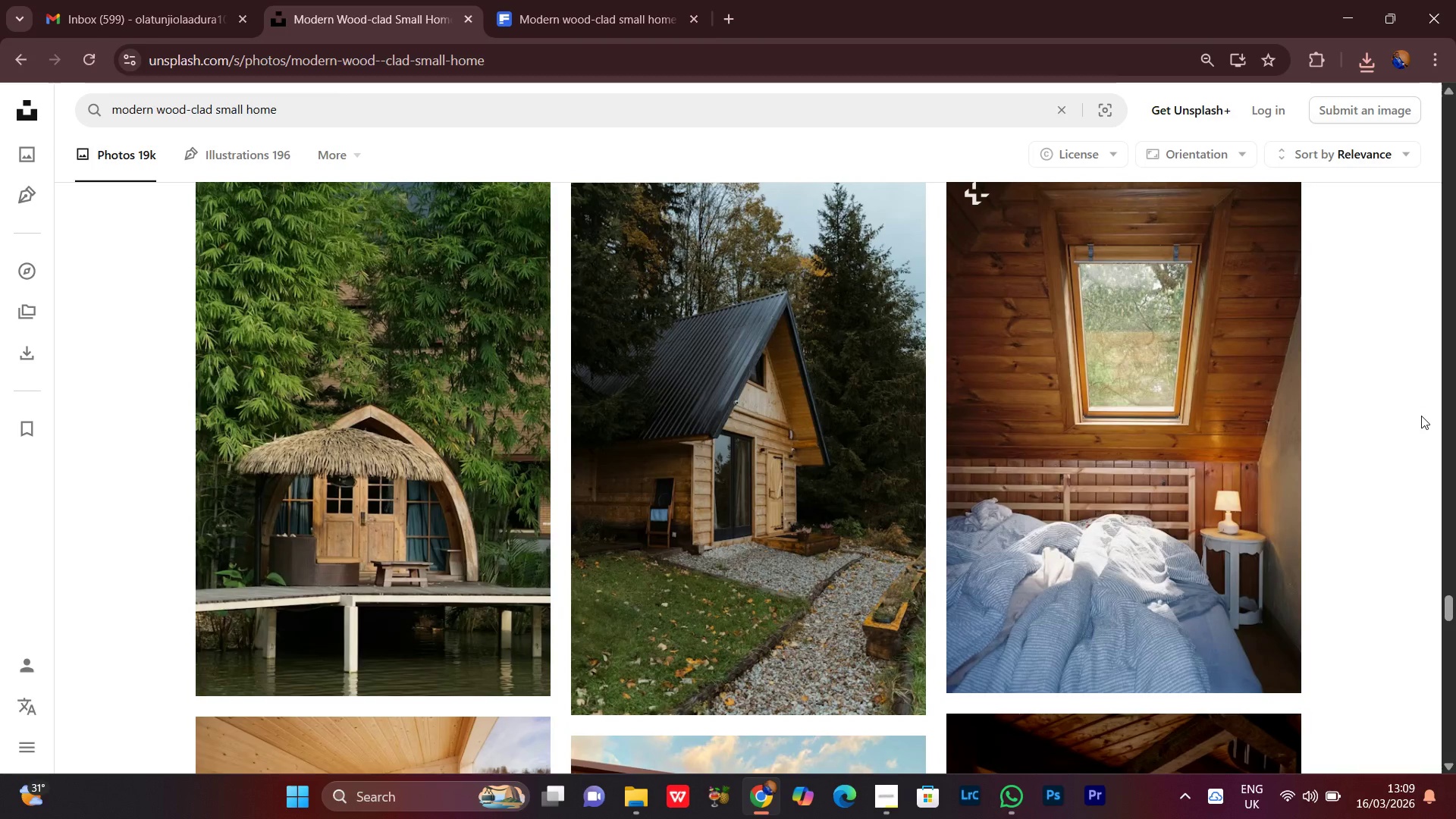 
scroll: coordinate [1421, 416], scroll_direction: none, amount: 0.0
 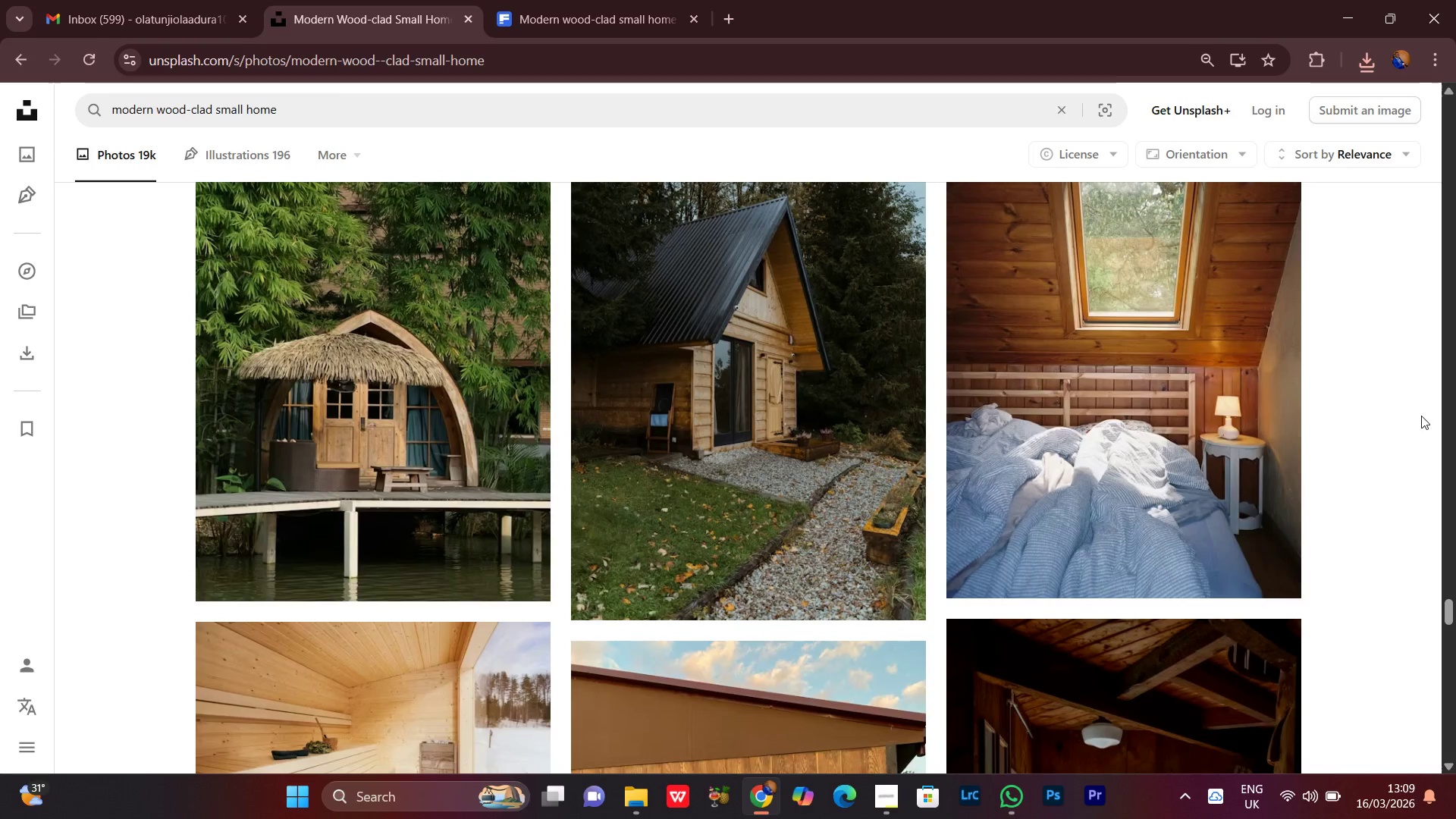 
scroll: coordinate [1421, 416], scroll_direction: up, amount: 2.0
 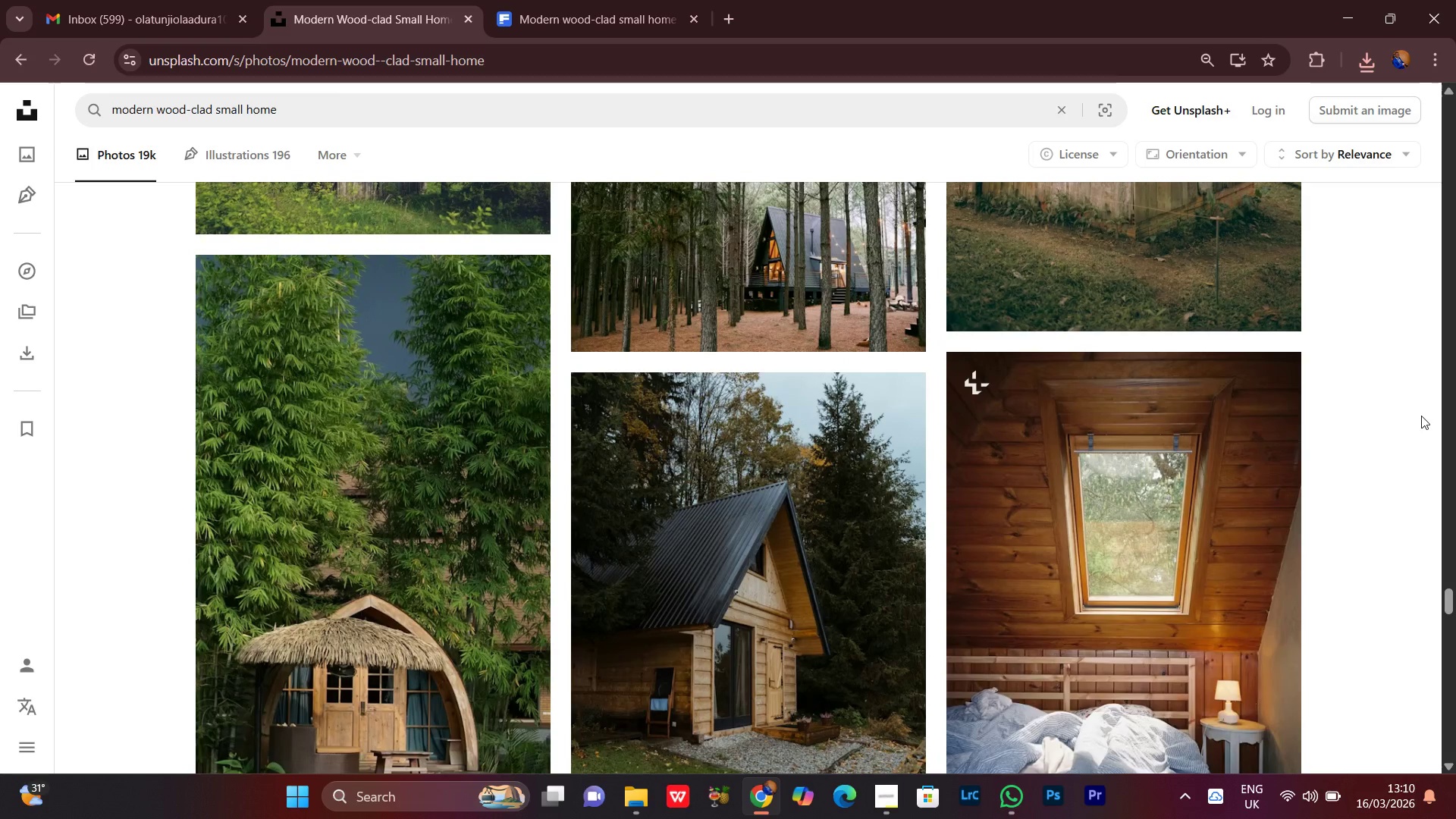 
scroll: coordinate [1421, 416], scroll_direction: none, amount: 0.0
 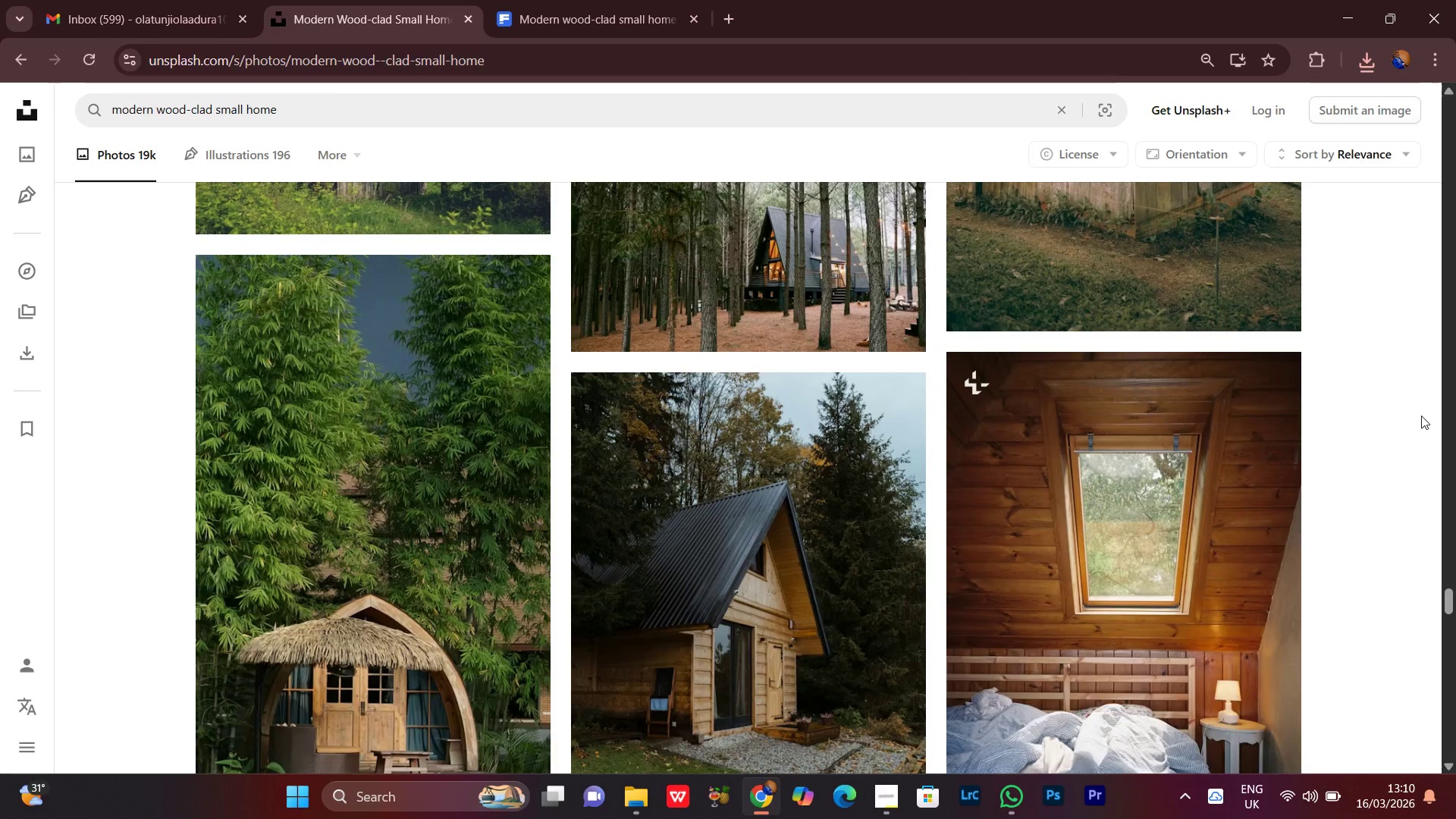 
scroll: coordinate [1421, 416], scroll_direction: down, amount: 2.0
 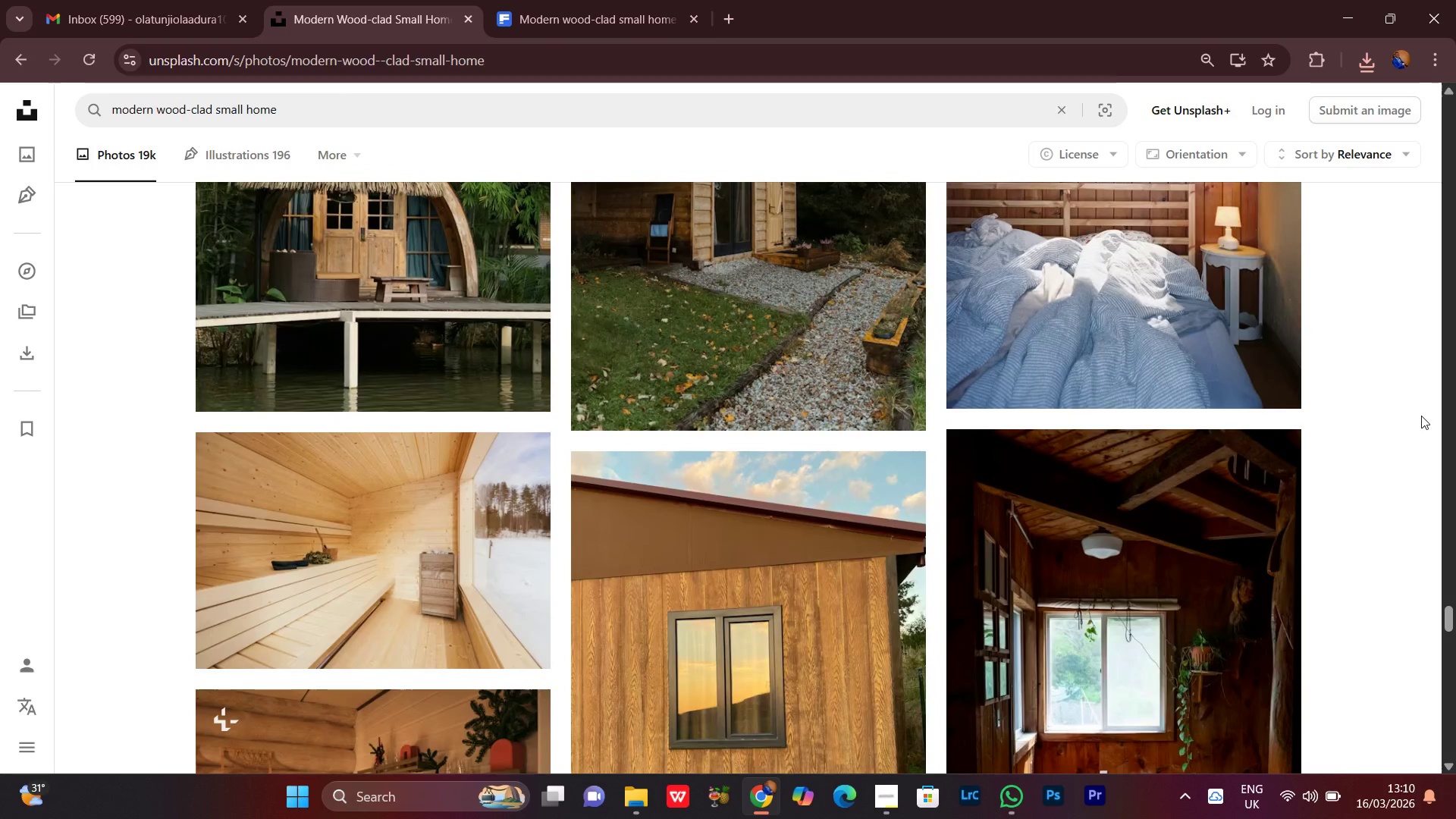 
scroll: coordinate [1421, 416], scroll_direction: none, amount: 0.0
 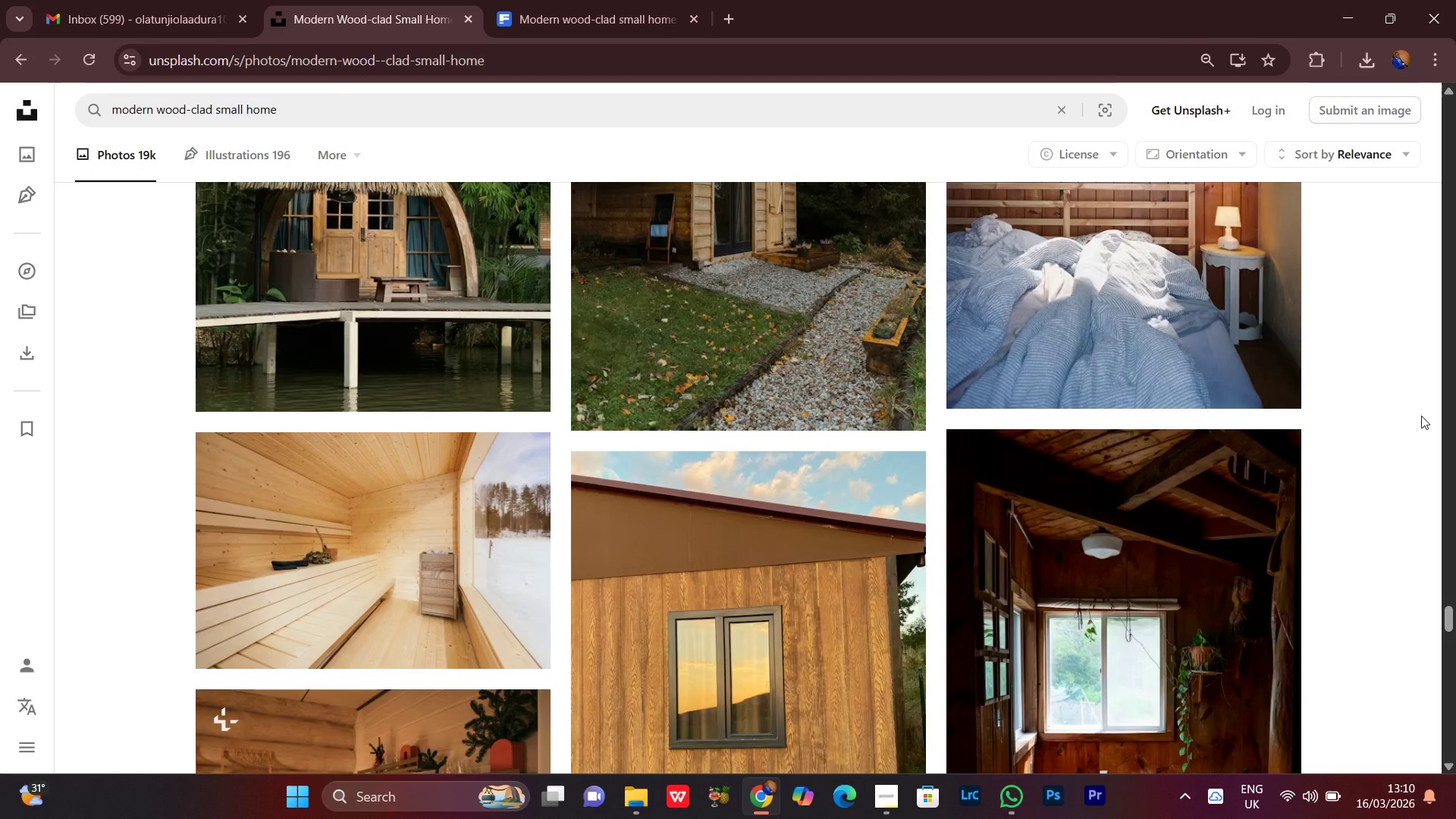 
scroll: coordinate [1421, 416], scroll_direction: down, amount: 5.0
 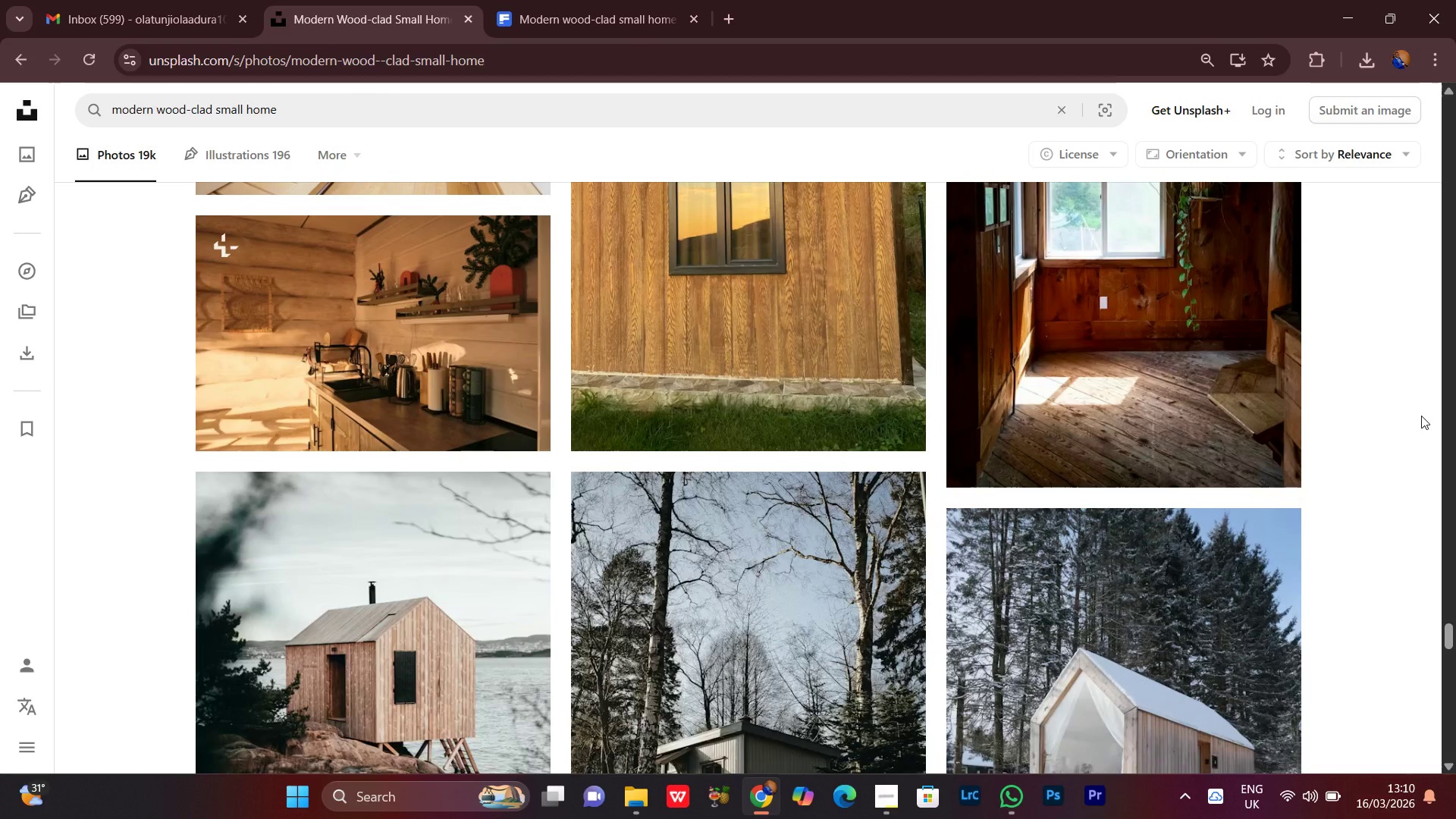 
scroll: coordinate [1421, 416], scroll_direction: none, amount: 0.0
 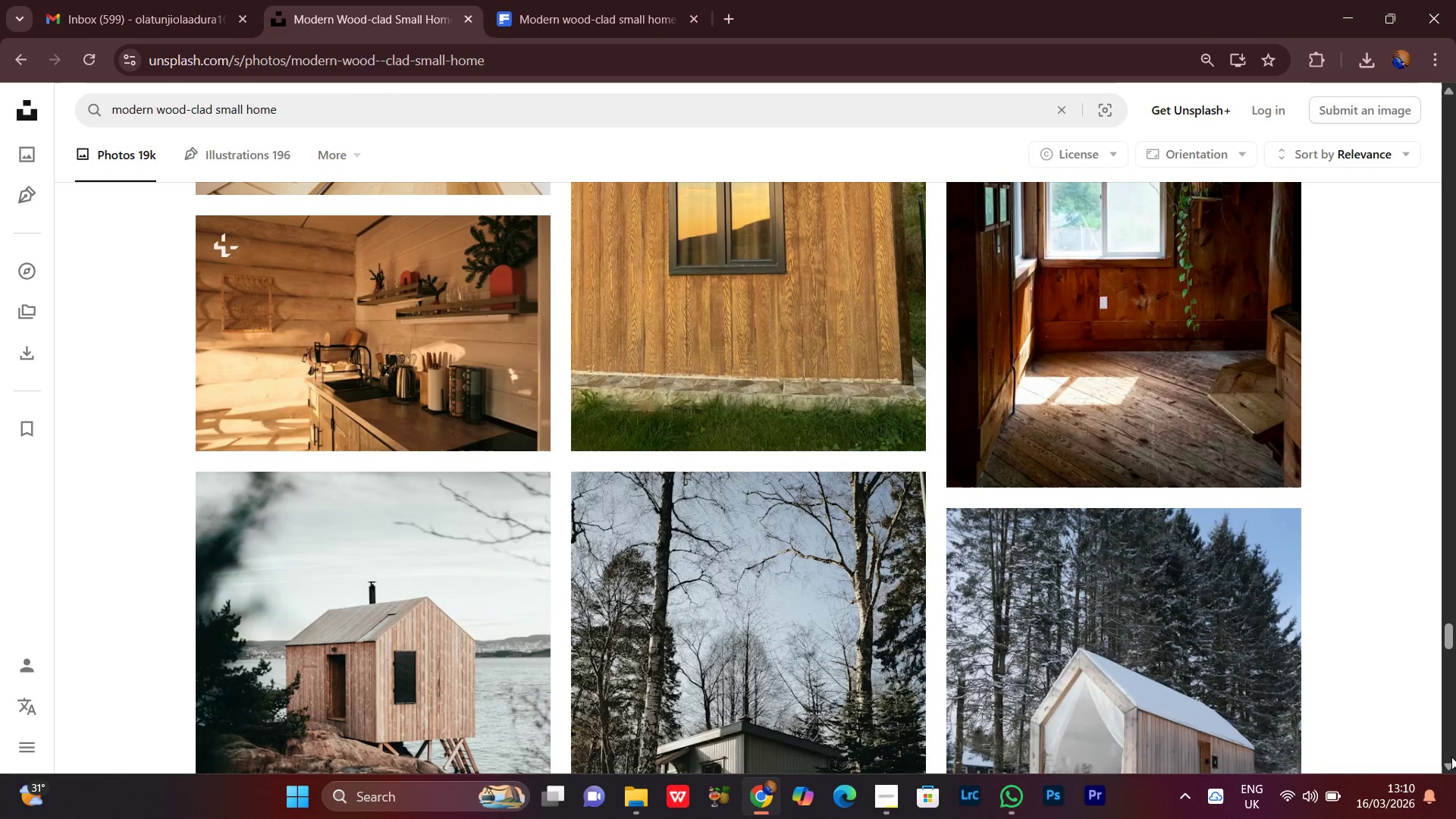 
double_click([1447, 765])
 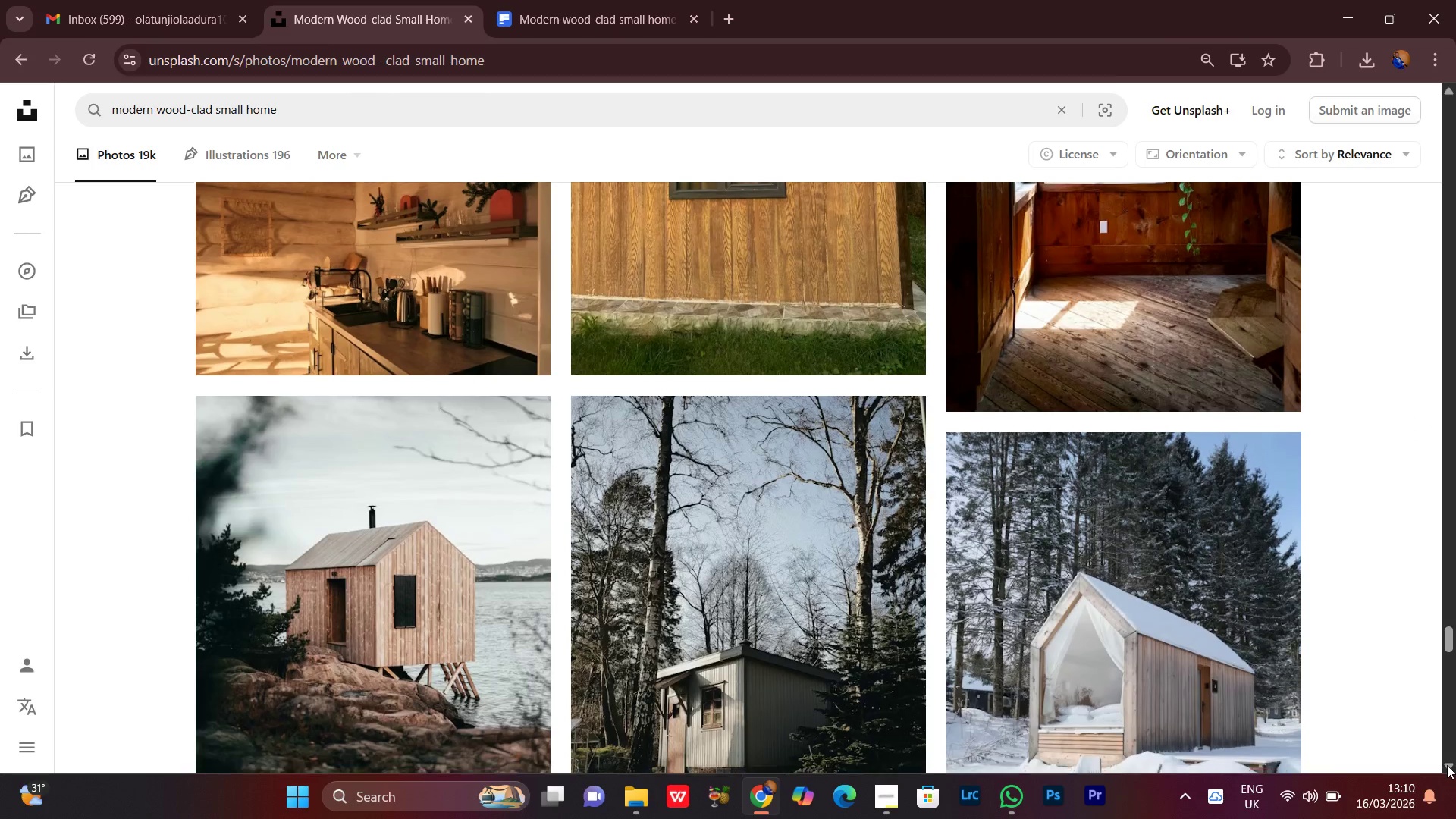 
triple_click([1447, 765])
 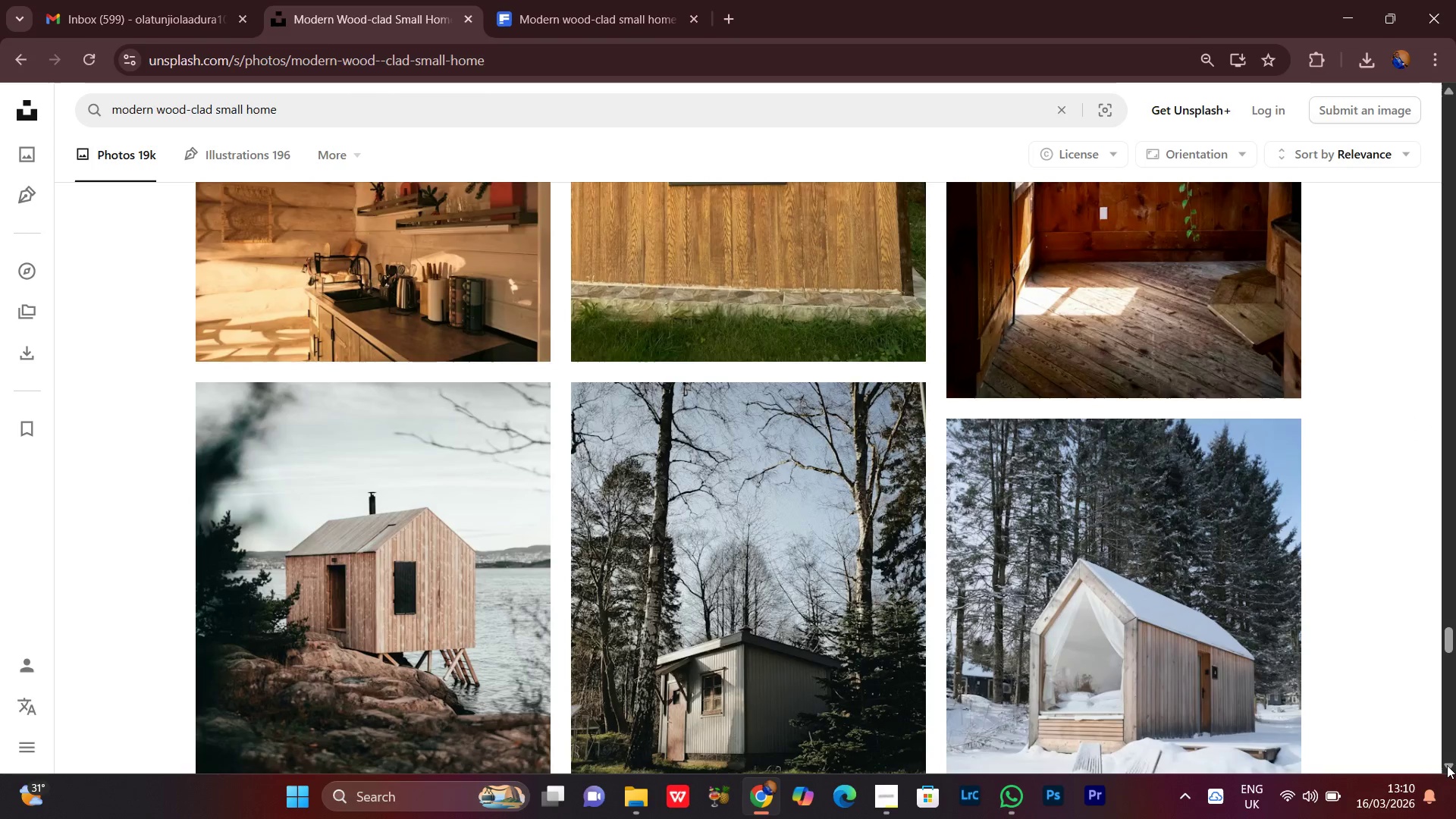 
triple_click([1447, 765])
 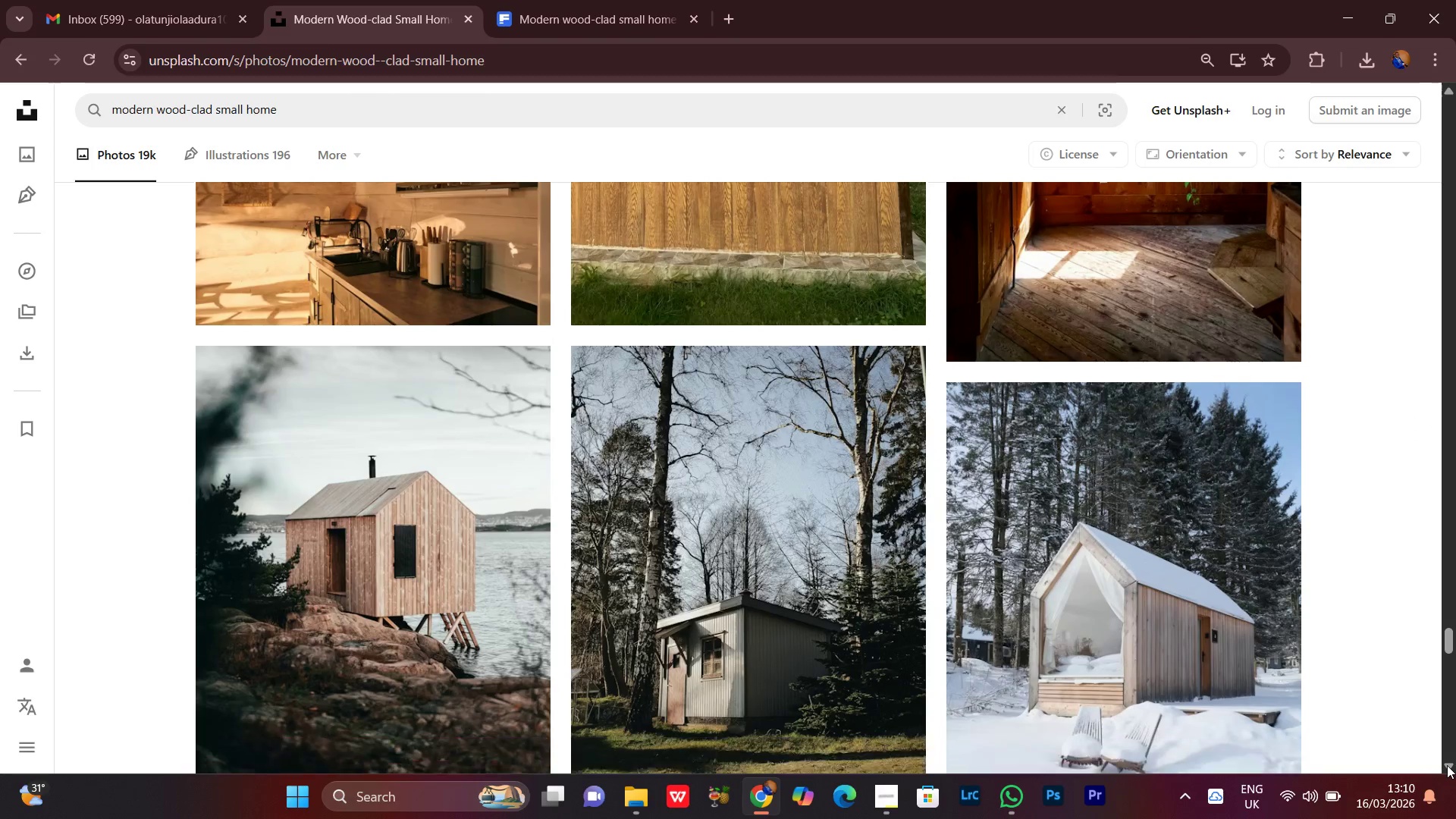 
triple_click([1447, 765])
 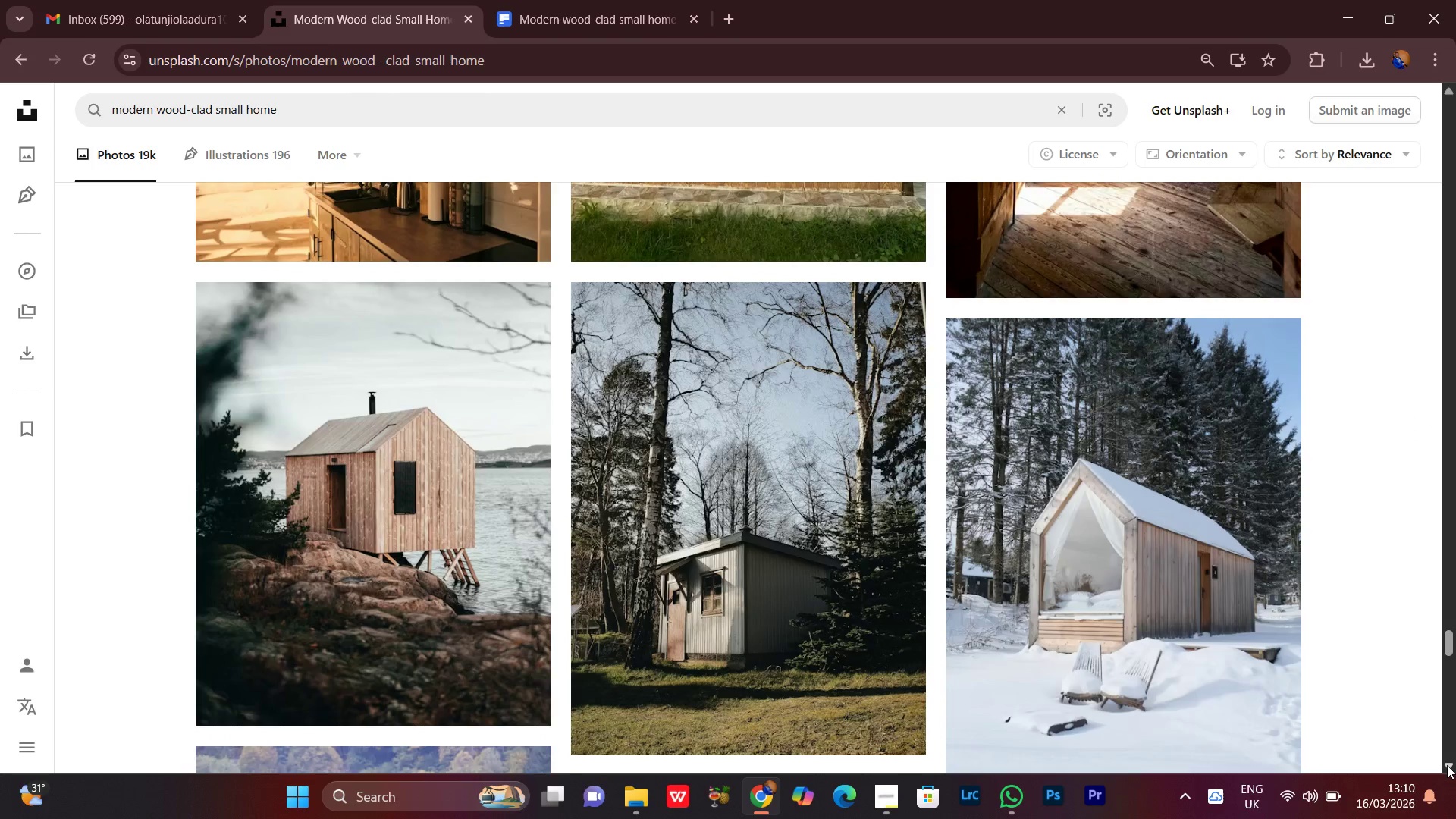 
left_click([1447, 765])
 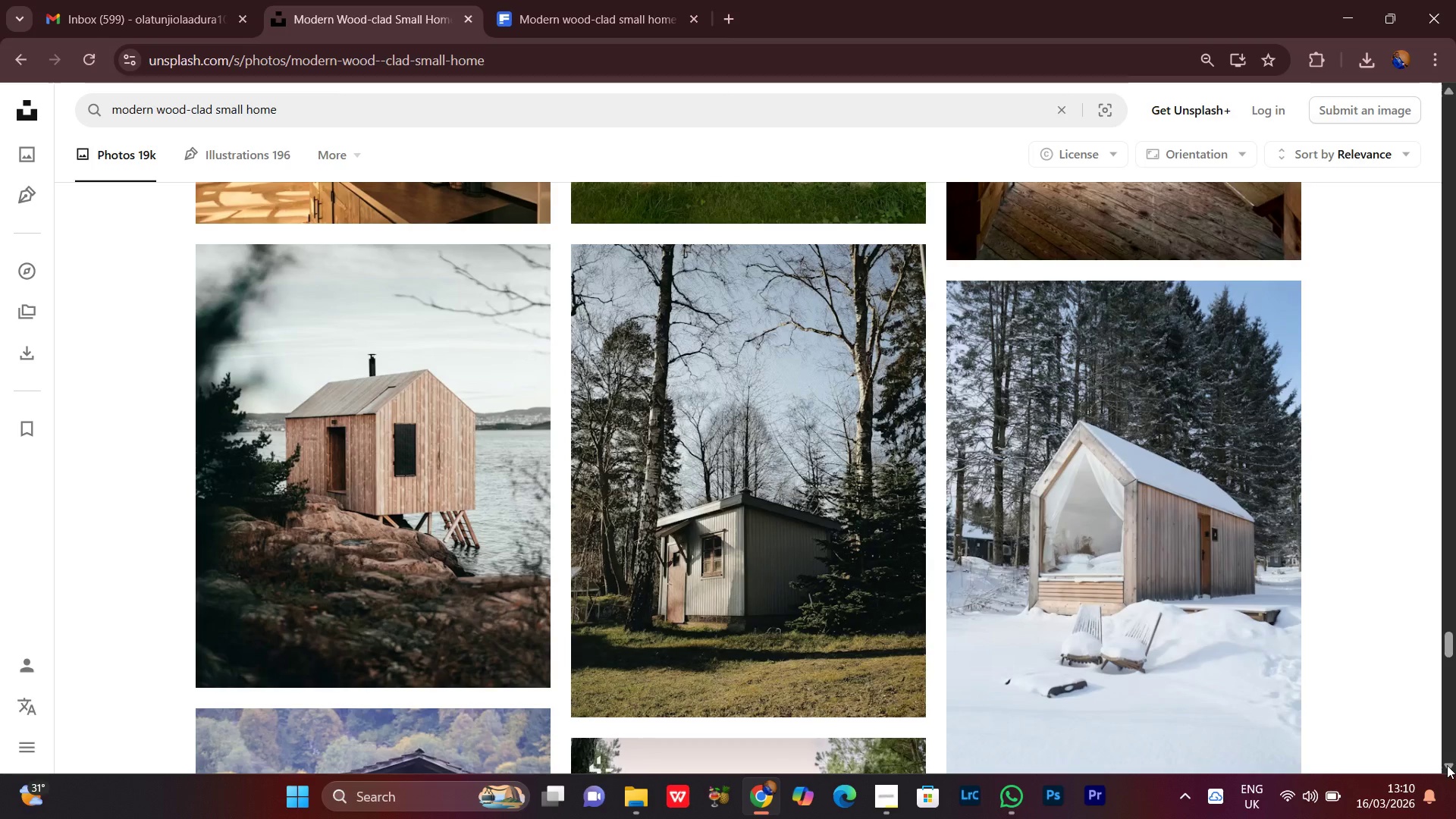 
left_click([1447, 765])
 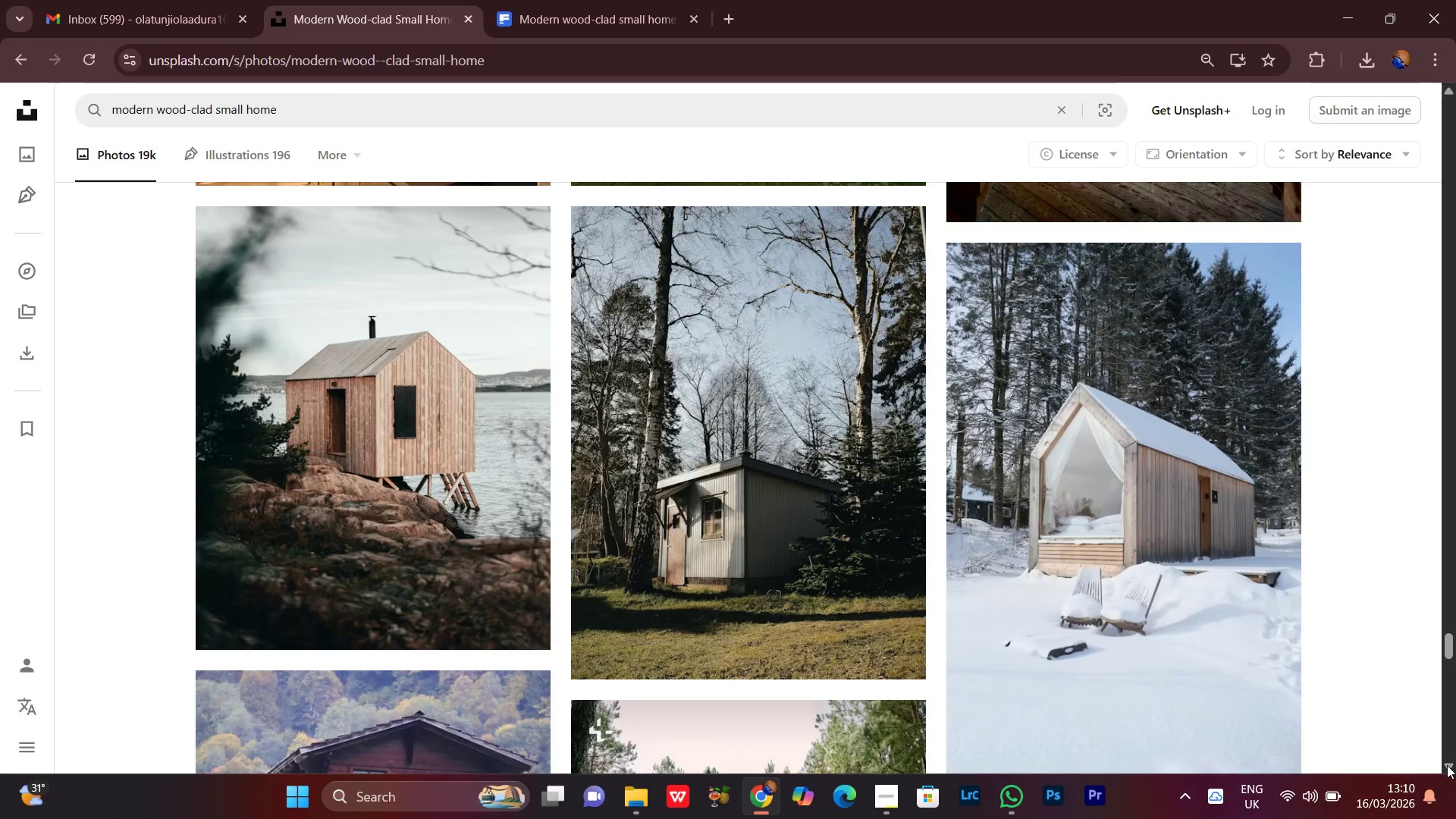 
double_click([1447, 765])
 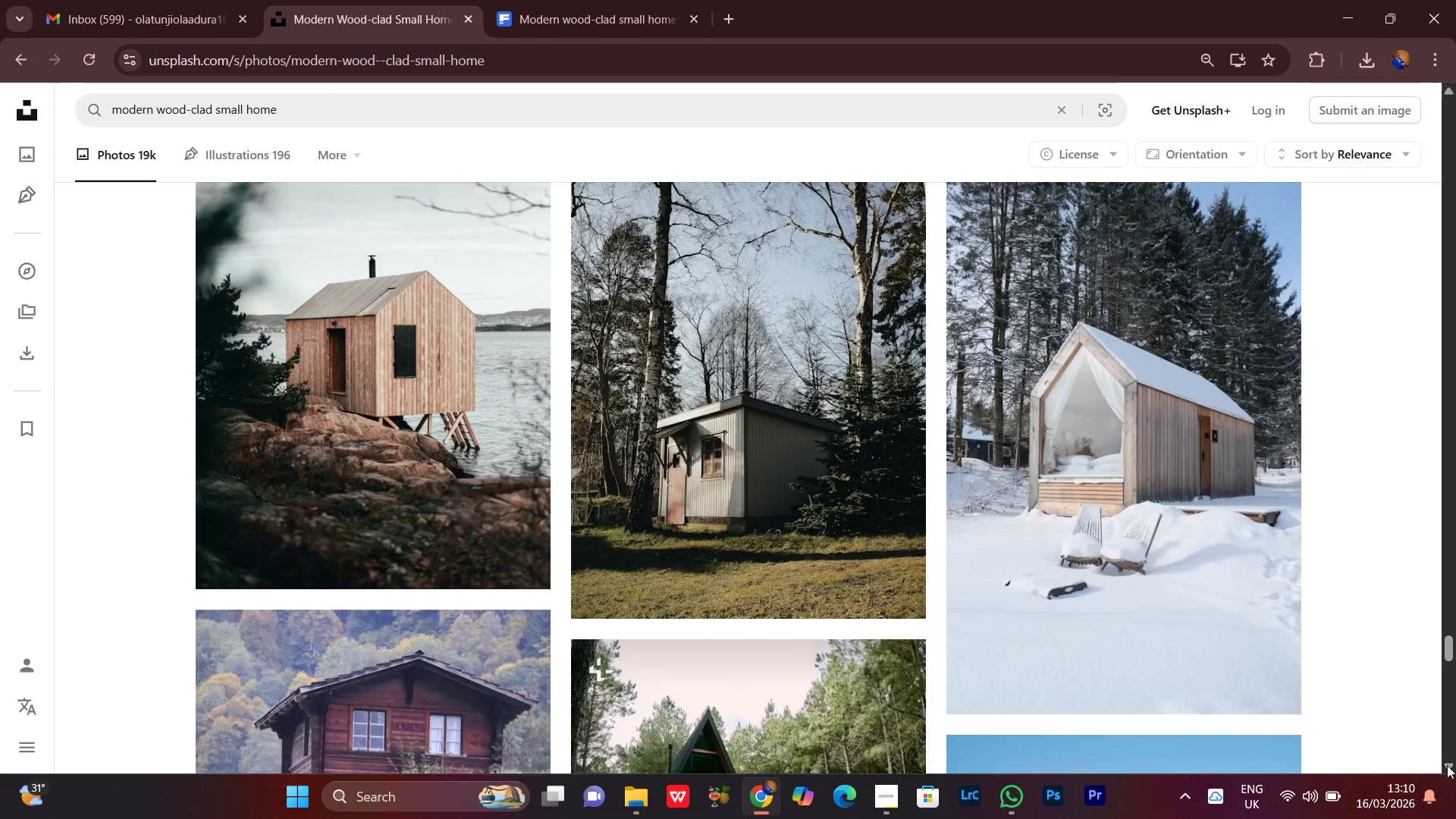 
triple_click([1447, 765])
 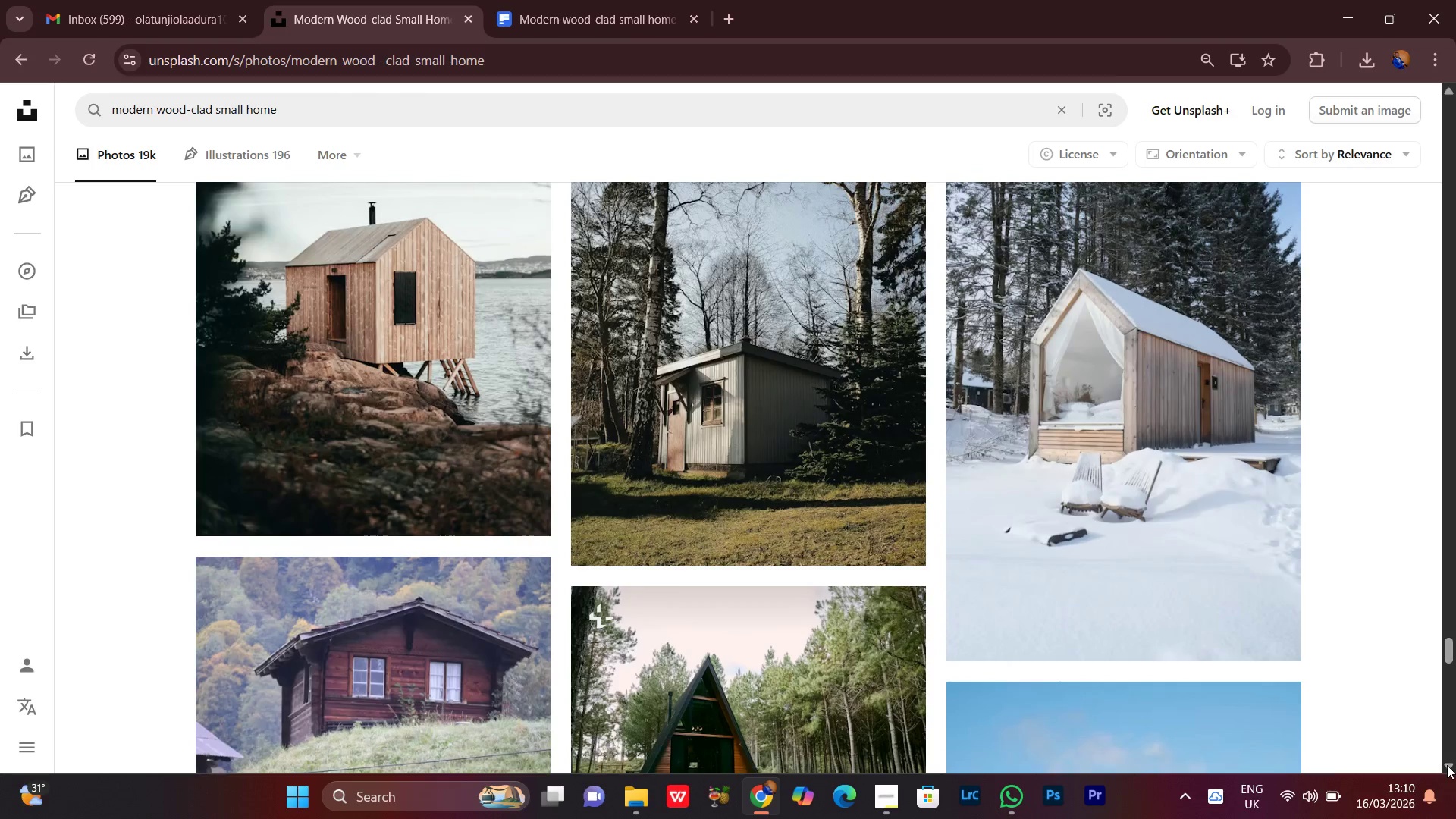 
triple_click([1447, 765])
 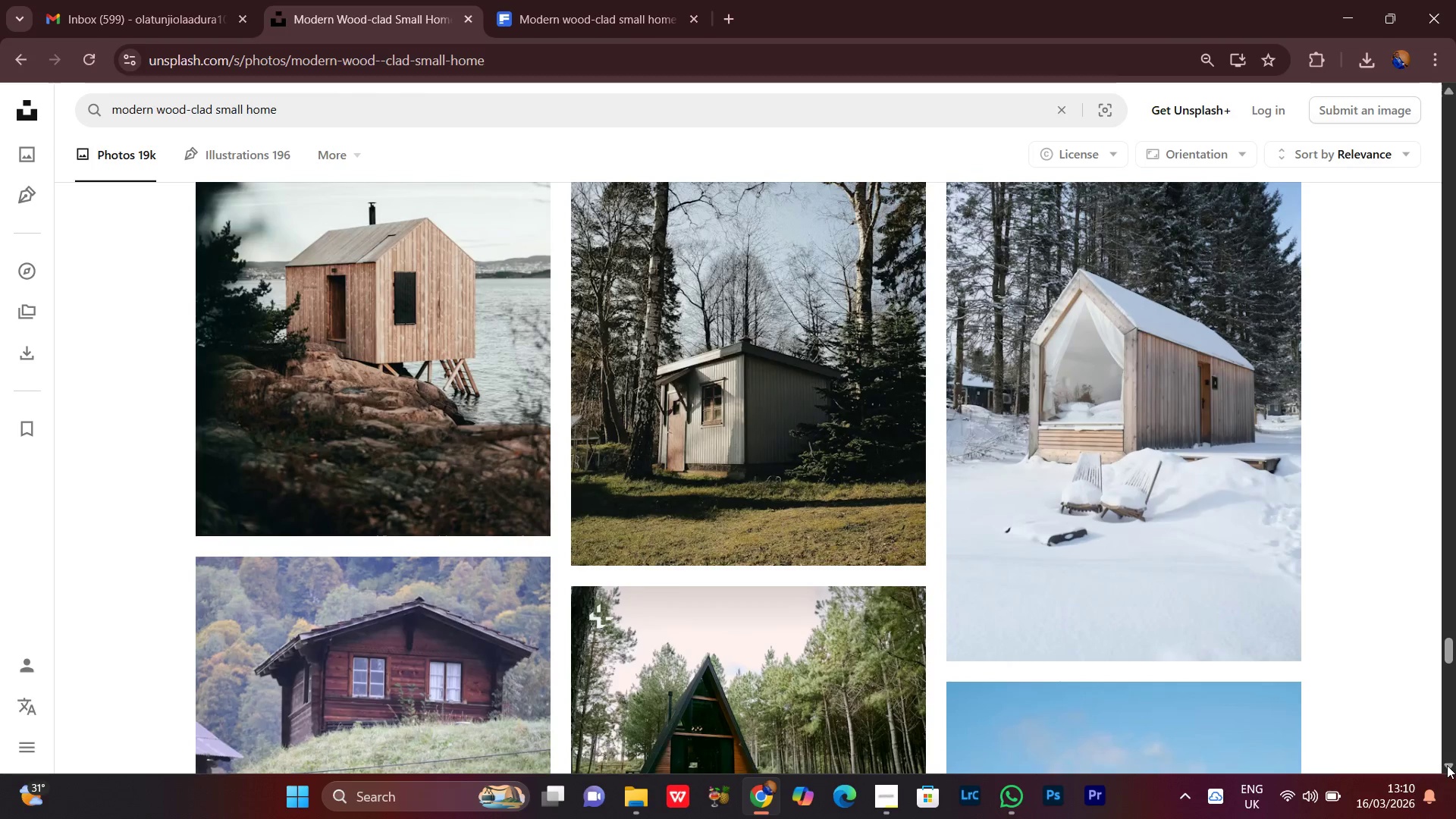 
triple_click([1447, 765])
 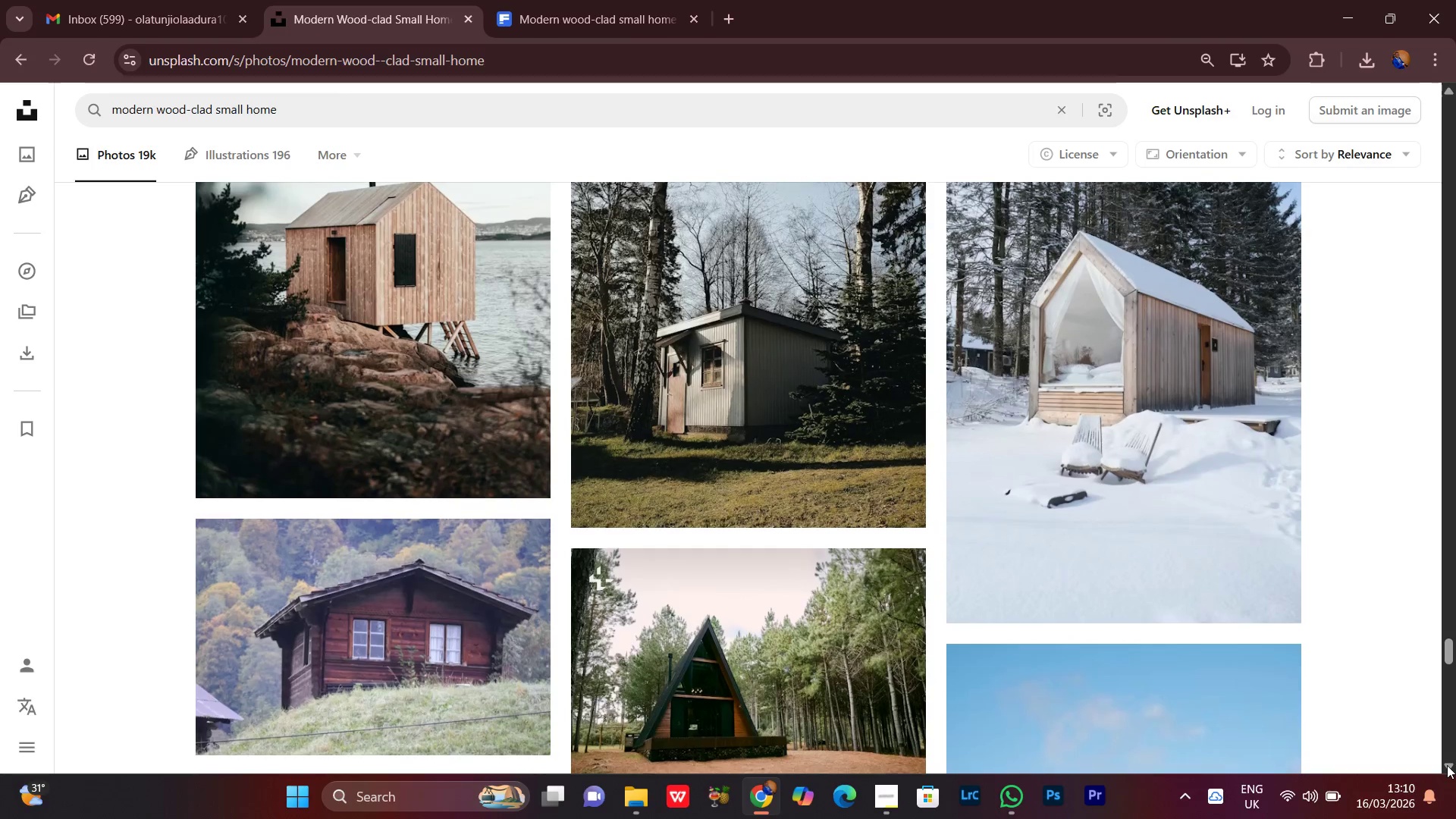 
triple_click([1447, 765])
 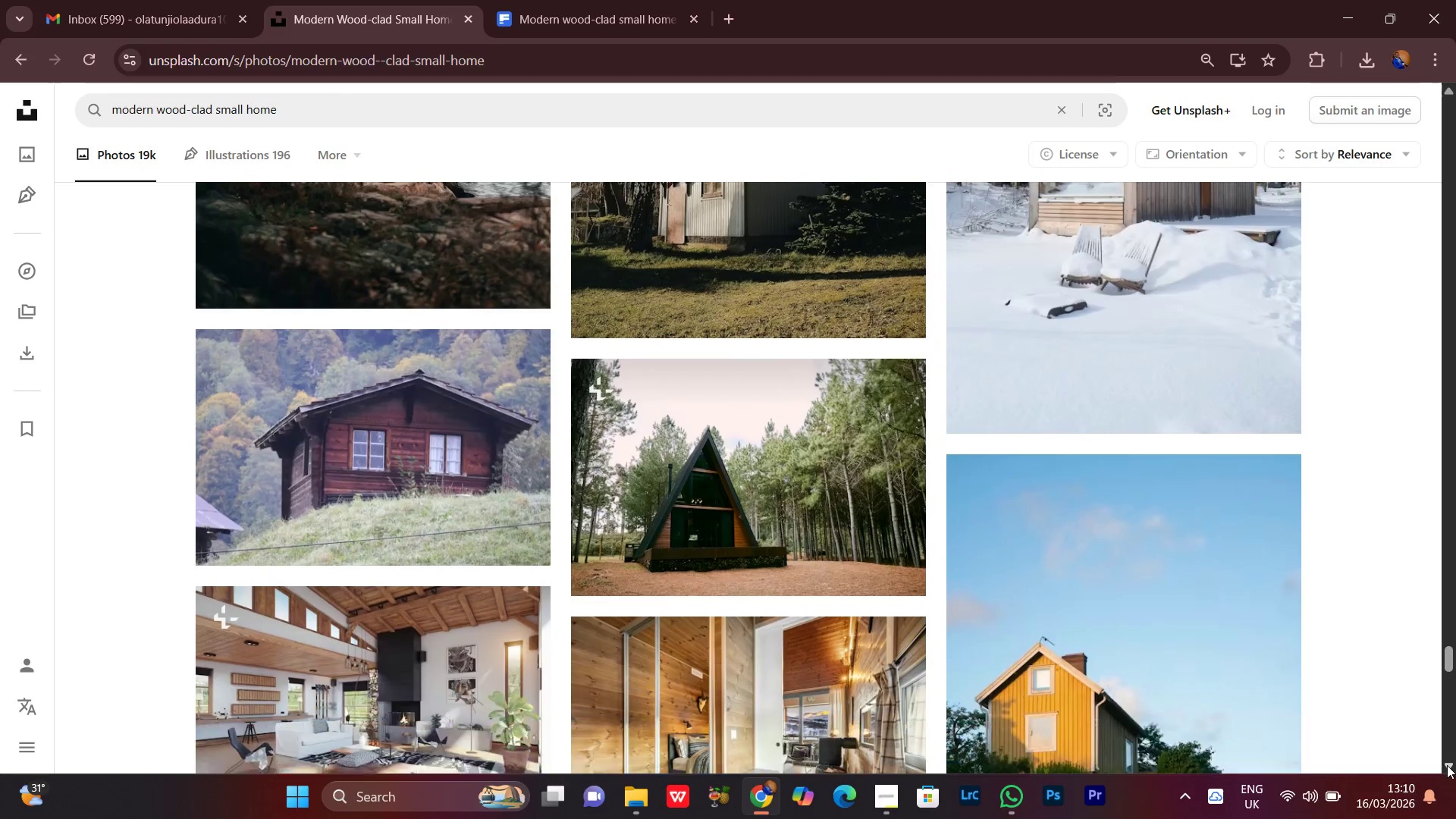 
triple_click([1447, 765])
 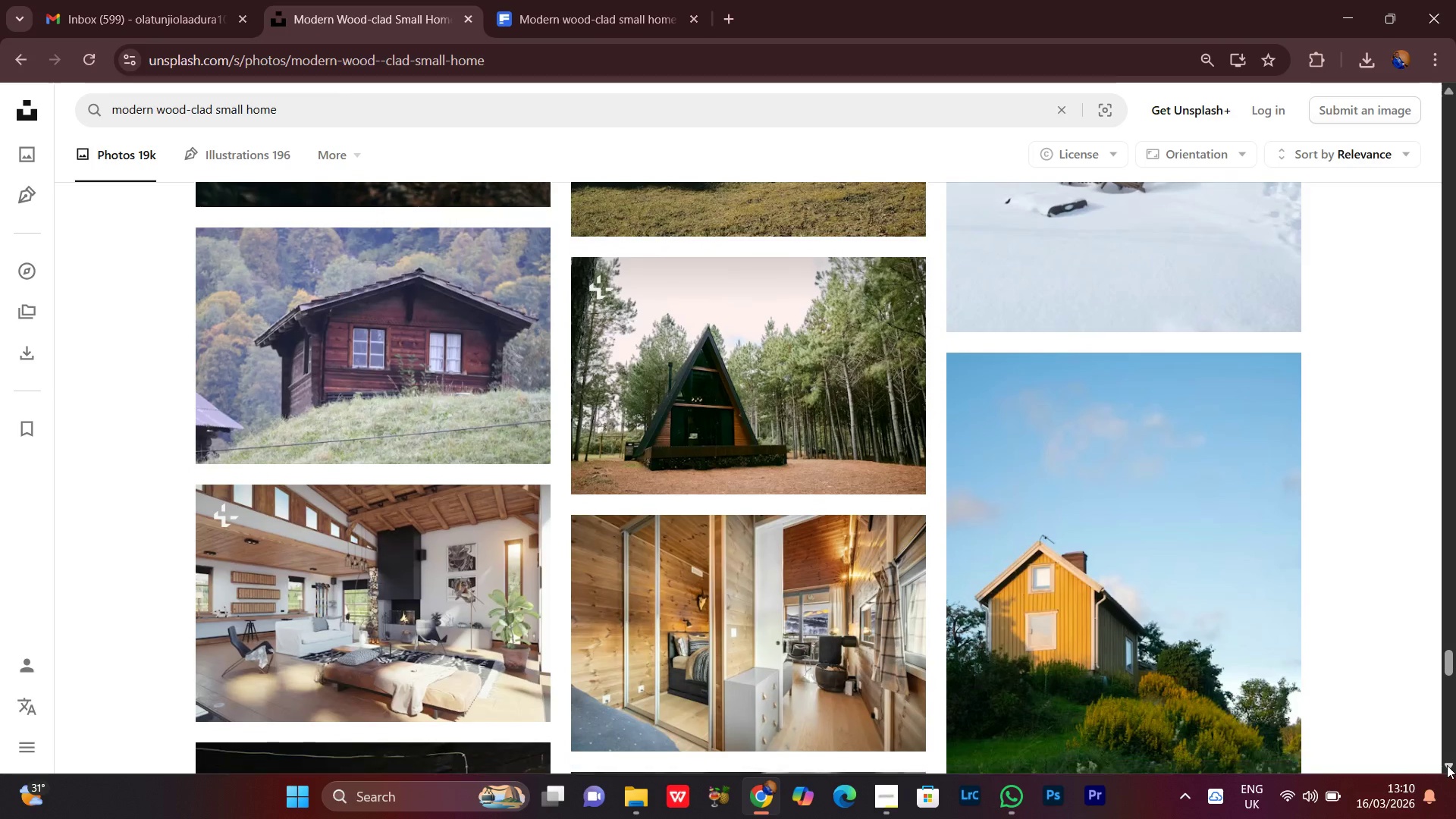 
left_click([1447, 765])
 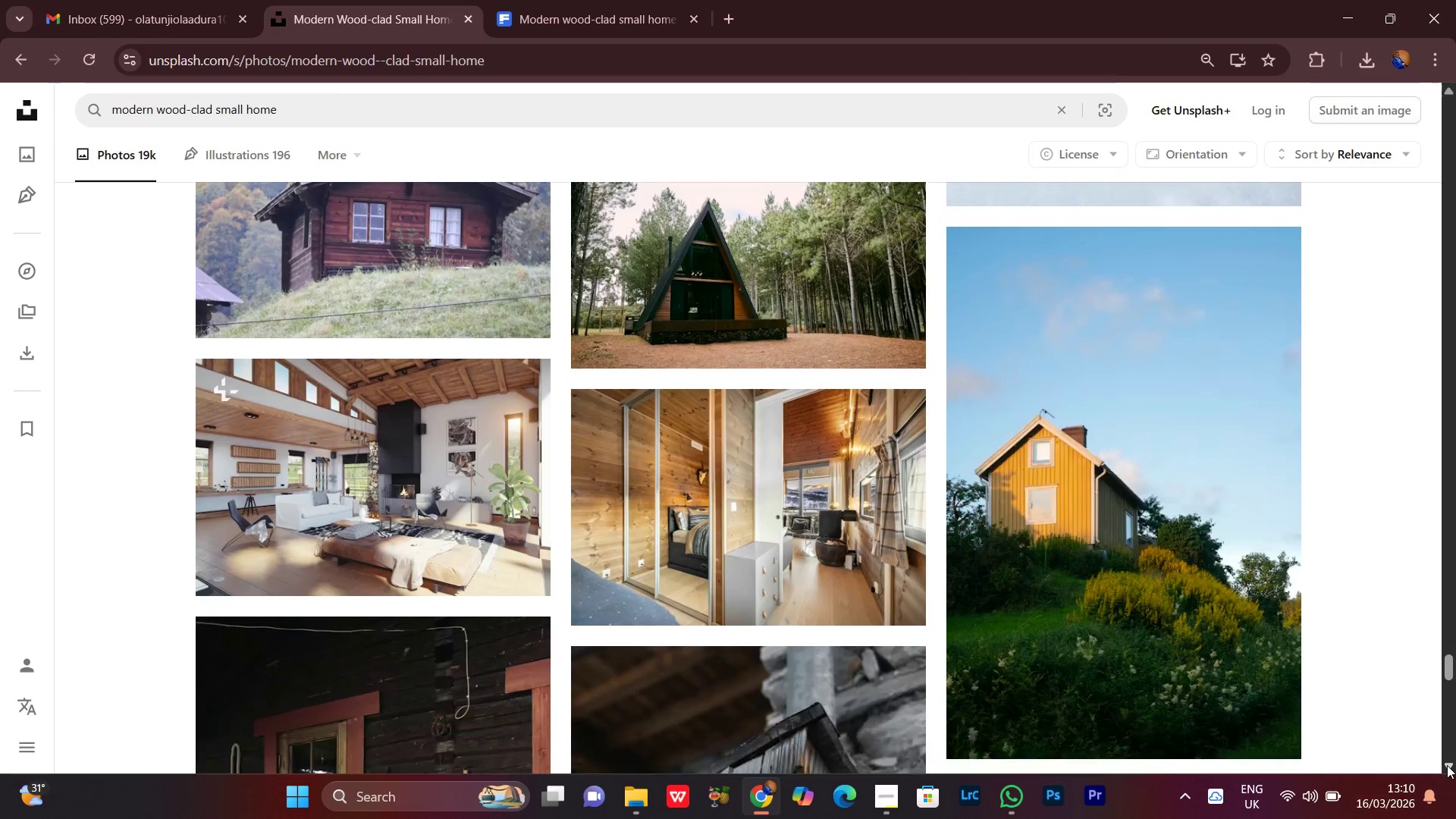 
left_click([1447, 765])
 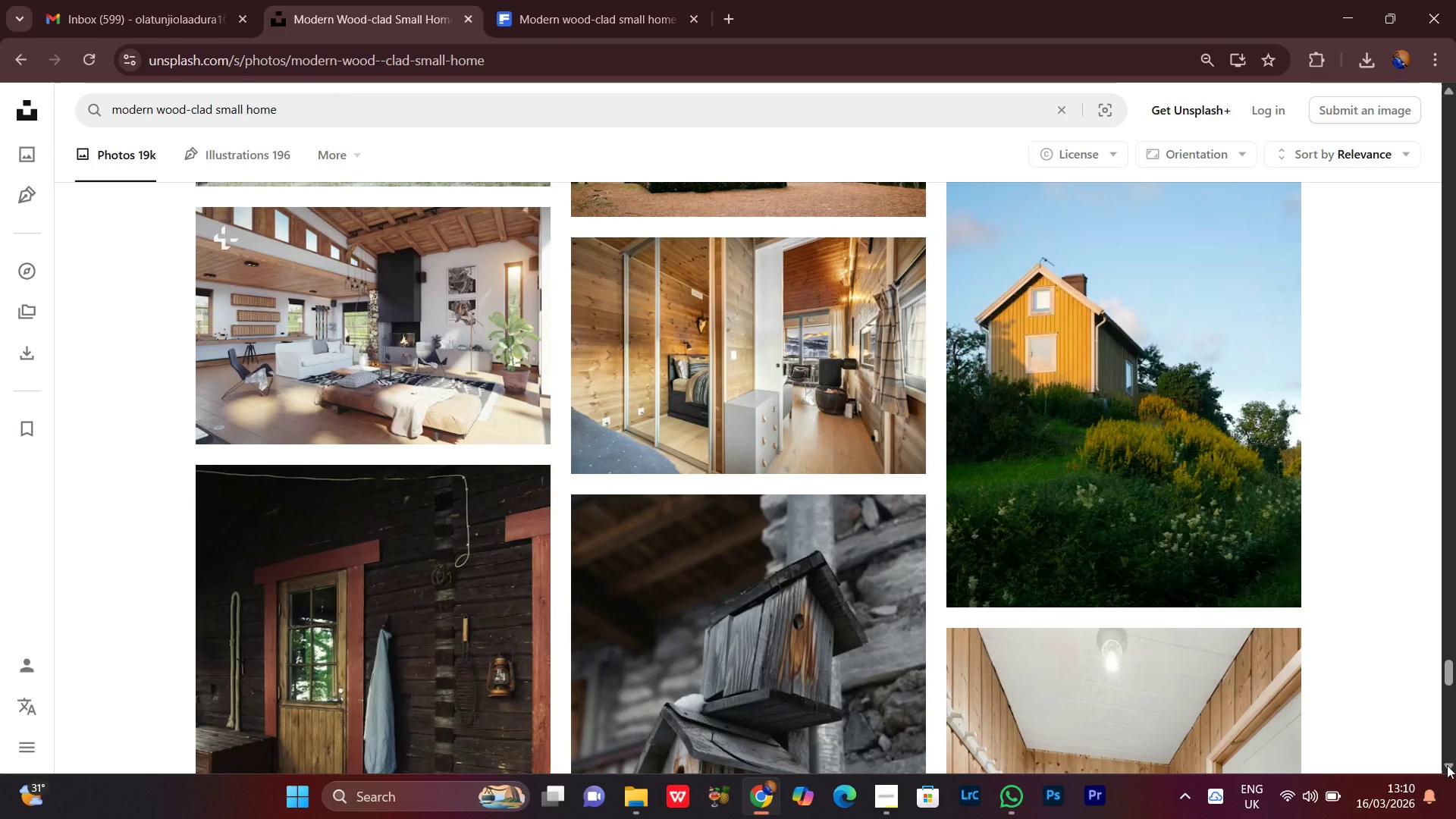 
left_click([1447, 765])
 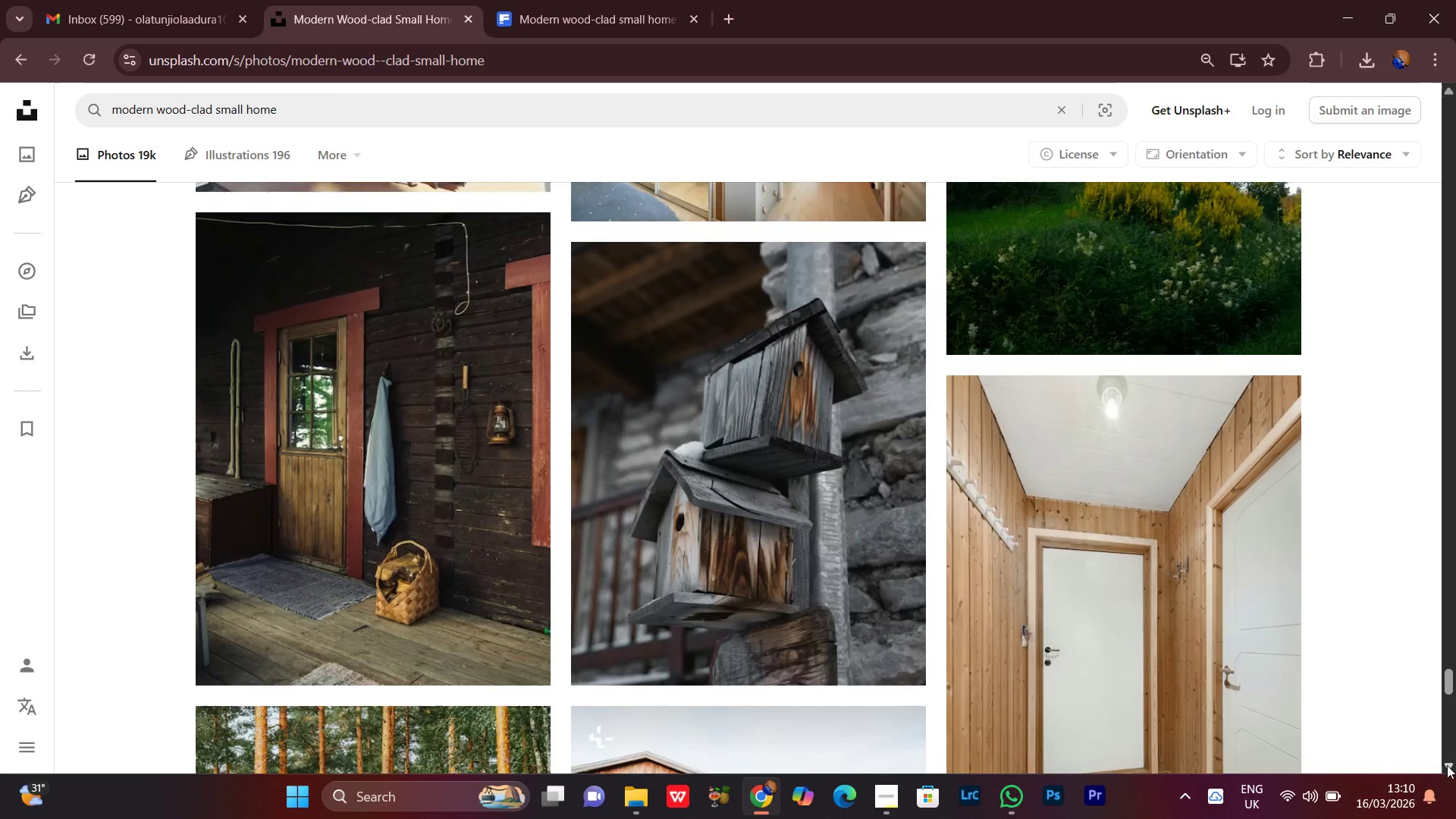 
double_click([1447, 765])
 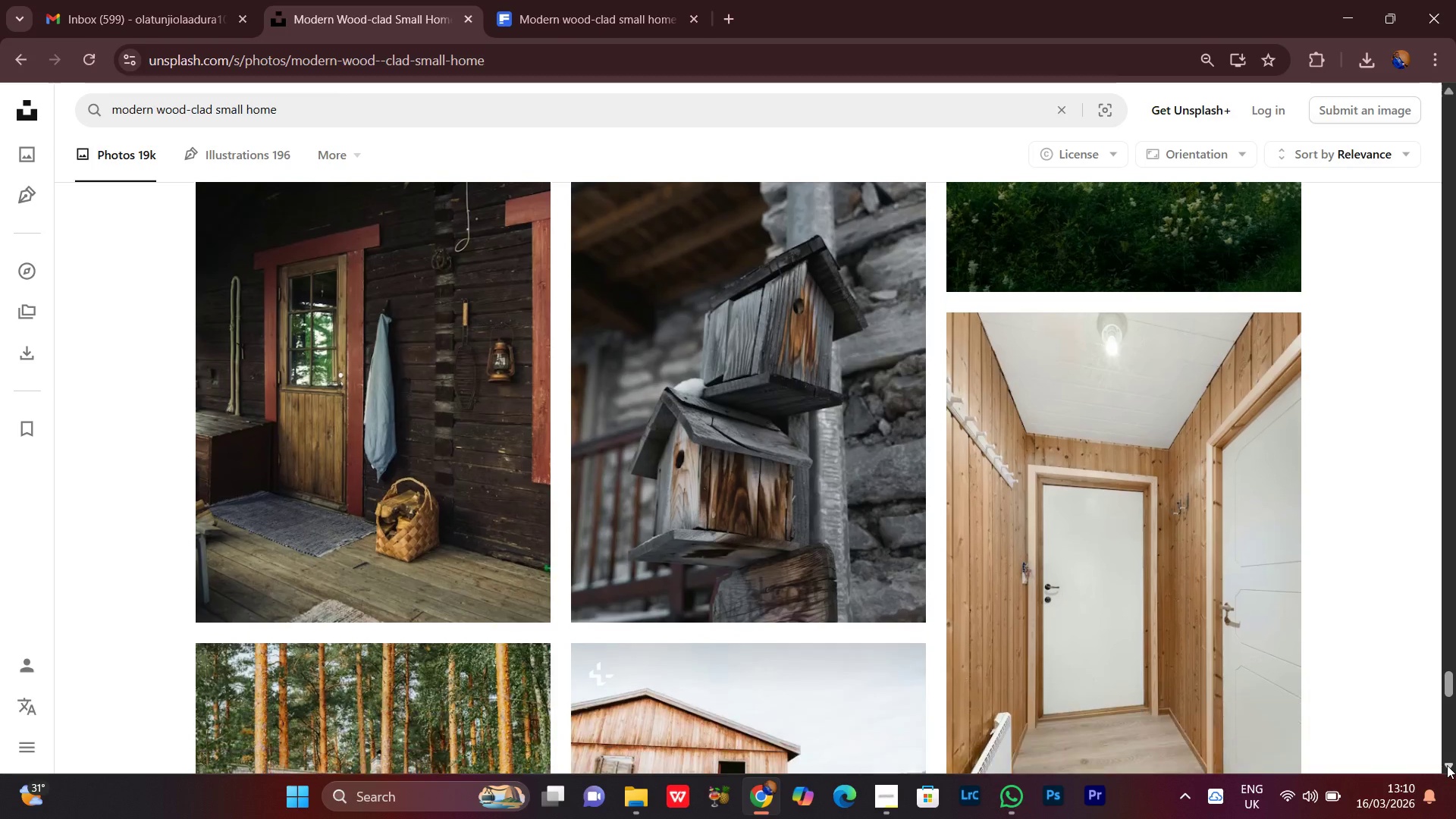 
left_click([1447, 765])
 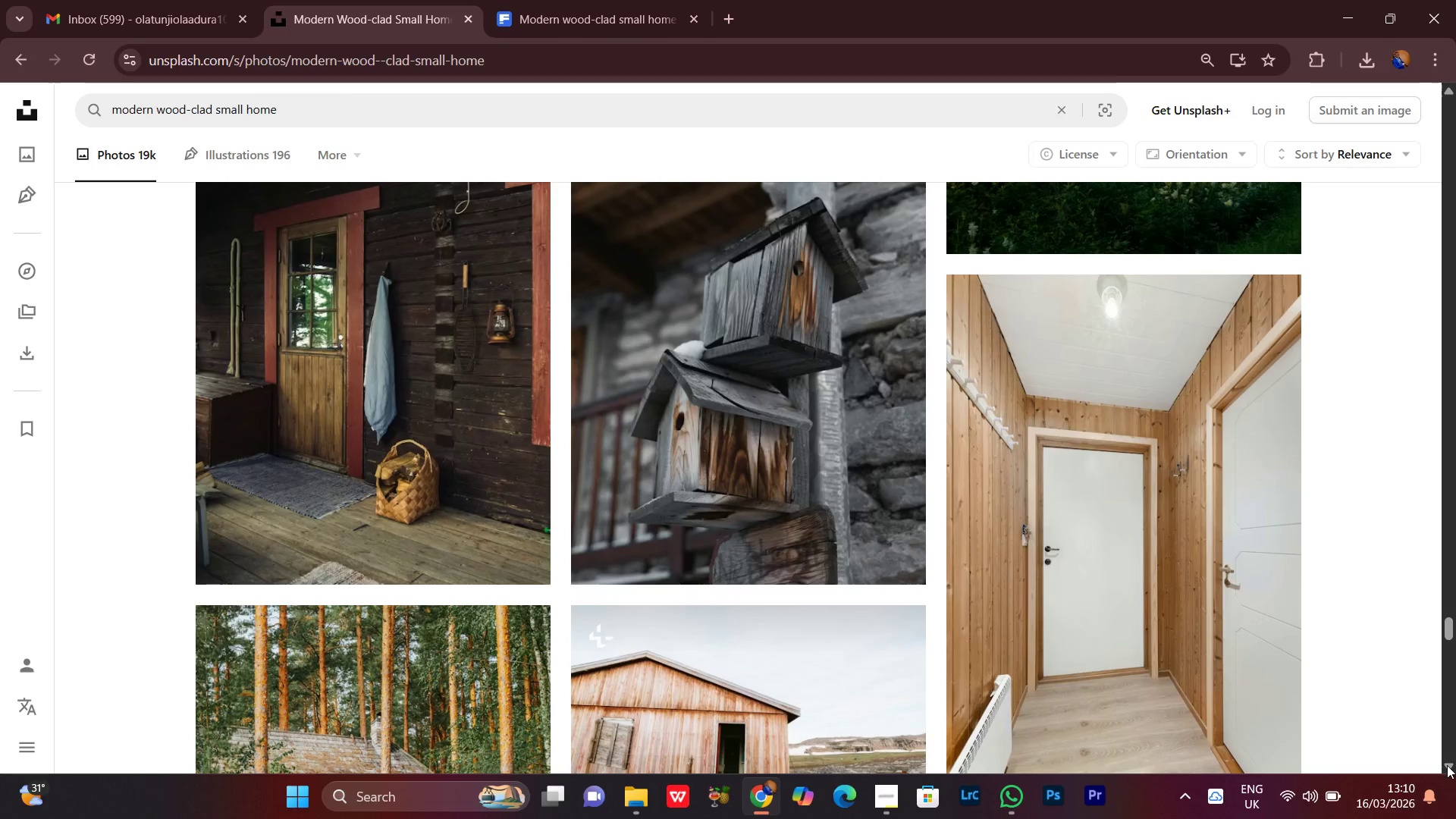 
double_click([1447, 765])
 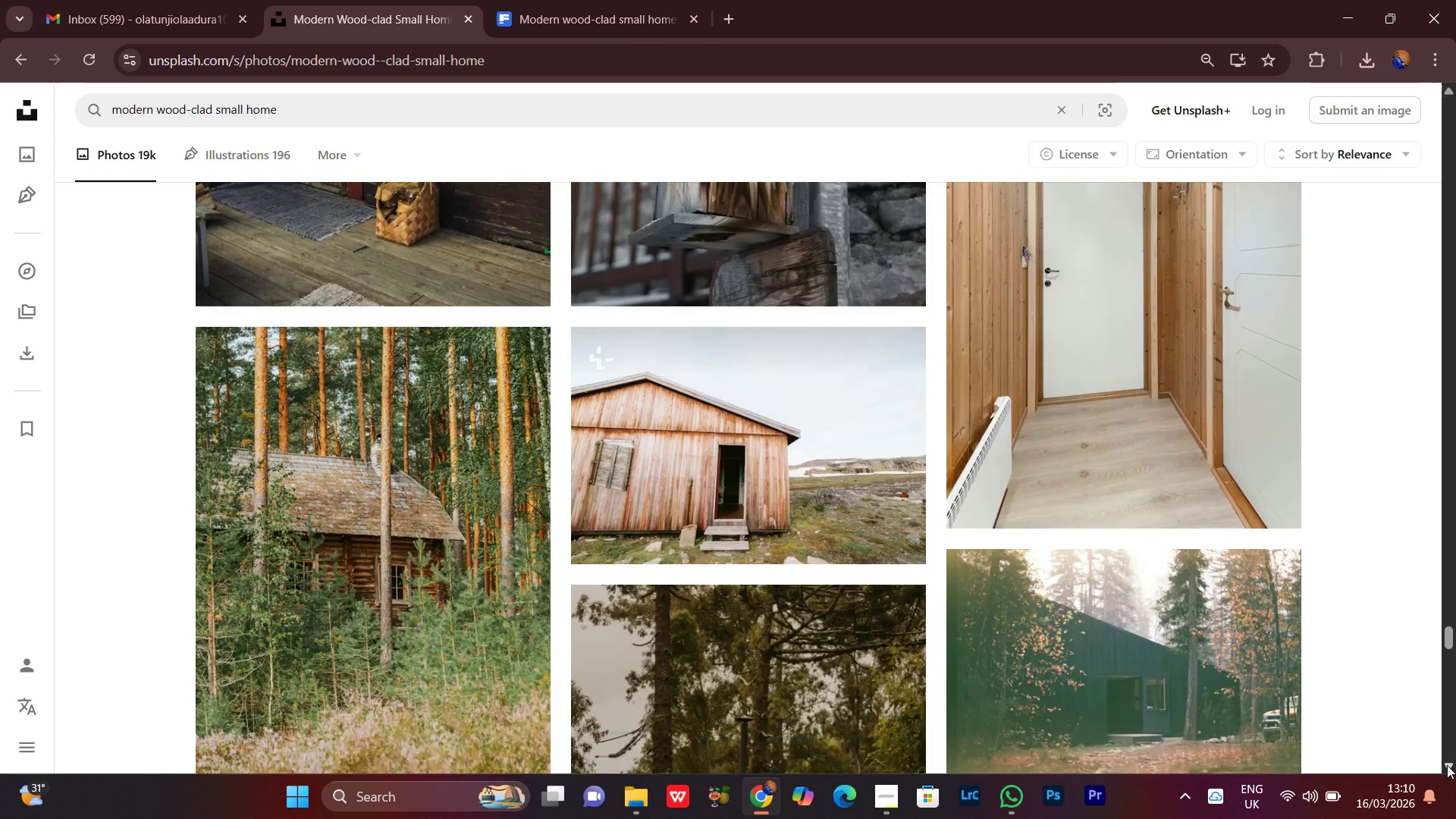 
triple_click([1447, 765])
 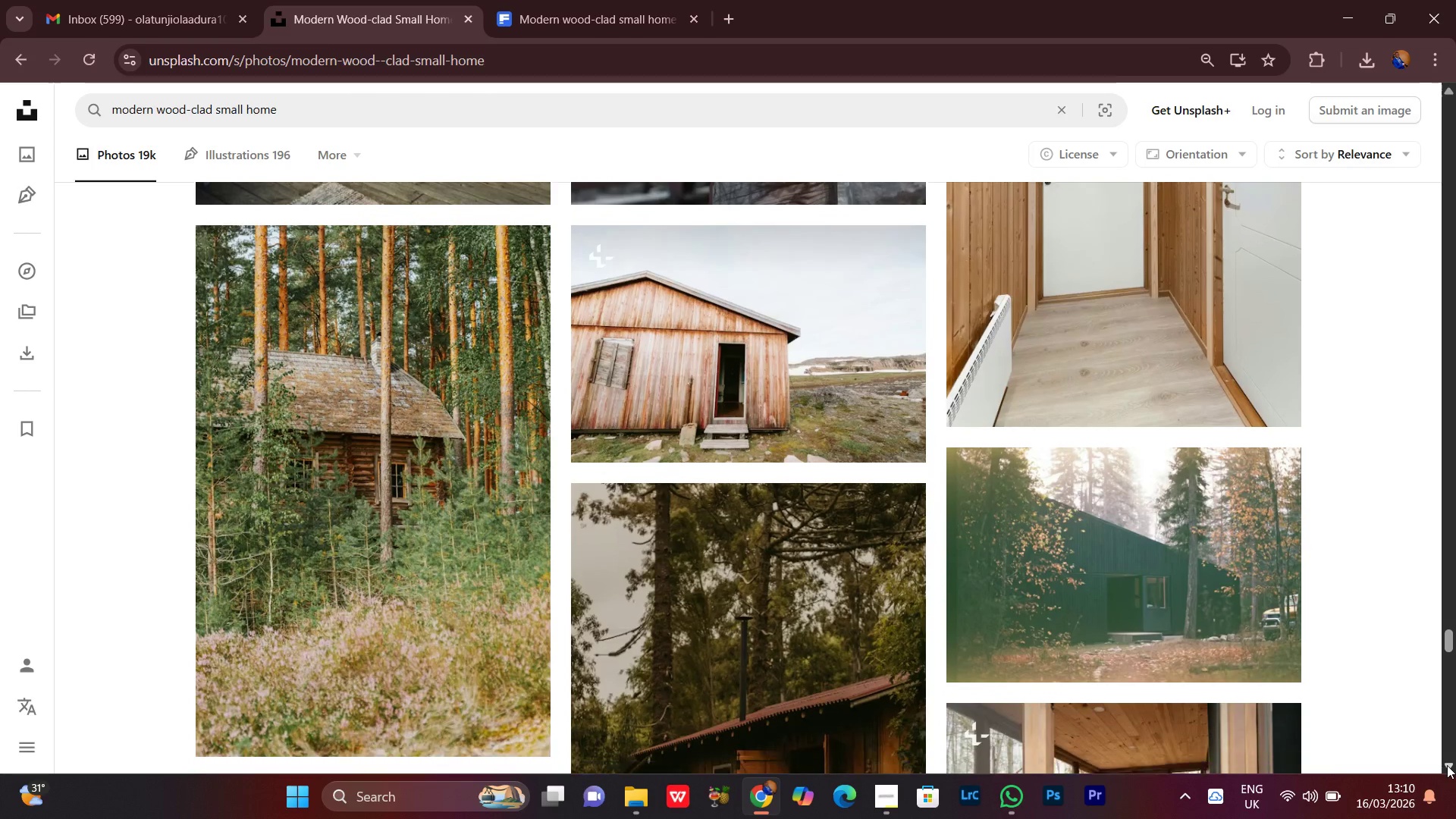 
left_click([1447, 765])
 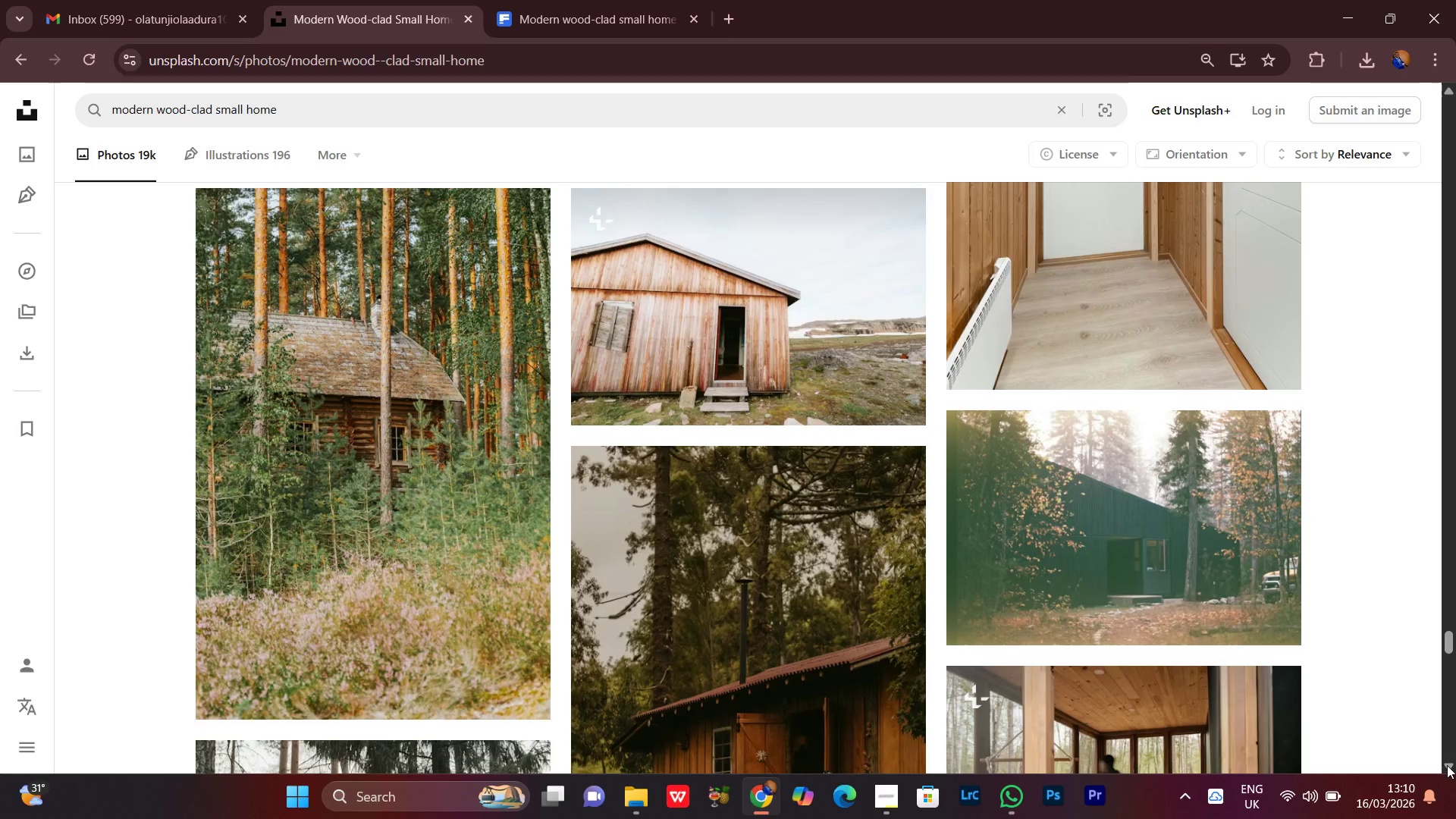 
double_click([1447, 765])
 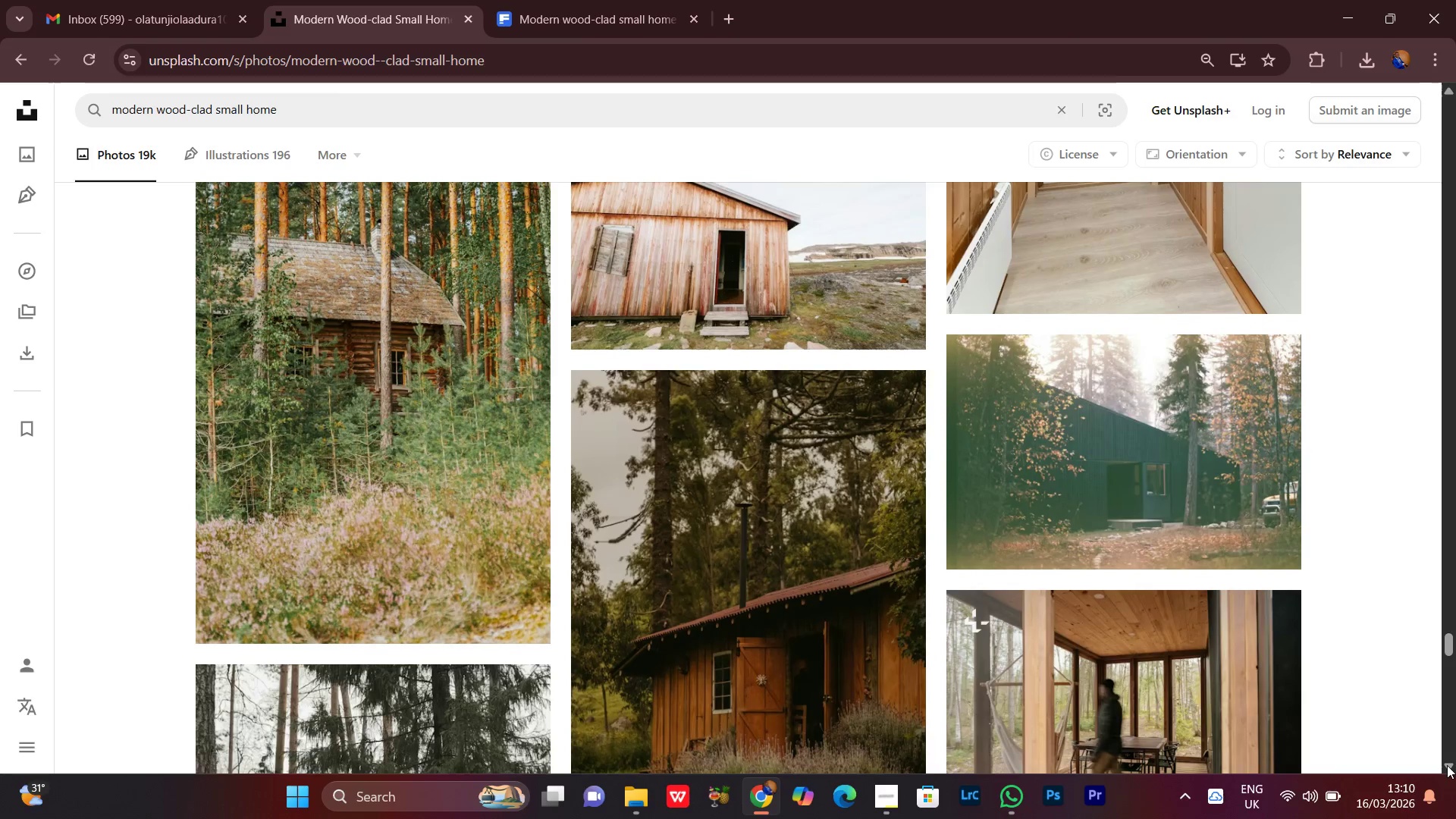 
triple_click([1447, 765])
 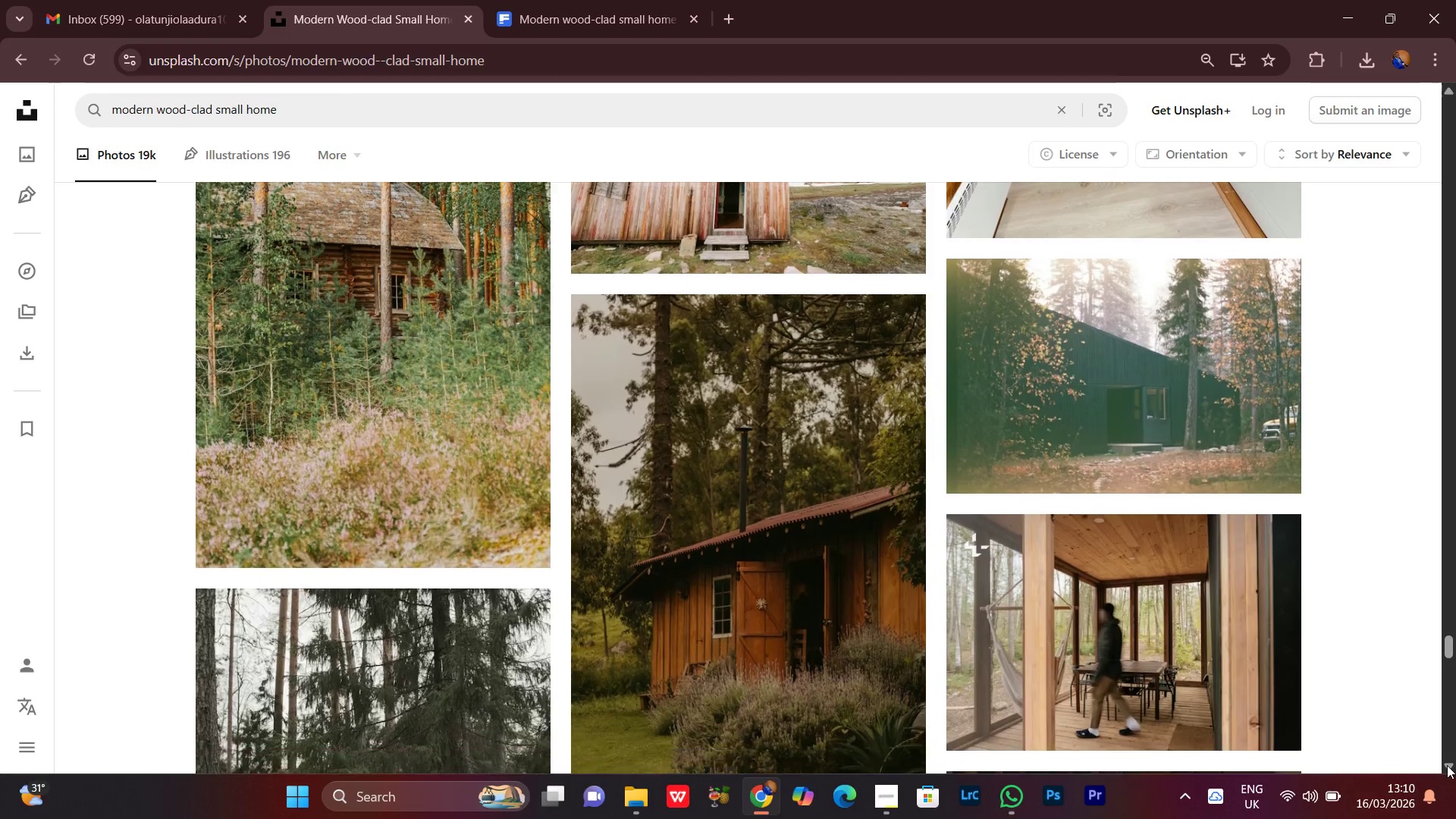 
double_click([1447, 765])
 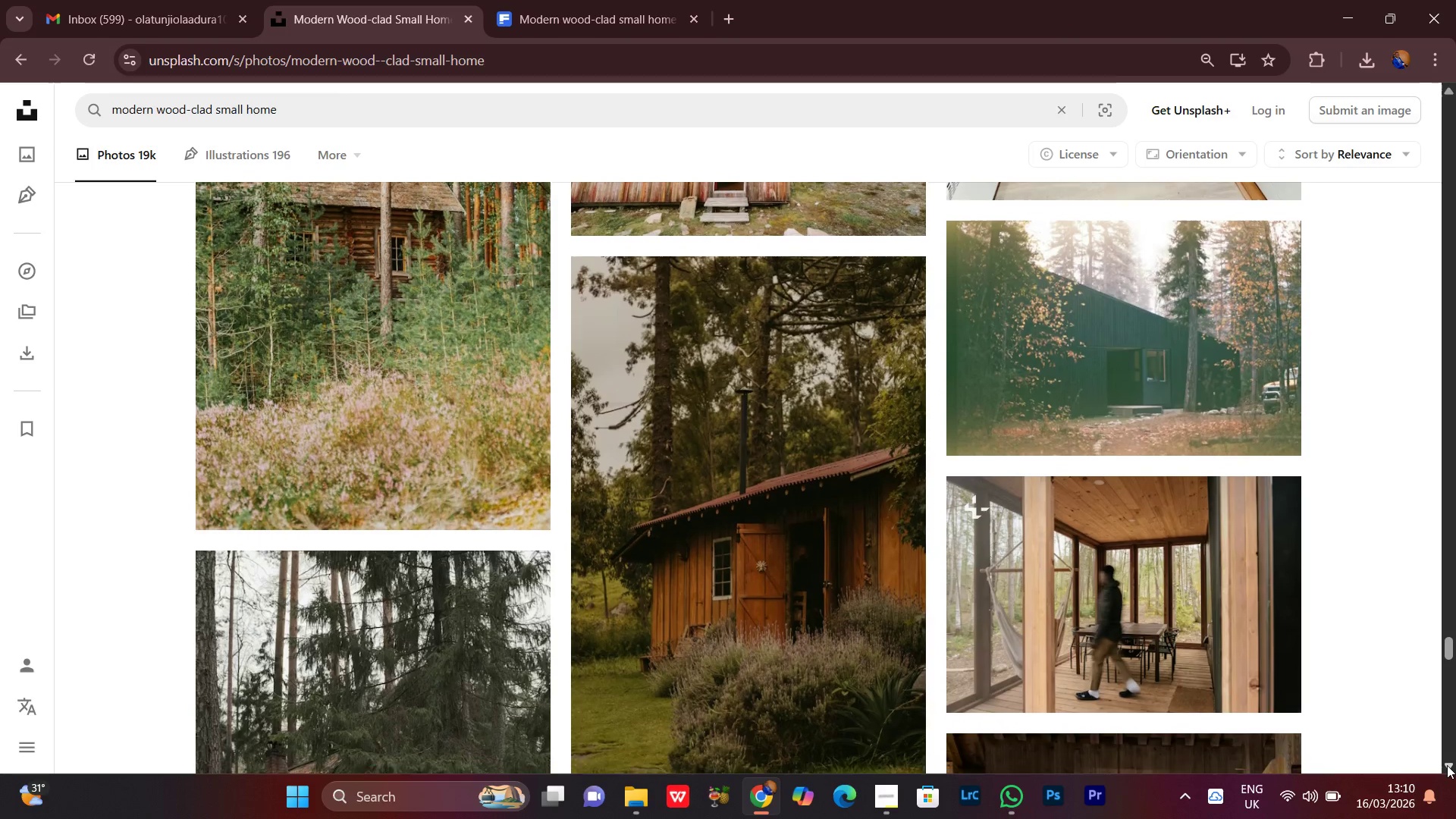 
triple_click([1447, 765])
 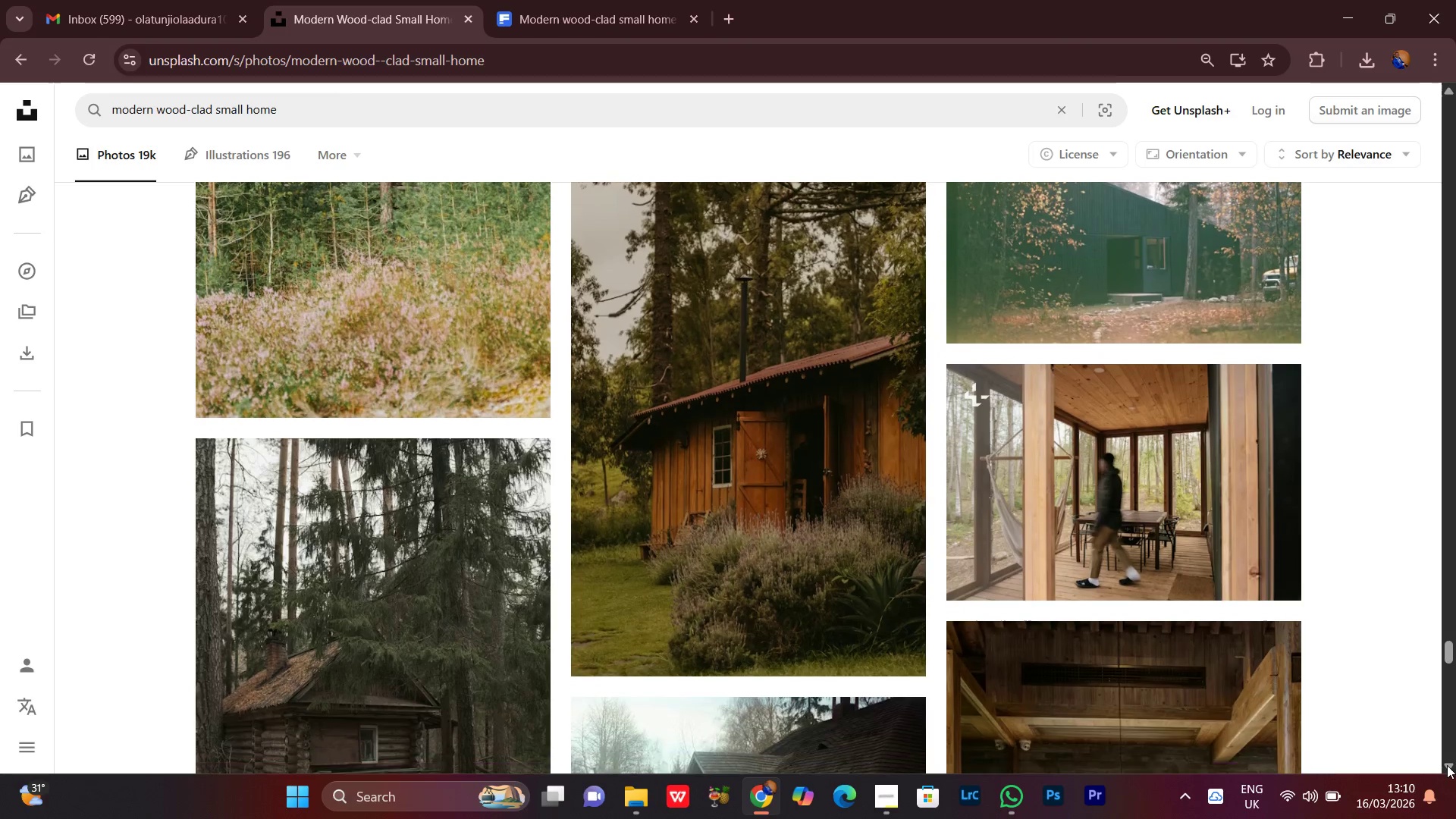 
double_click([1447, 765])
 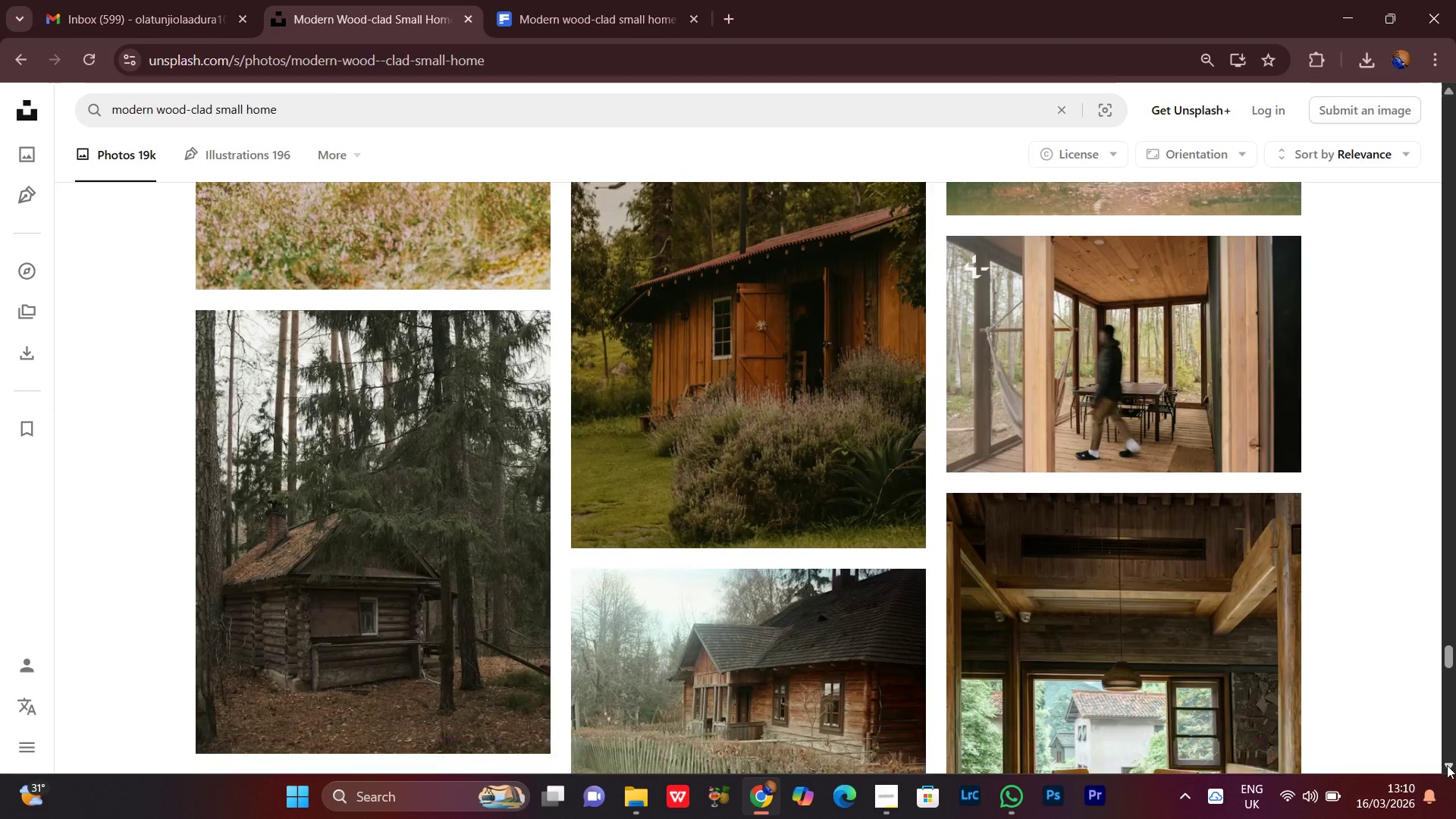 
triple_click([1447, 765])
 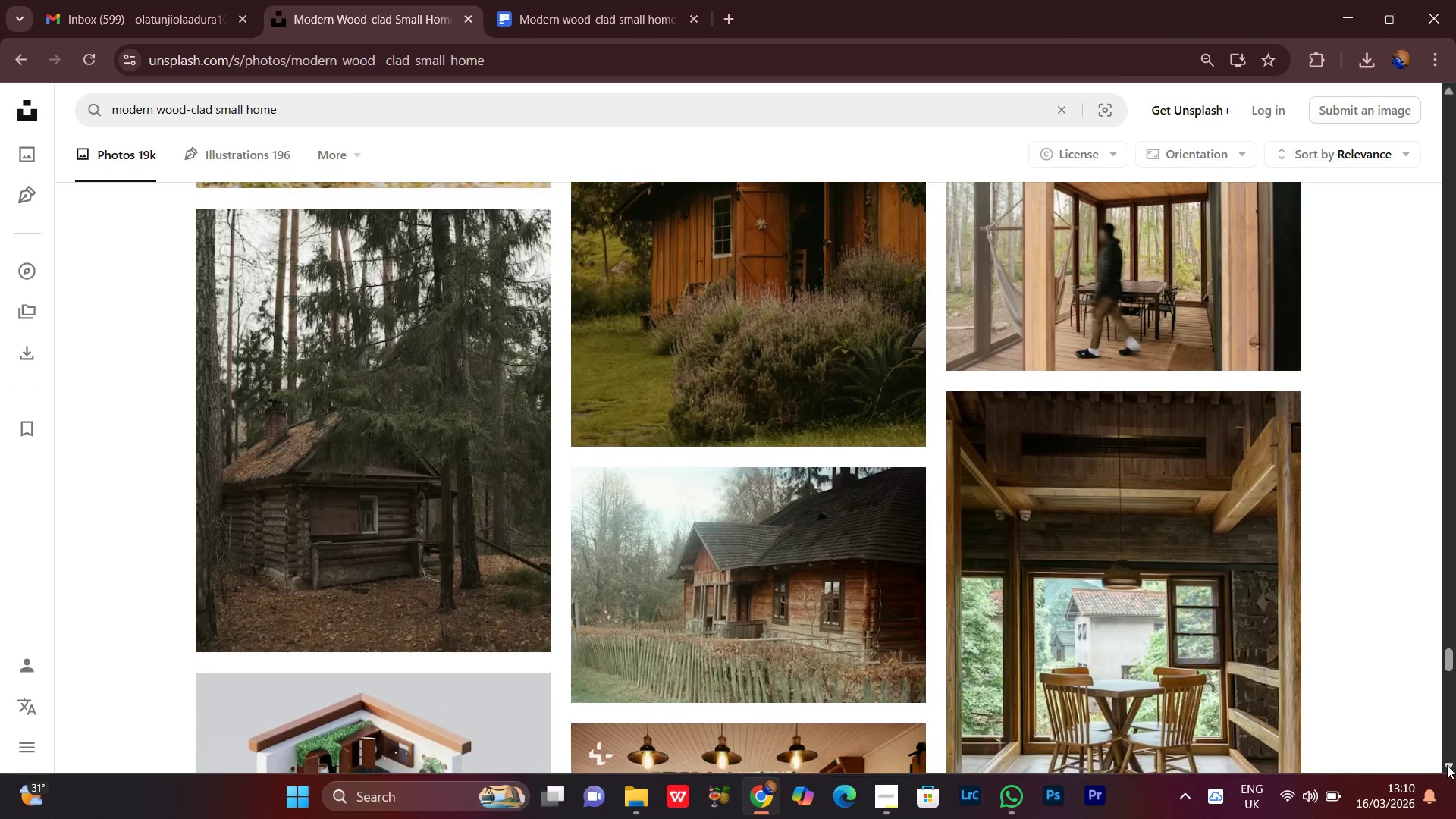 
triple_click([1447, 765])
 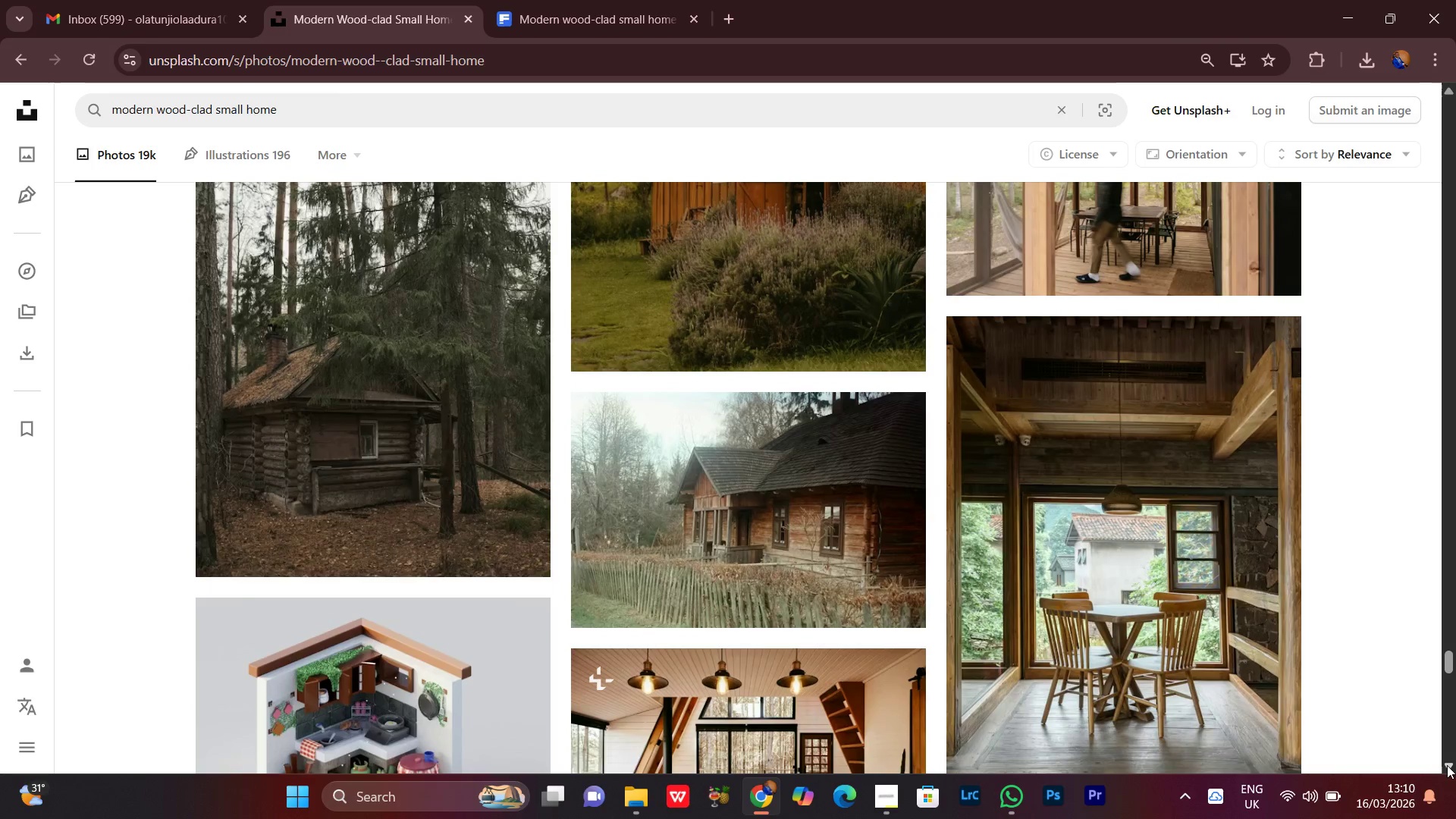 
double_click([1447, 765])
 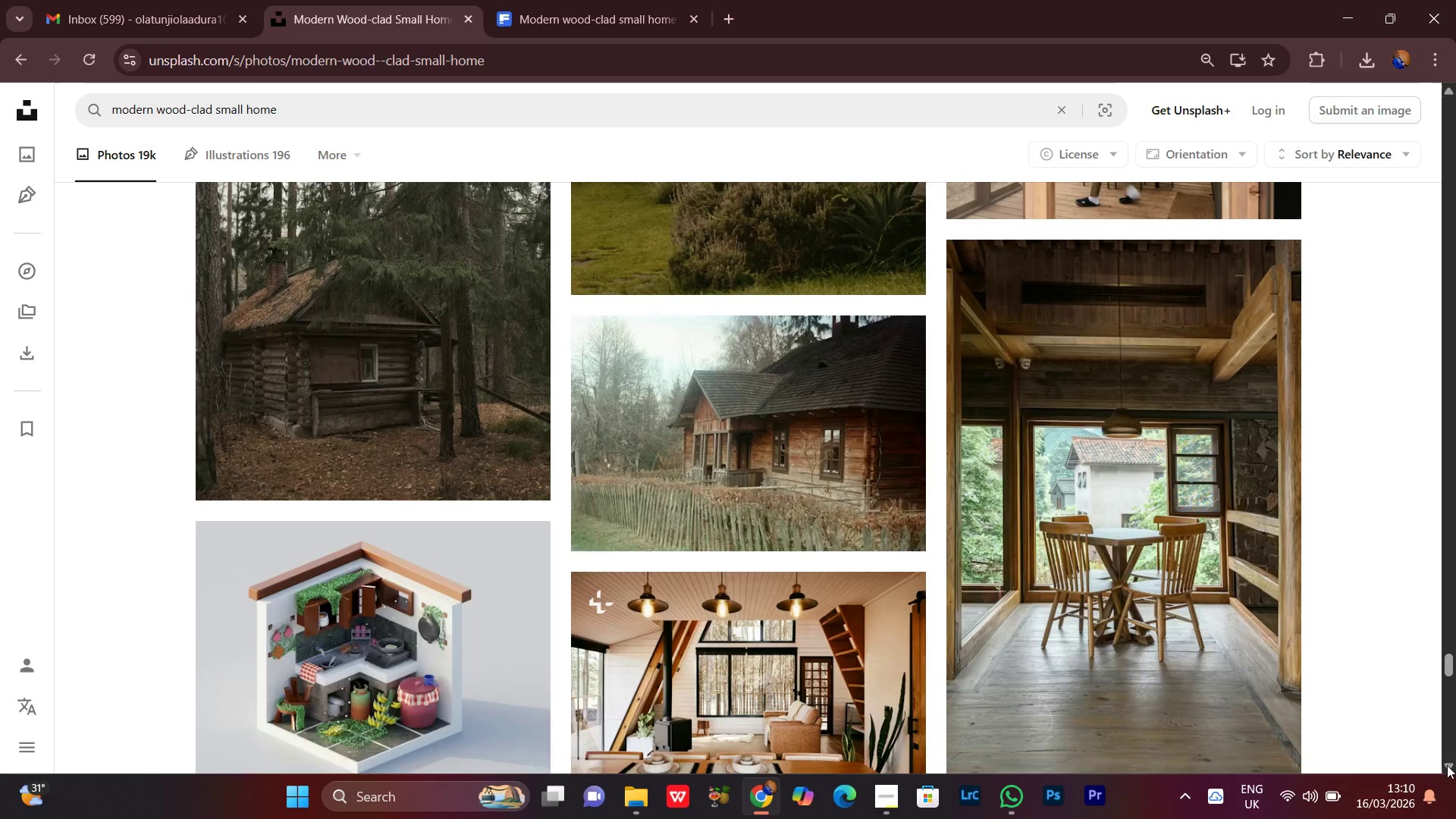 
triple_click([1447, 765])
 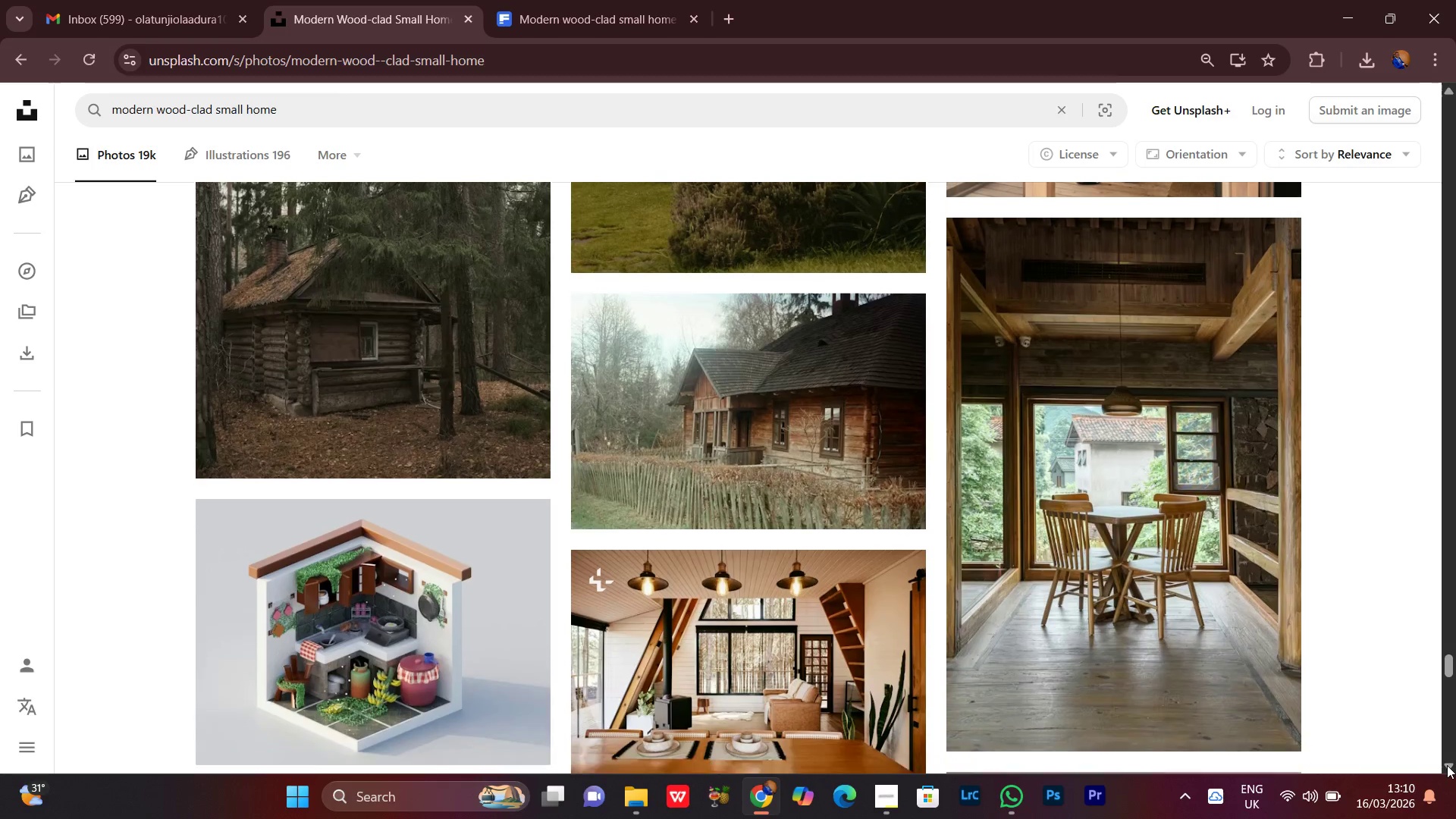 
triple_click([1447, 765])
 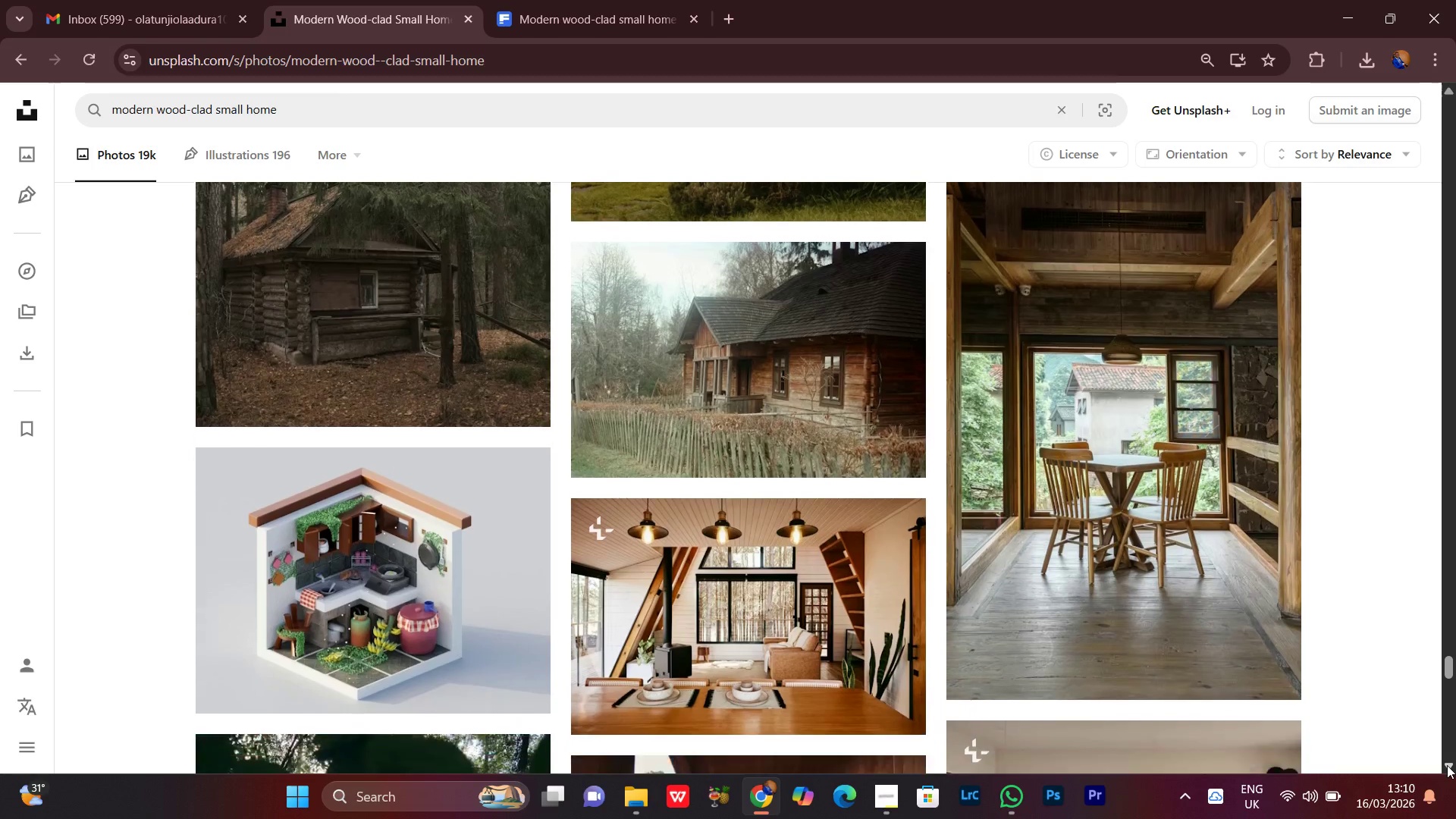 
triple_click([1447, 765])
 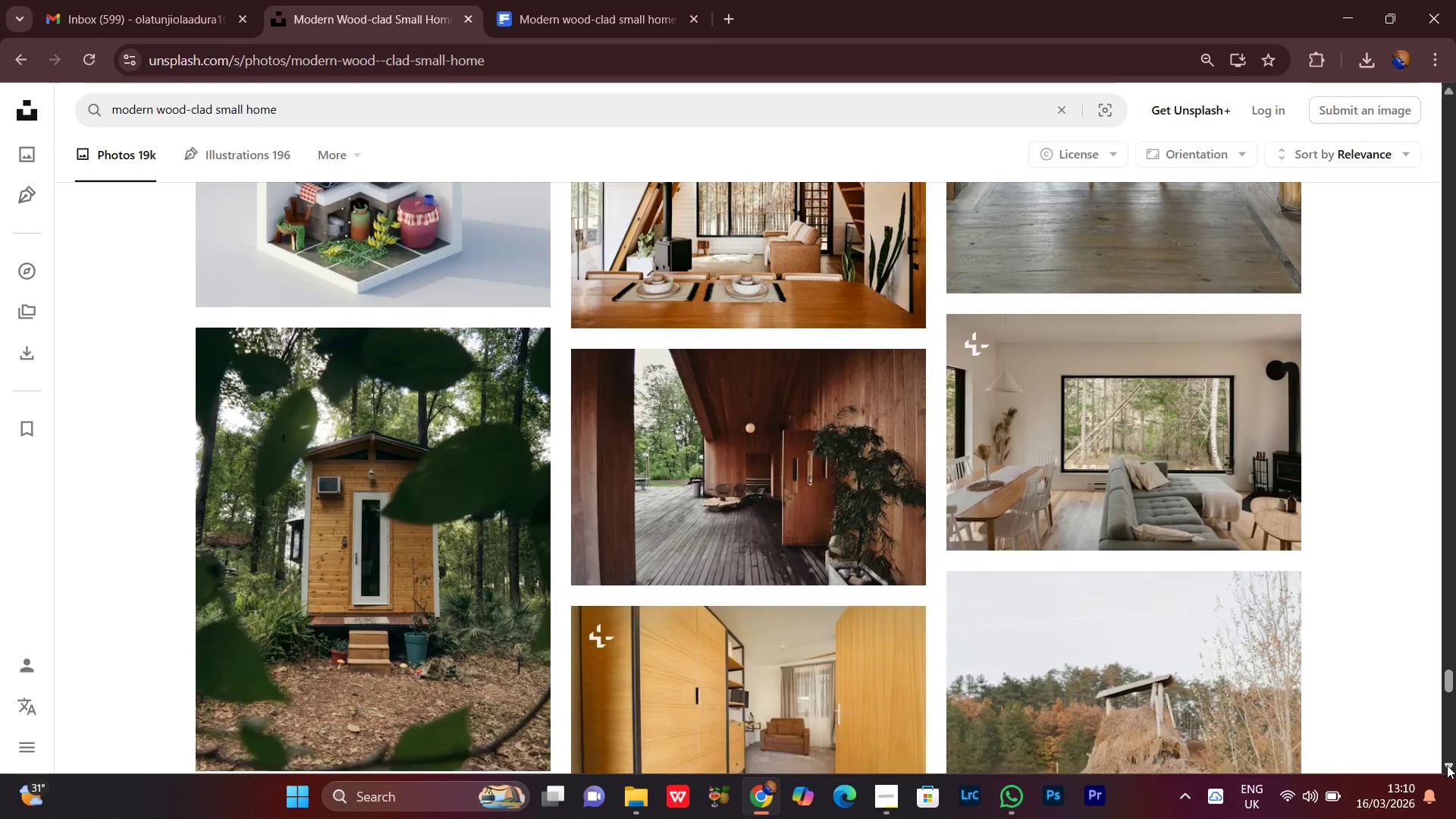 
triple_click([1447, 765])
 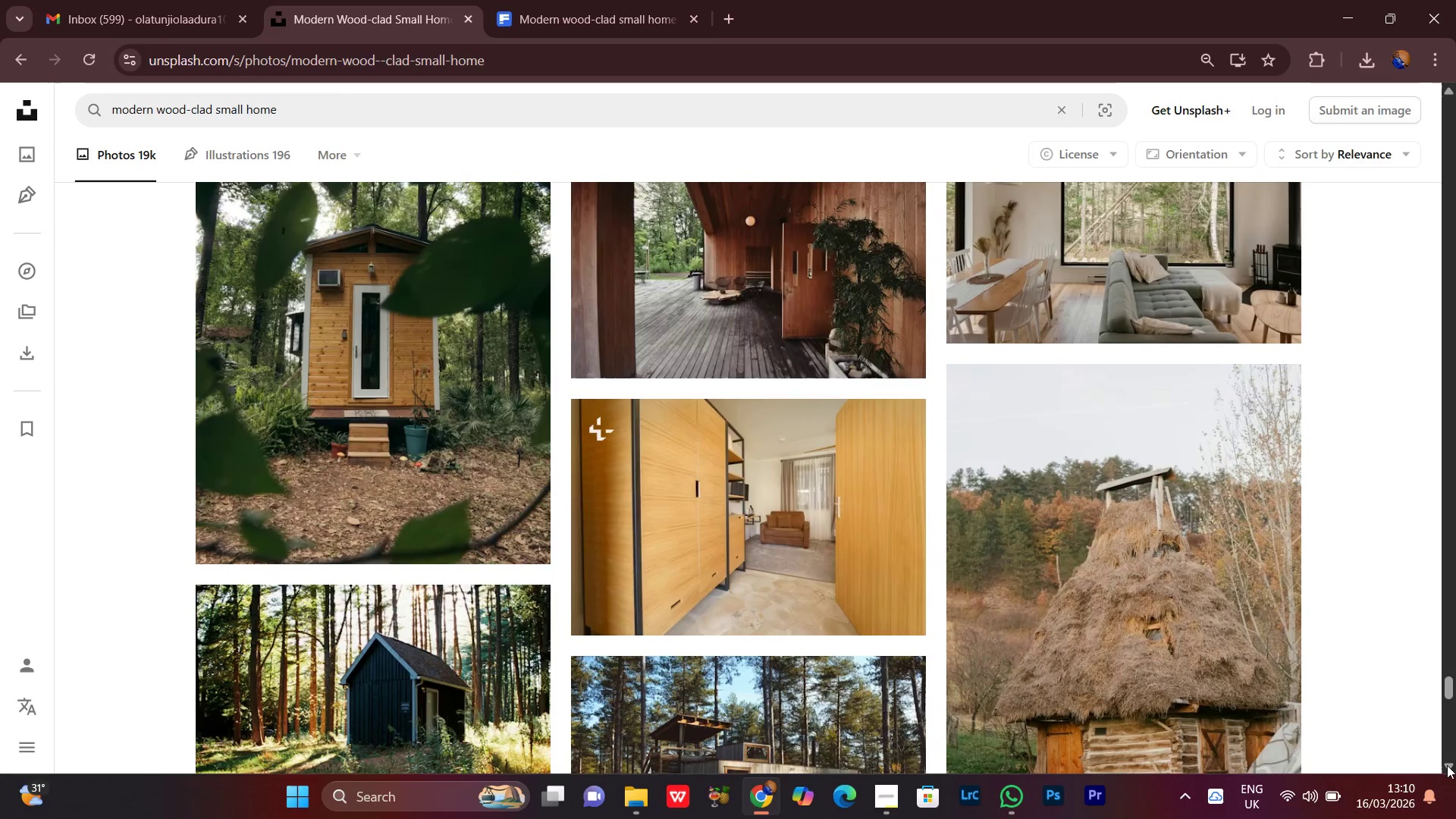 
double_click([1447, 765])
 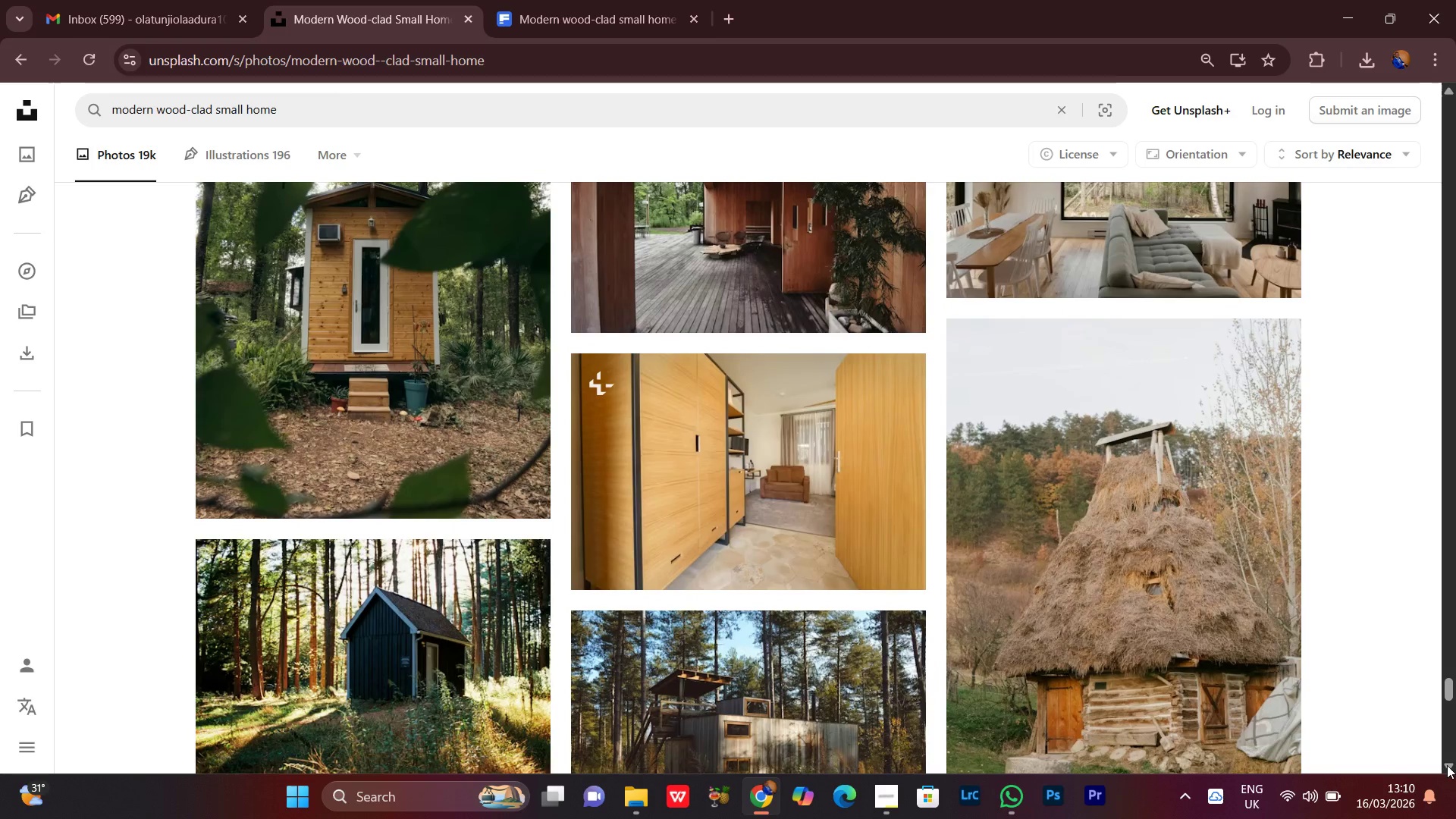 
triple_click([1447, 765])
 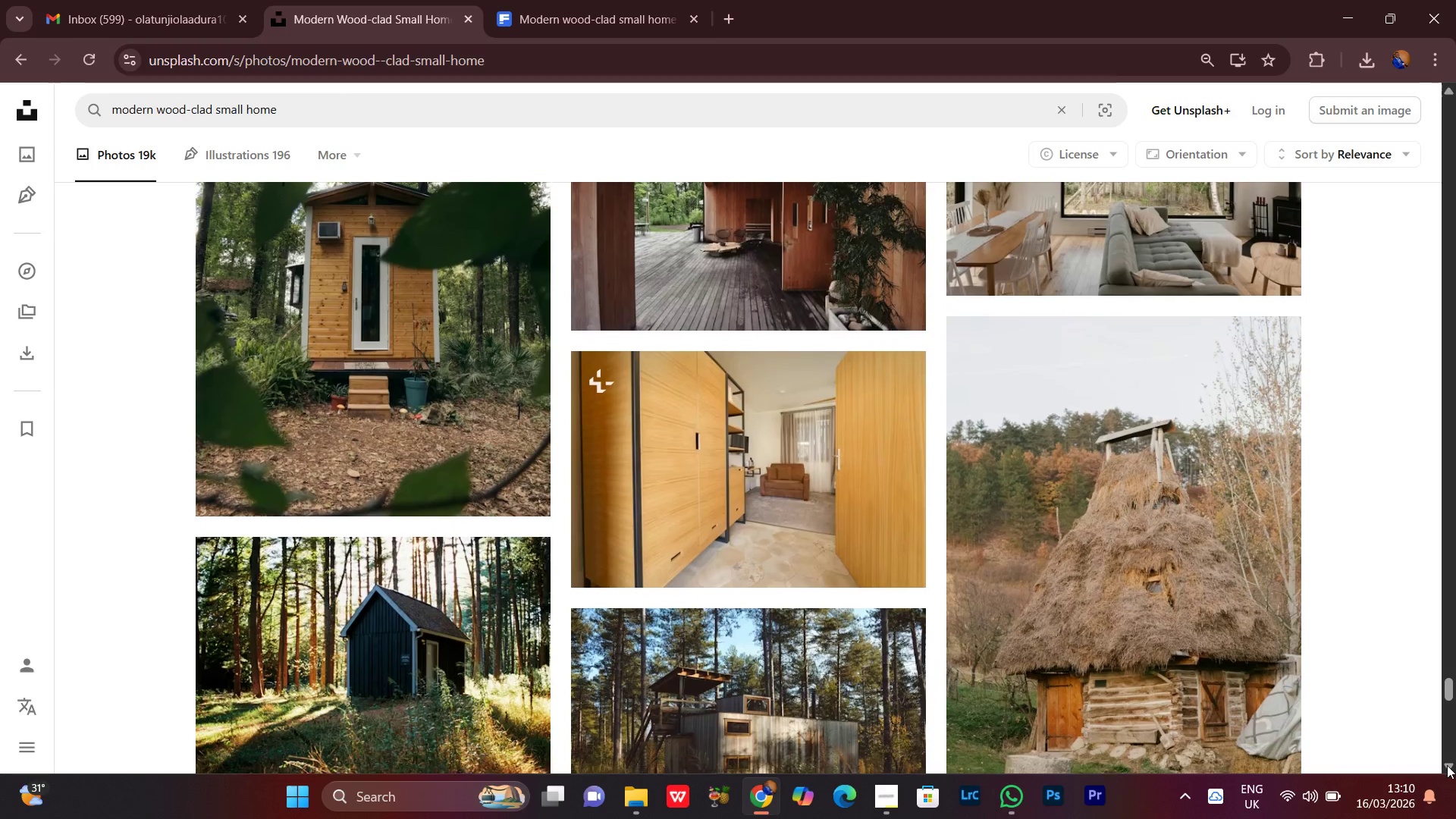 
triple_click([1447, 765])
 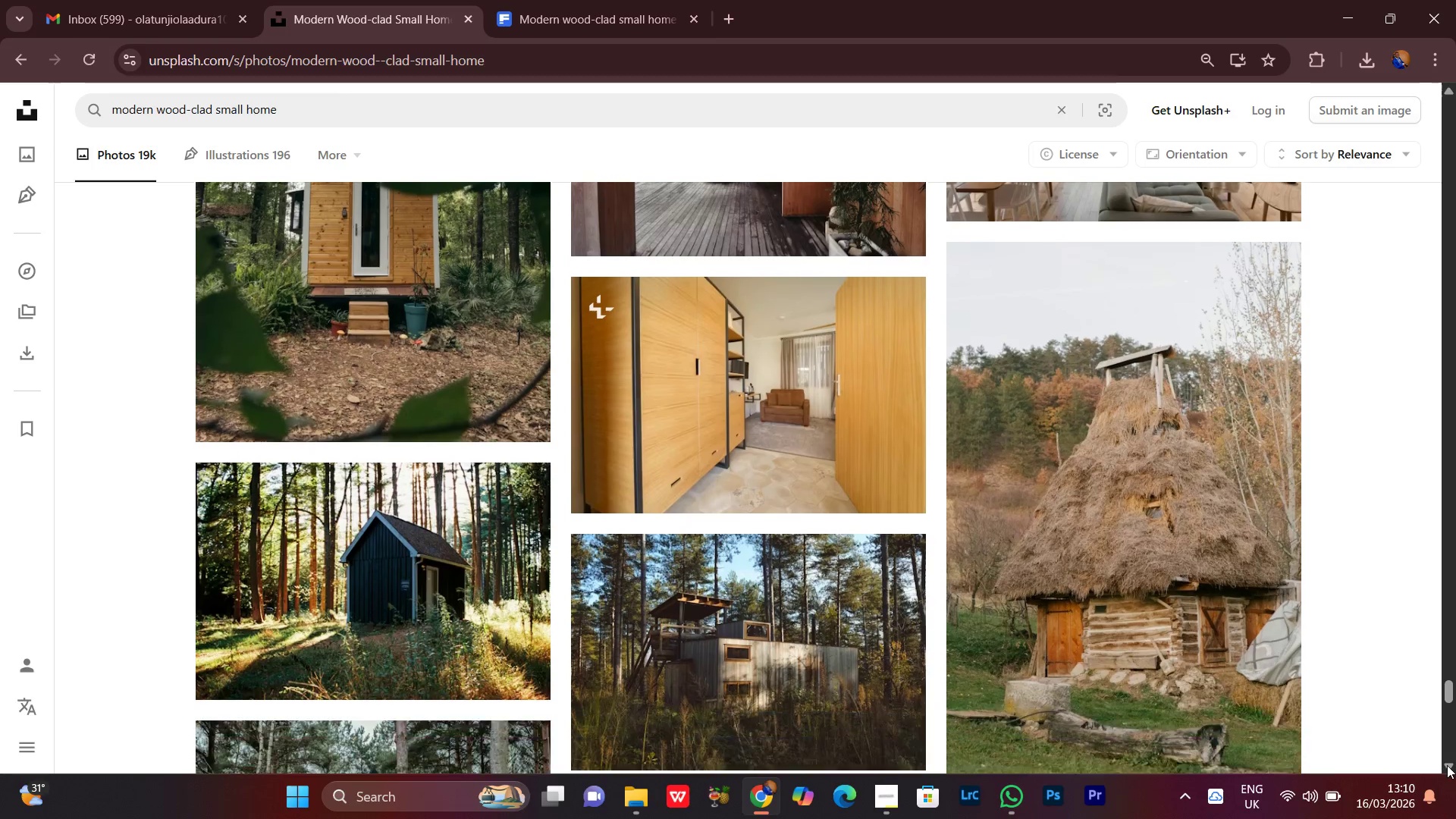 
triple_click([1447, 765])
 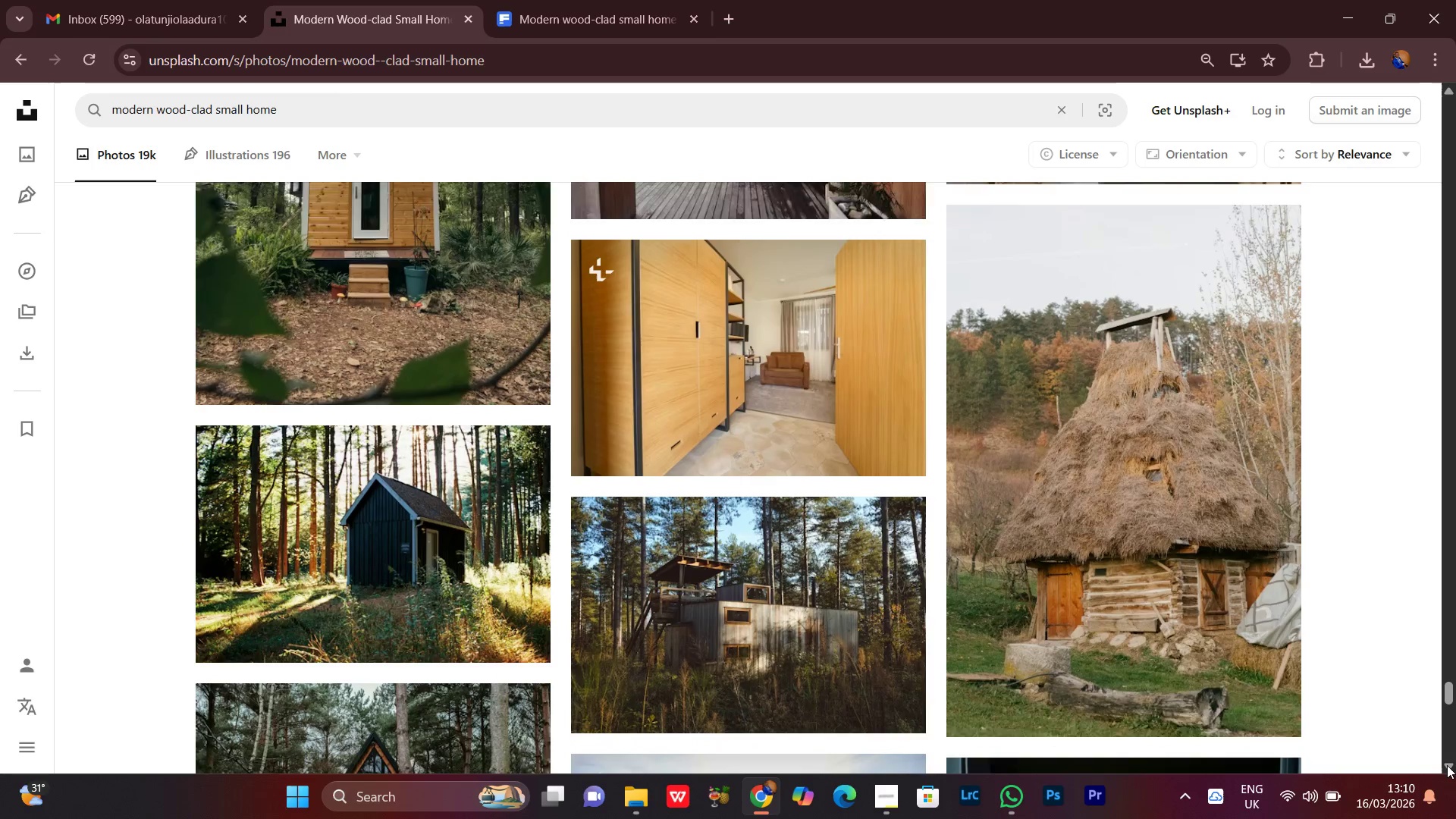 
triple_click([1447, 765])
 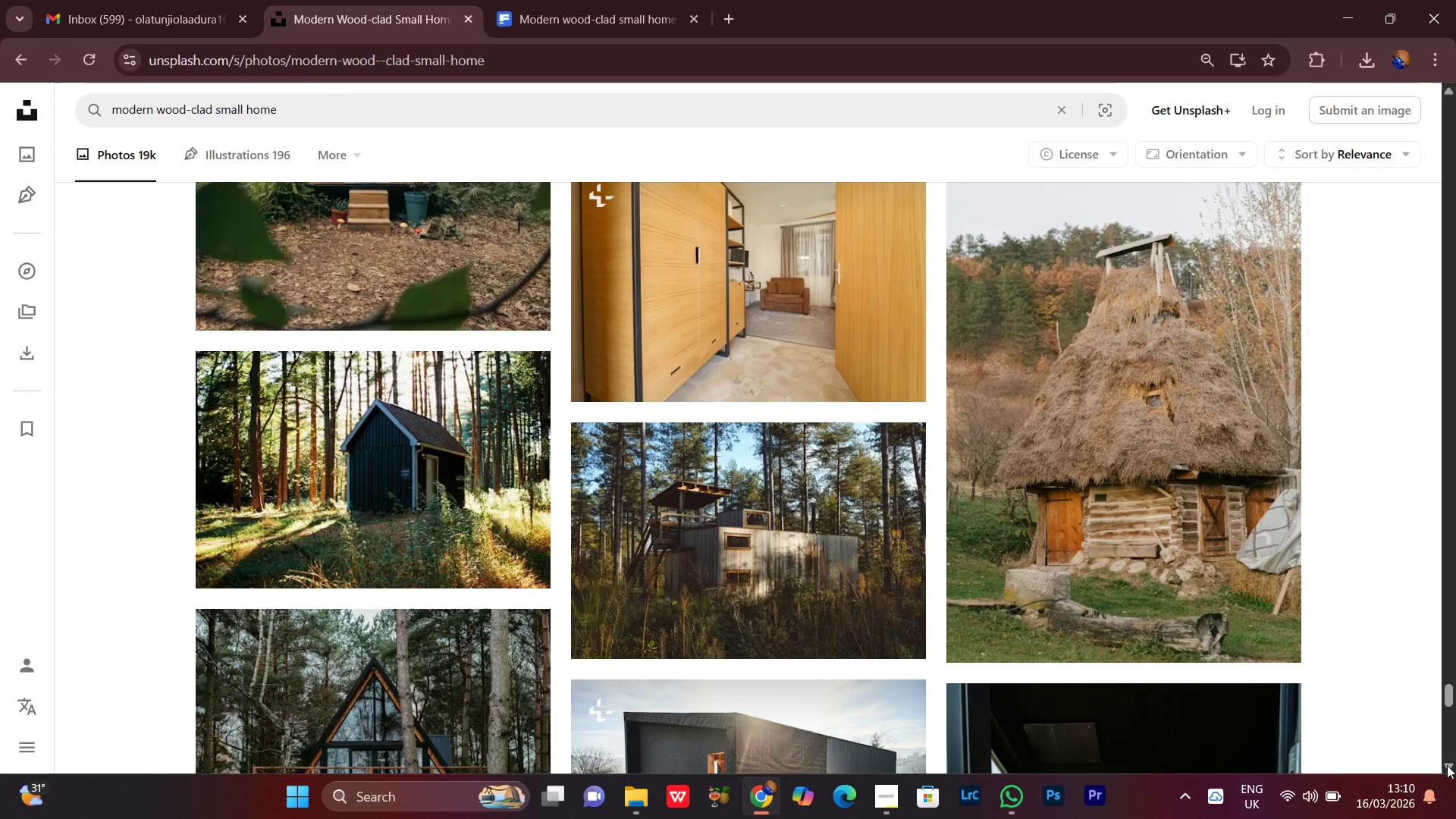 
triple_click([1447, 765])
 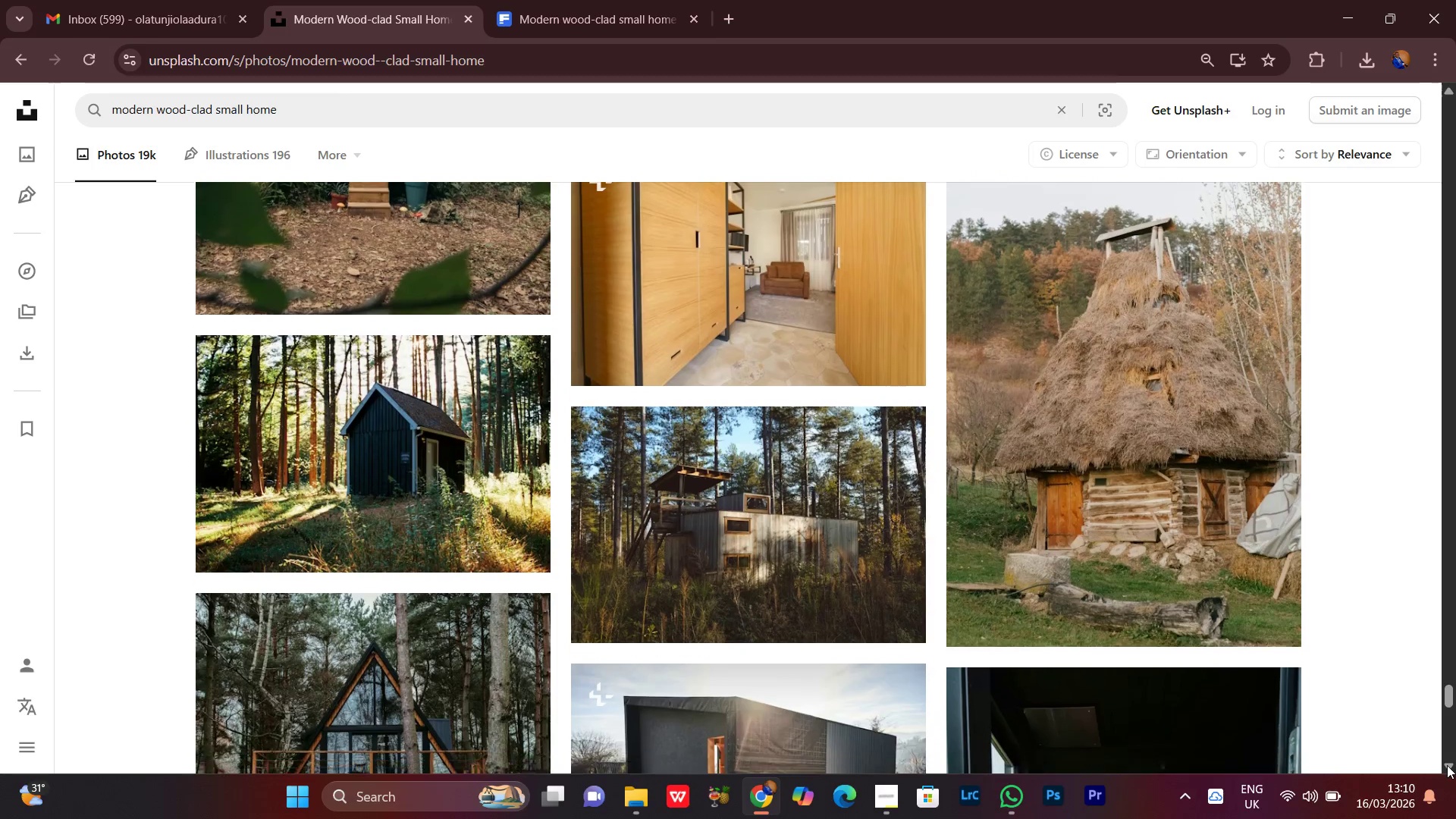 
triple_click([1447, 765])
 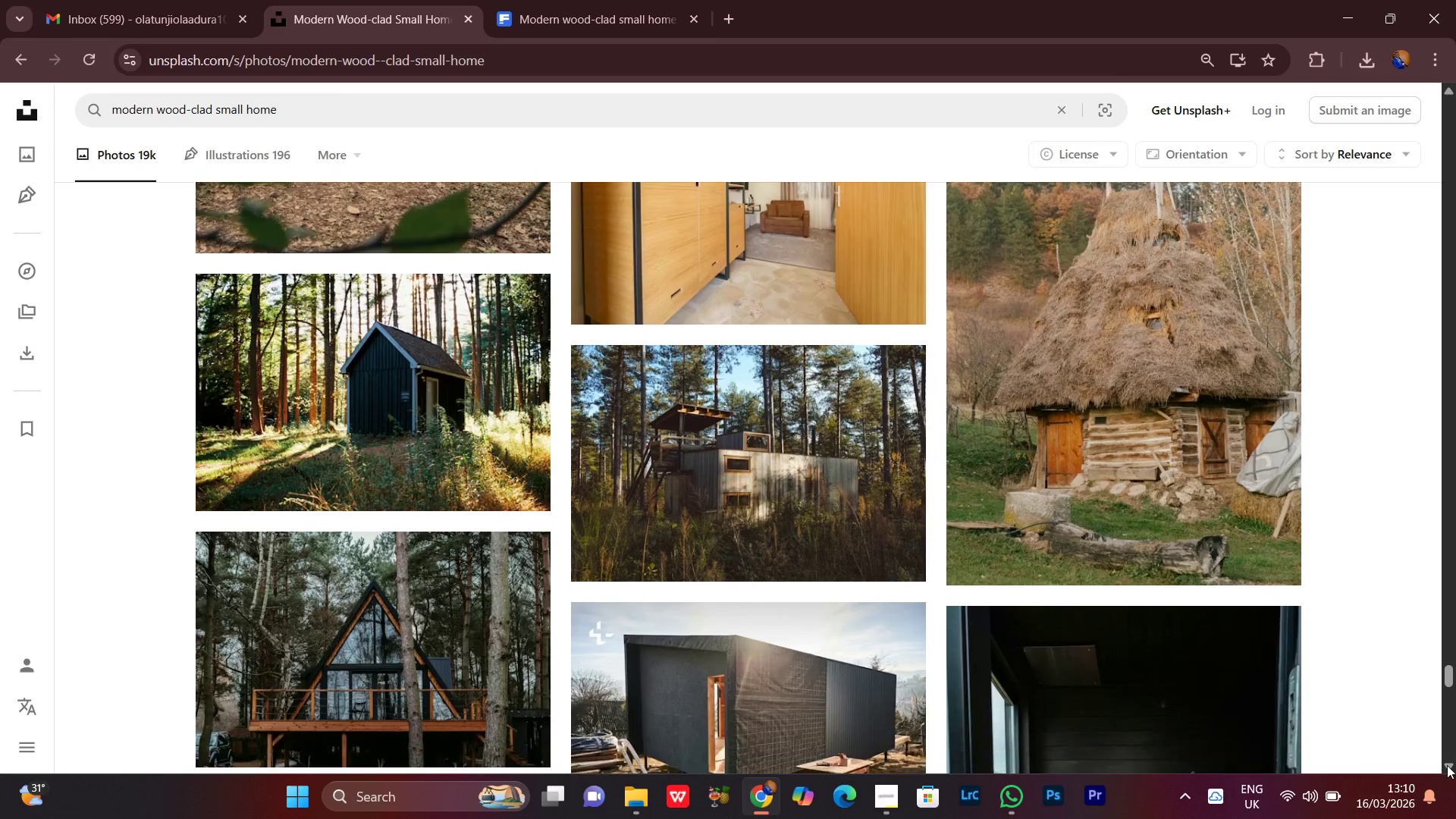 
triple_click([1447, 765])
 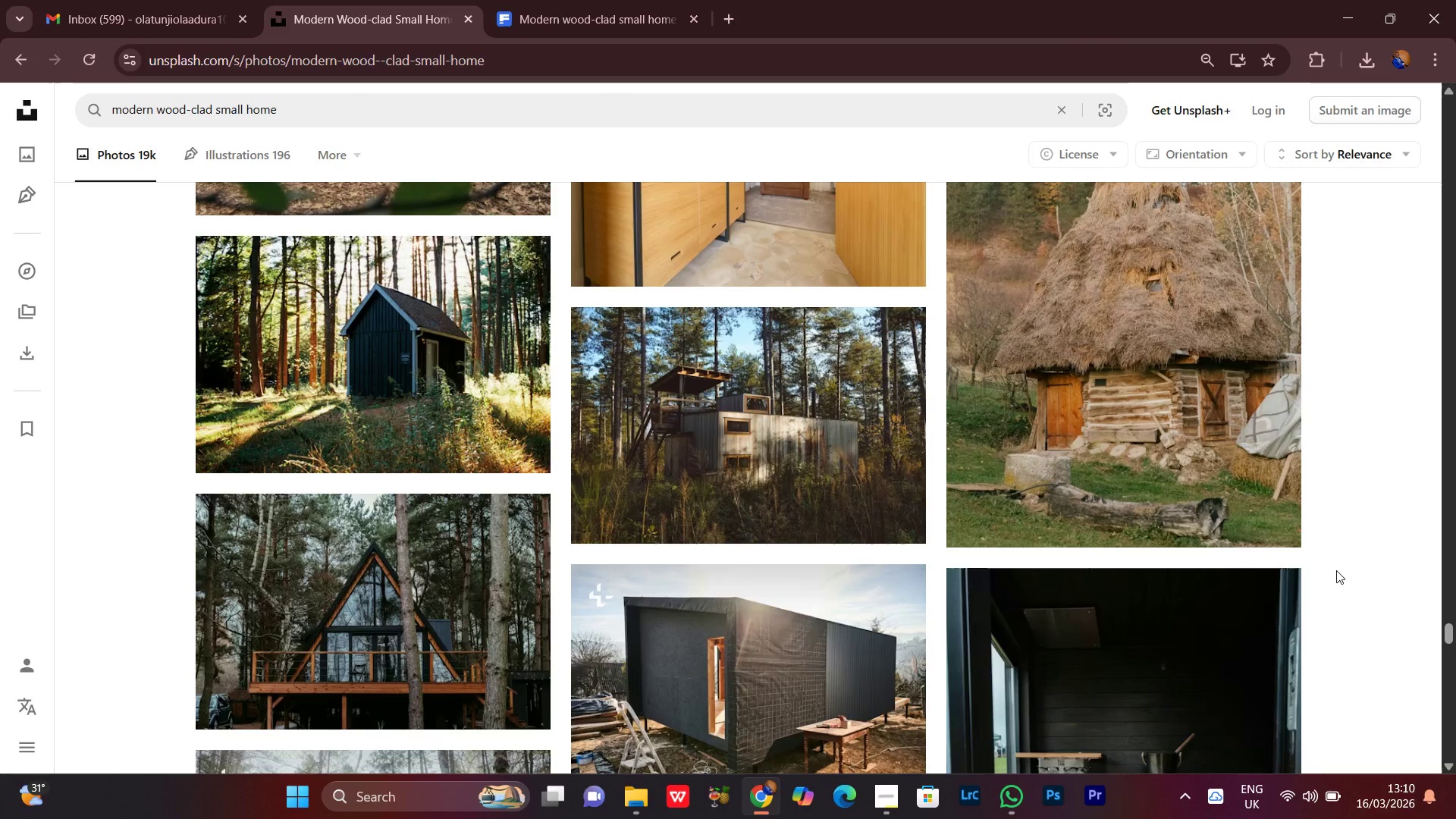 
scroll: coordinate [1336, 570], scroll_direction: down, amount: 4.0
 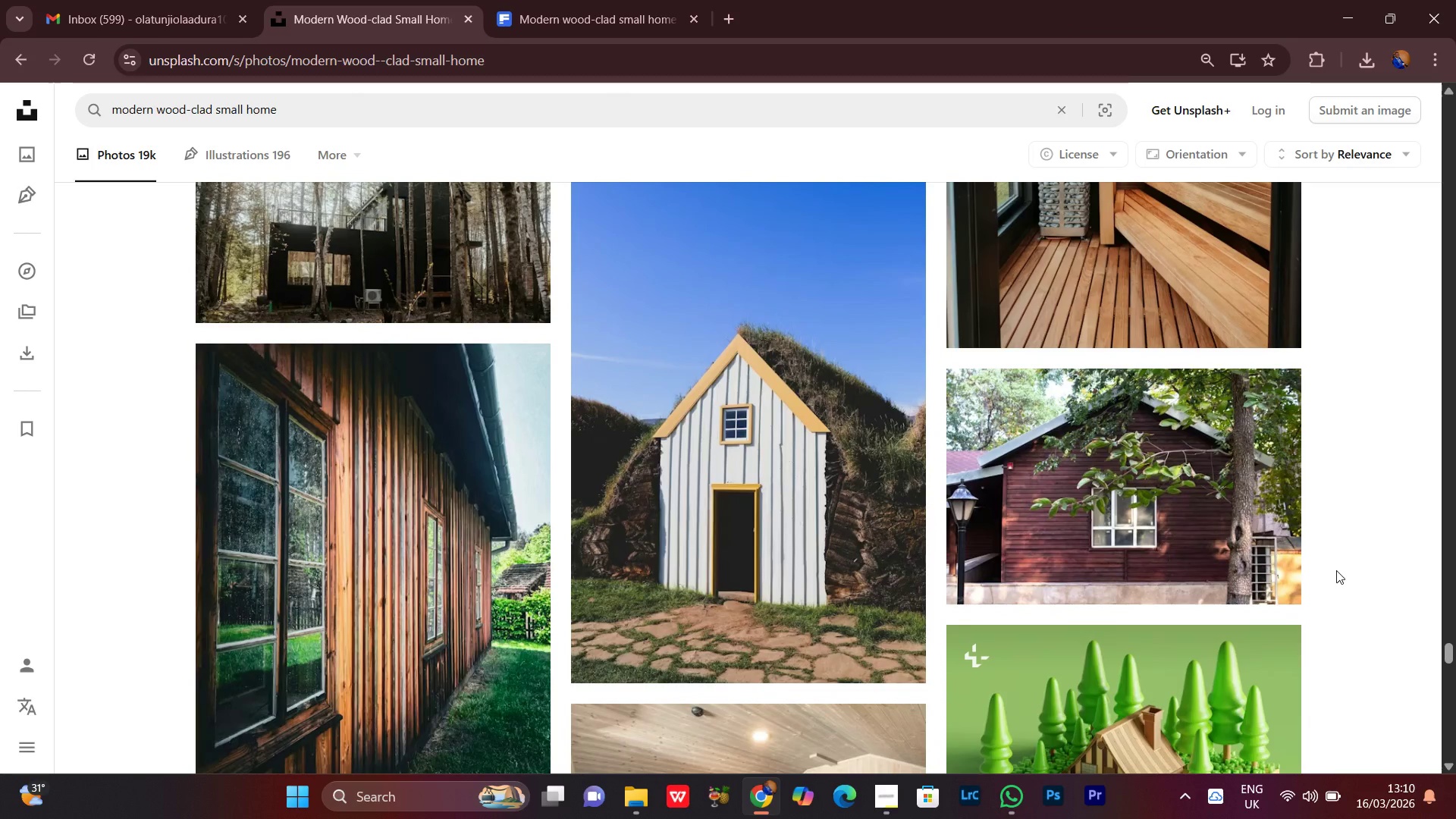 
scroll: coordinate [1336, 570], scroll_direction: none, amount: 0.0
 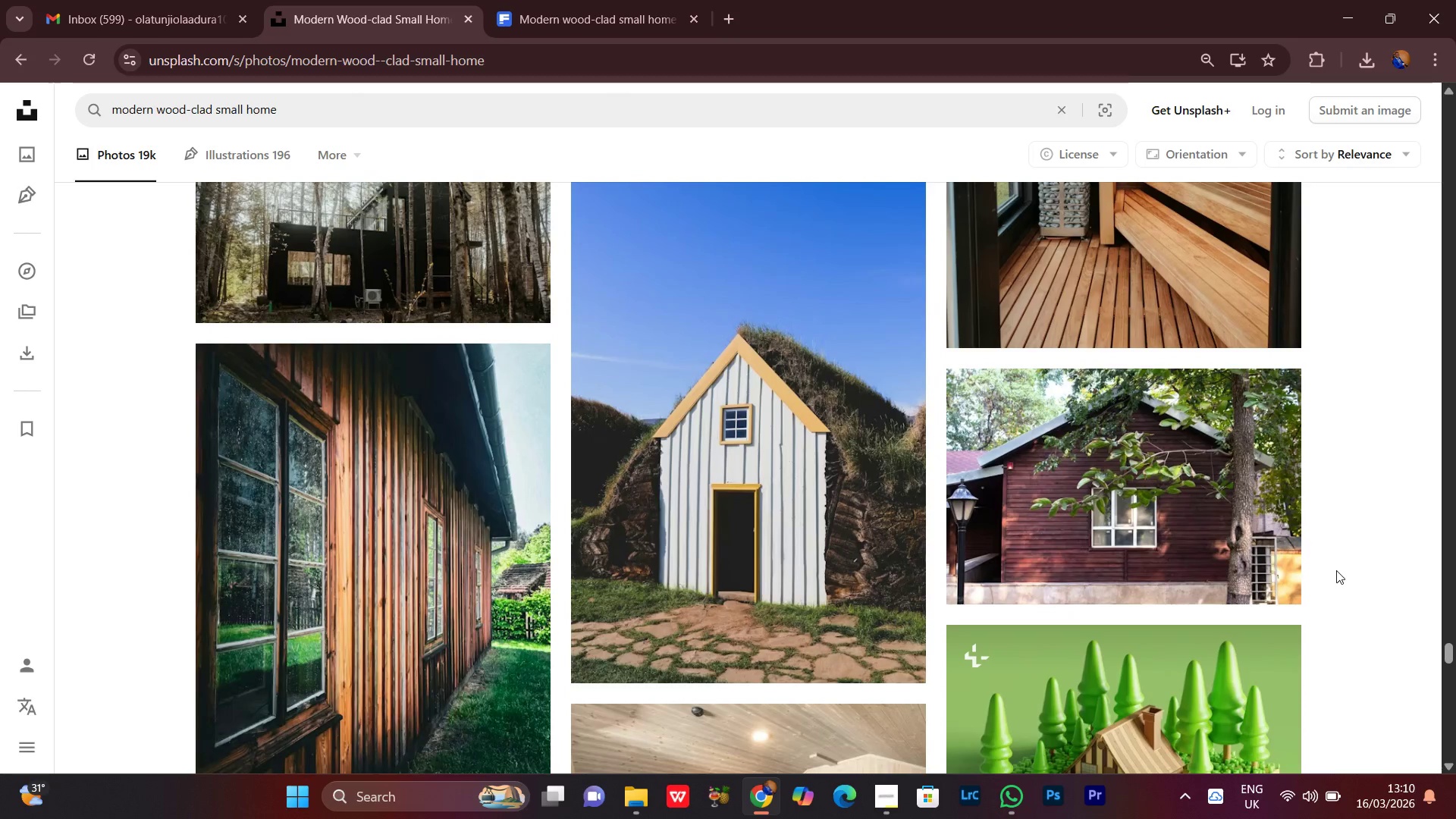 
scroll: coordinate [1374, 540], scroll_direction: down, amount: 14.0
 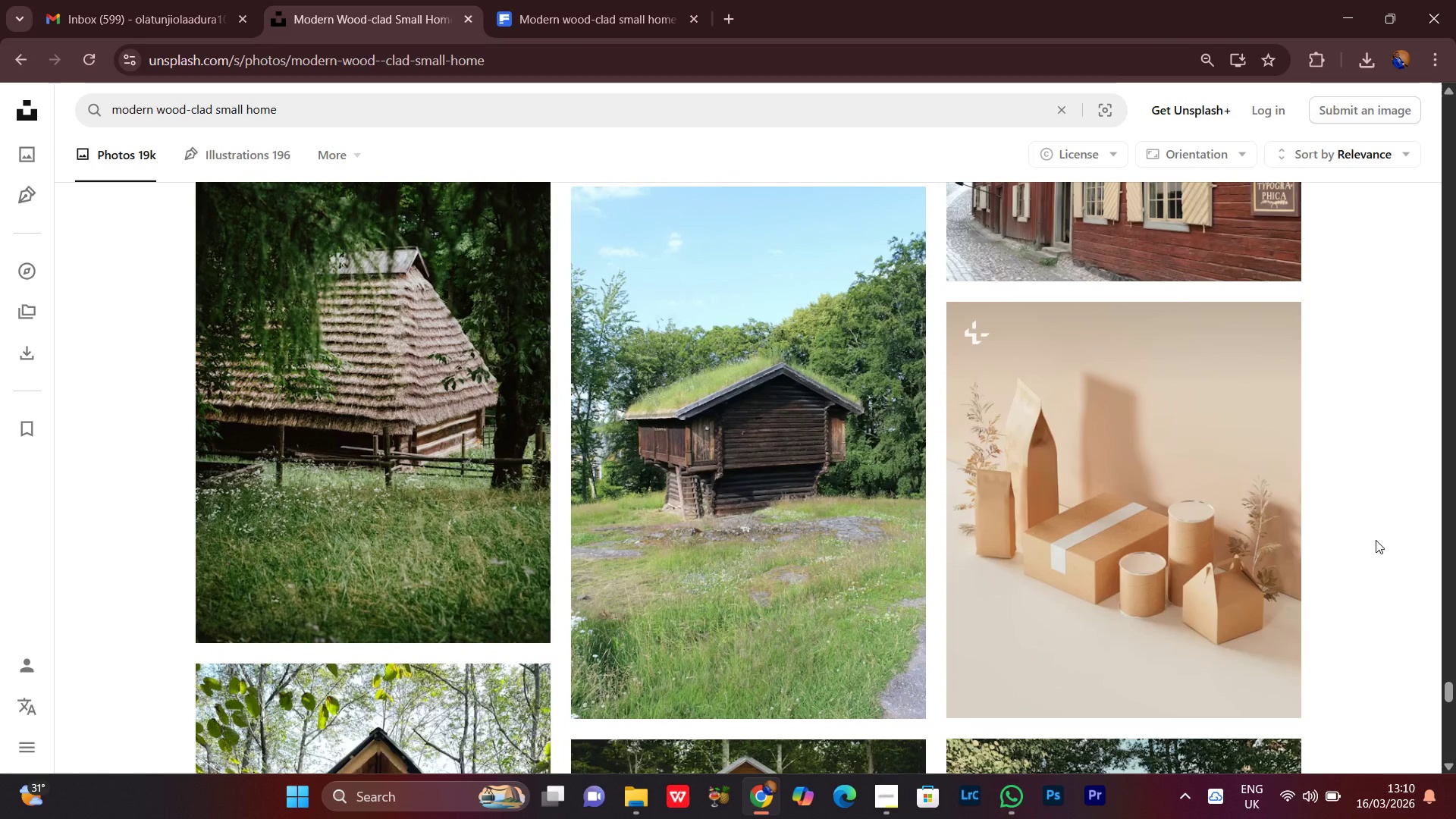 
scroll: coordinate [1358, 590], scroll_direction: down, amount: 13.0
 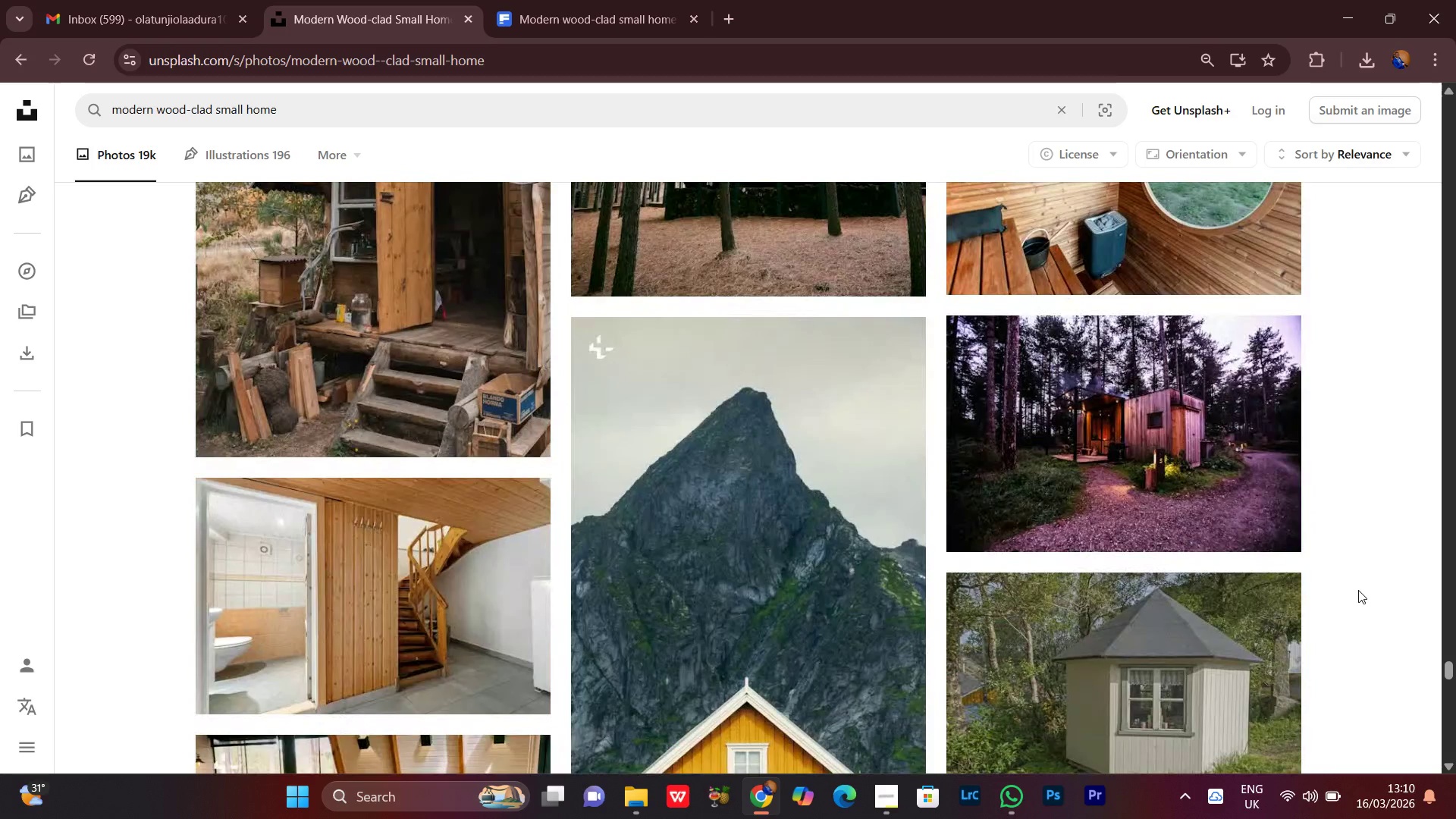 
scroll: coordinate [1358, 590], scroll_direction: none, amount: 0.0
 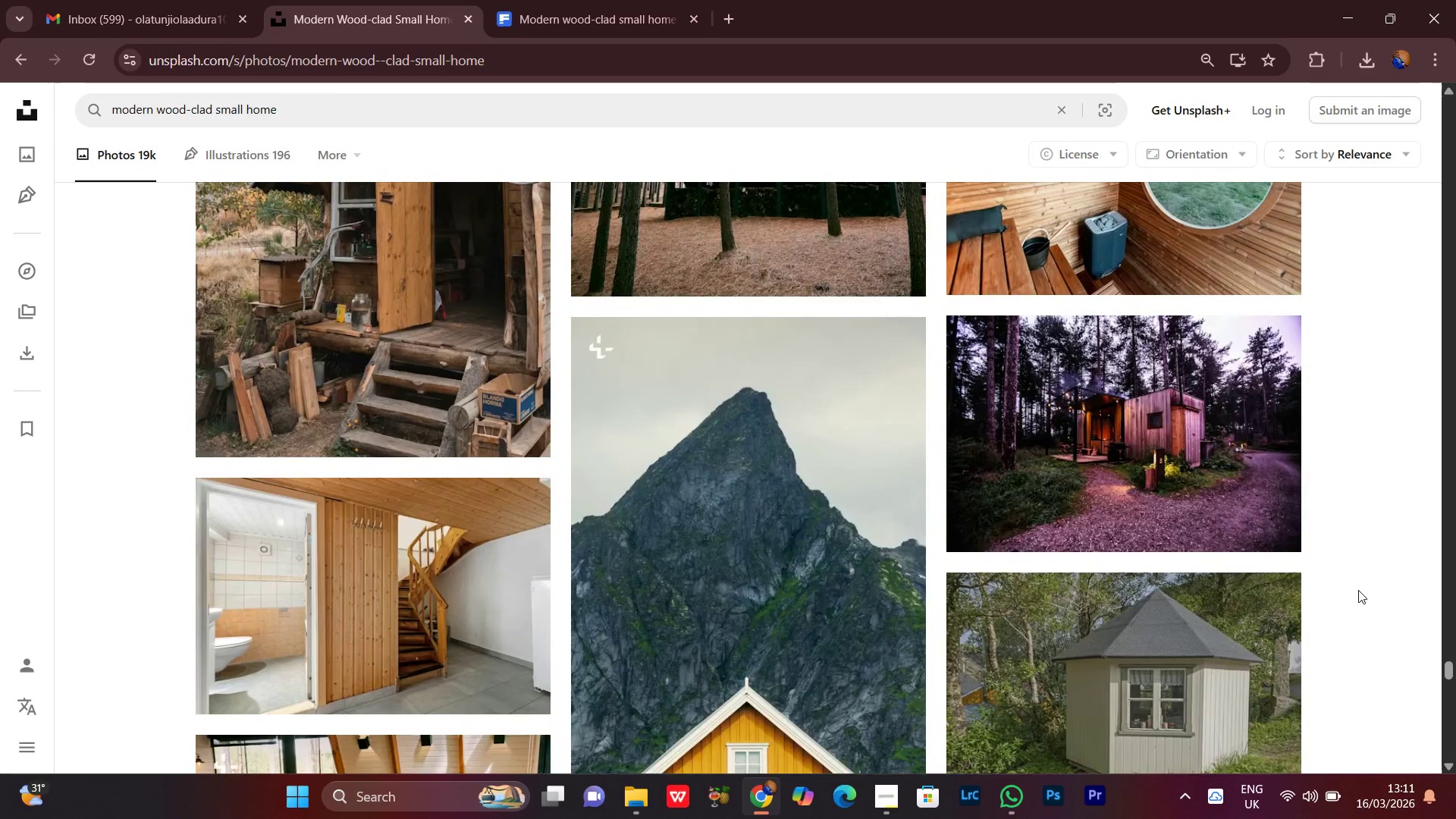 
scroll: coordinate [1358, 590], scroll_direction: down, amount: 1.0
 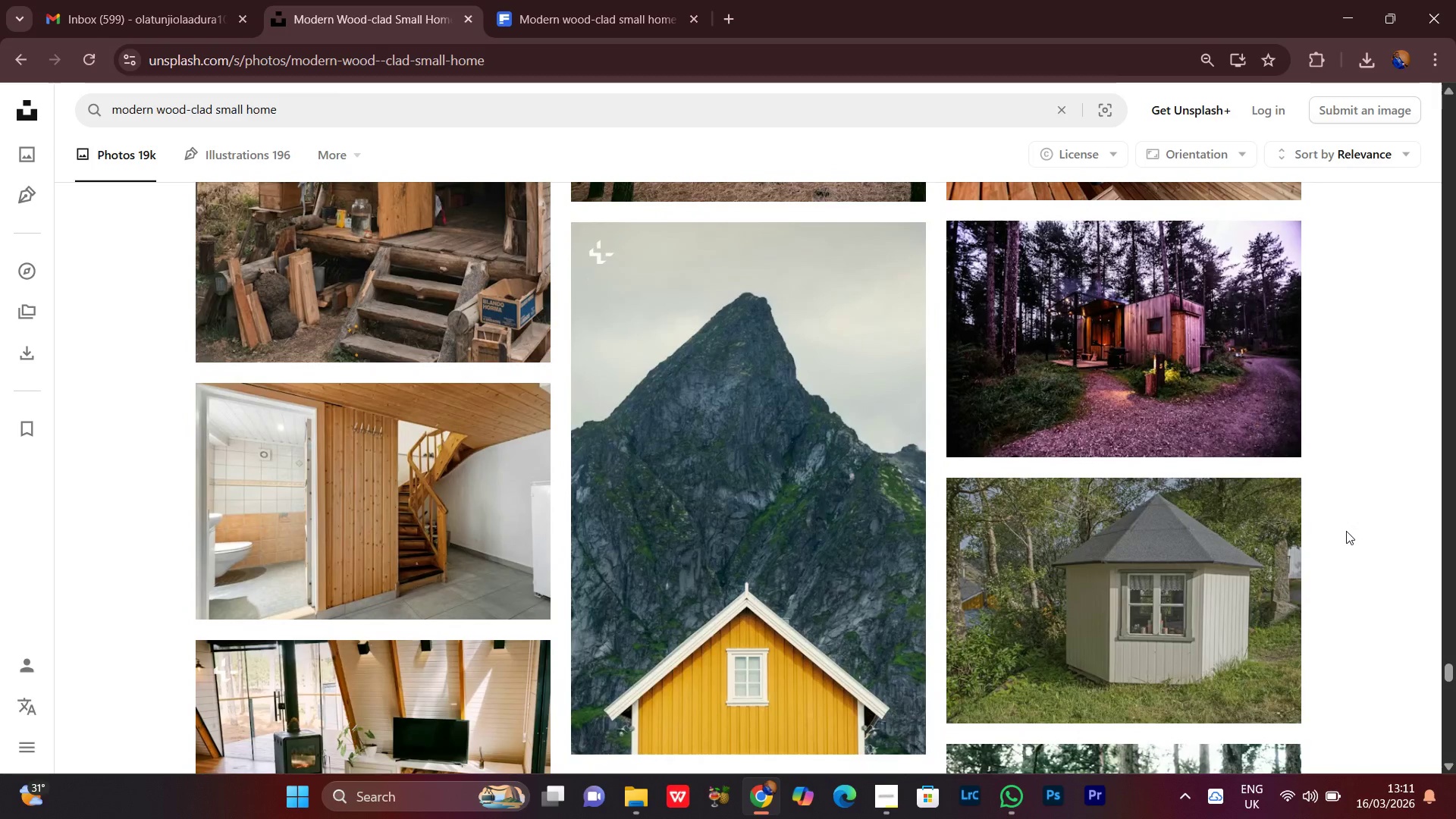 
wait(5.92)
 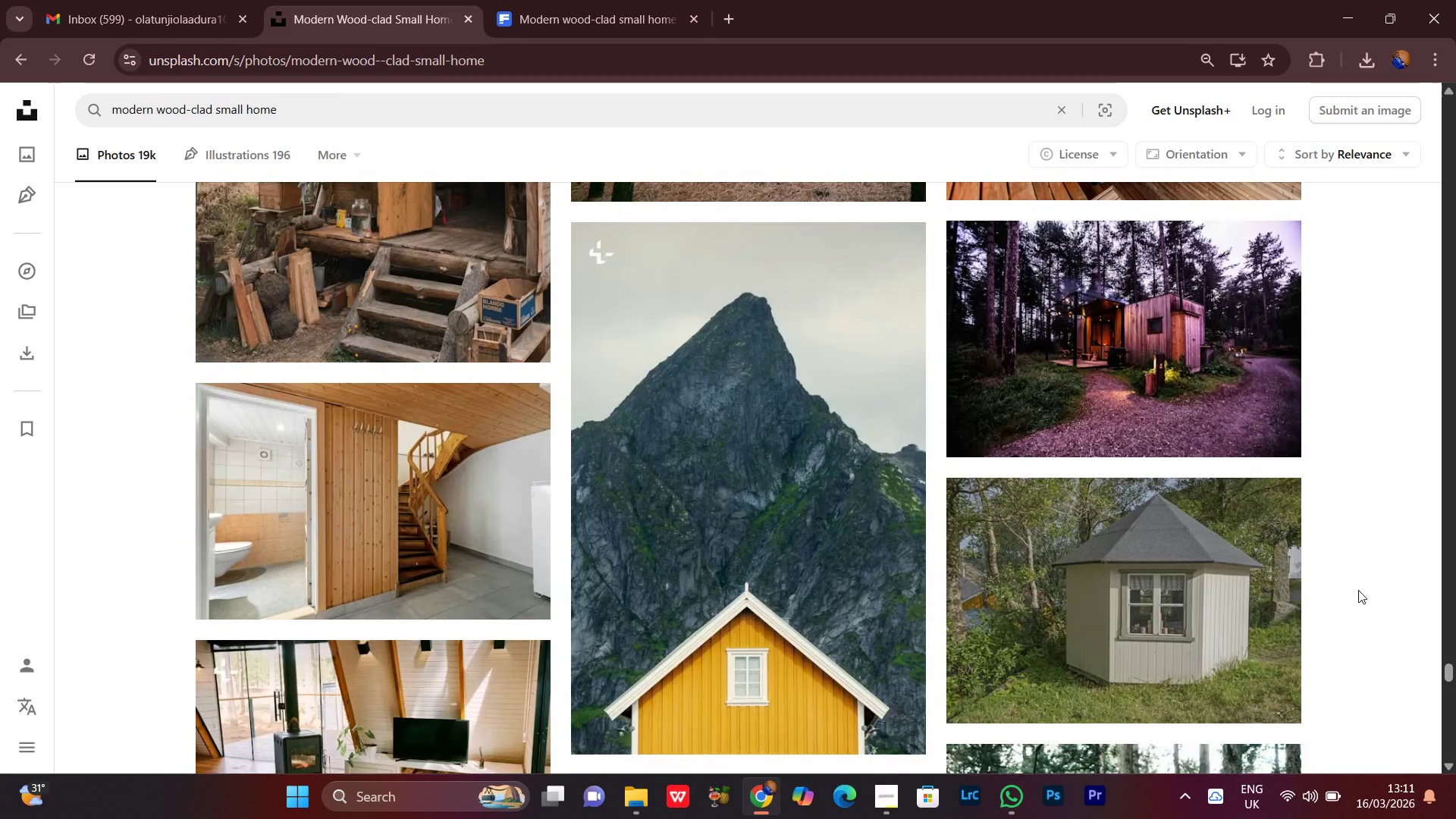 
mouse_move([903, 472])
 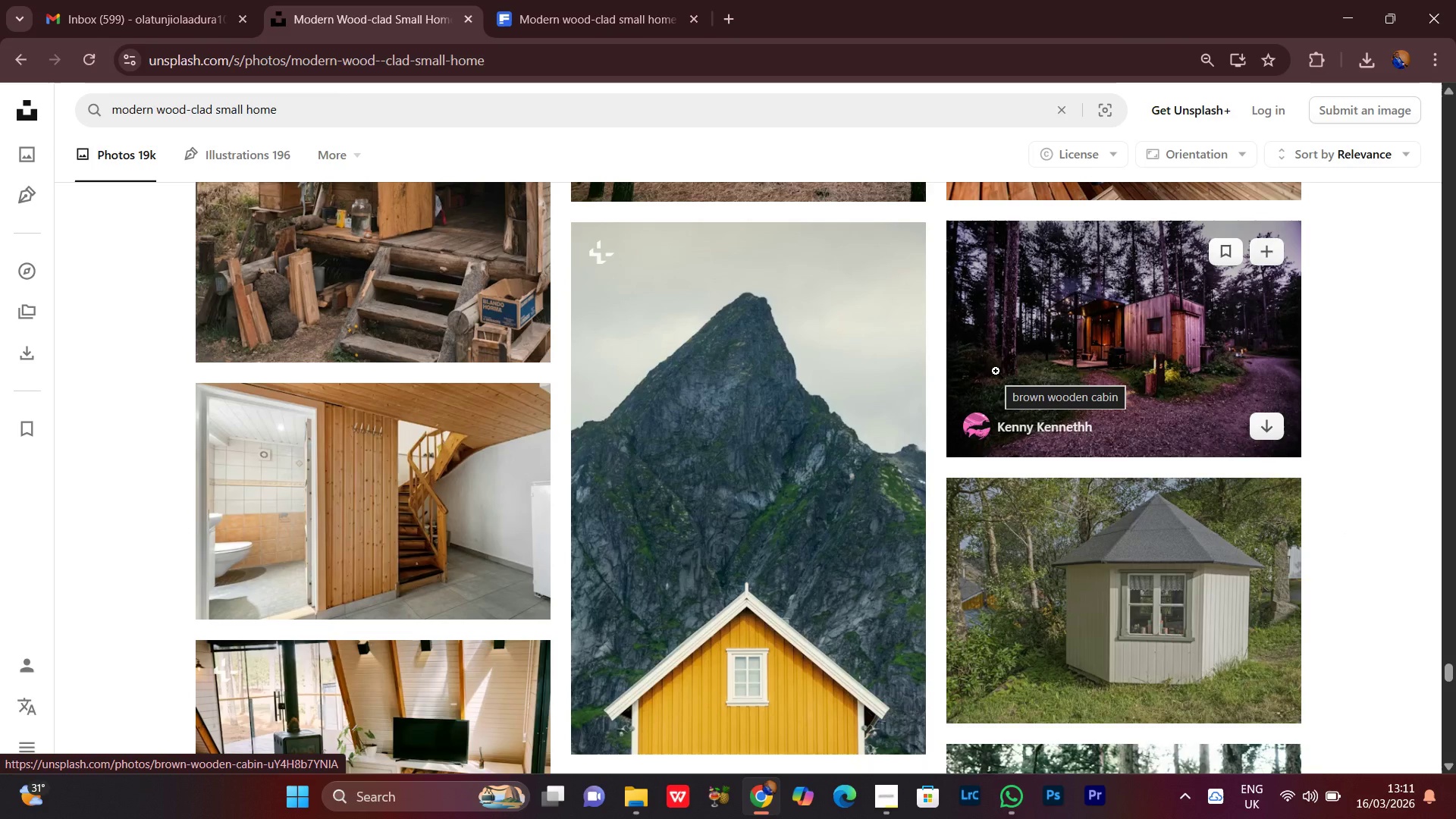 
wait(12.86)
 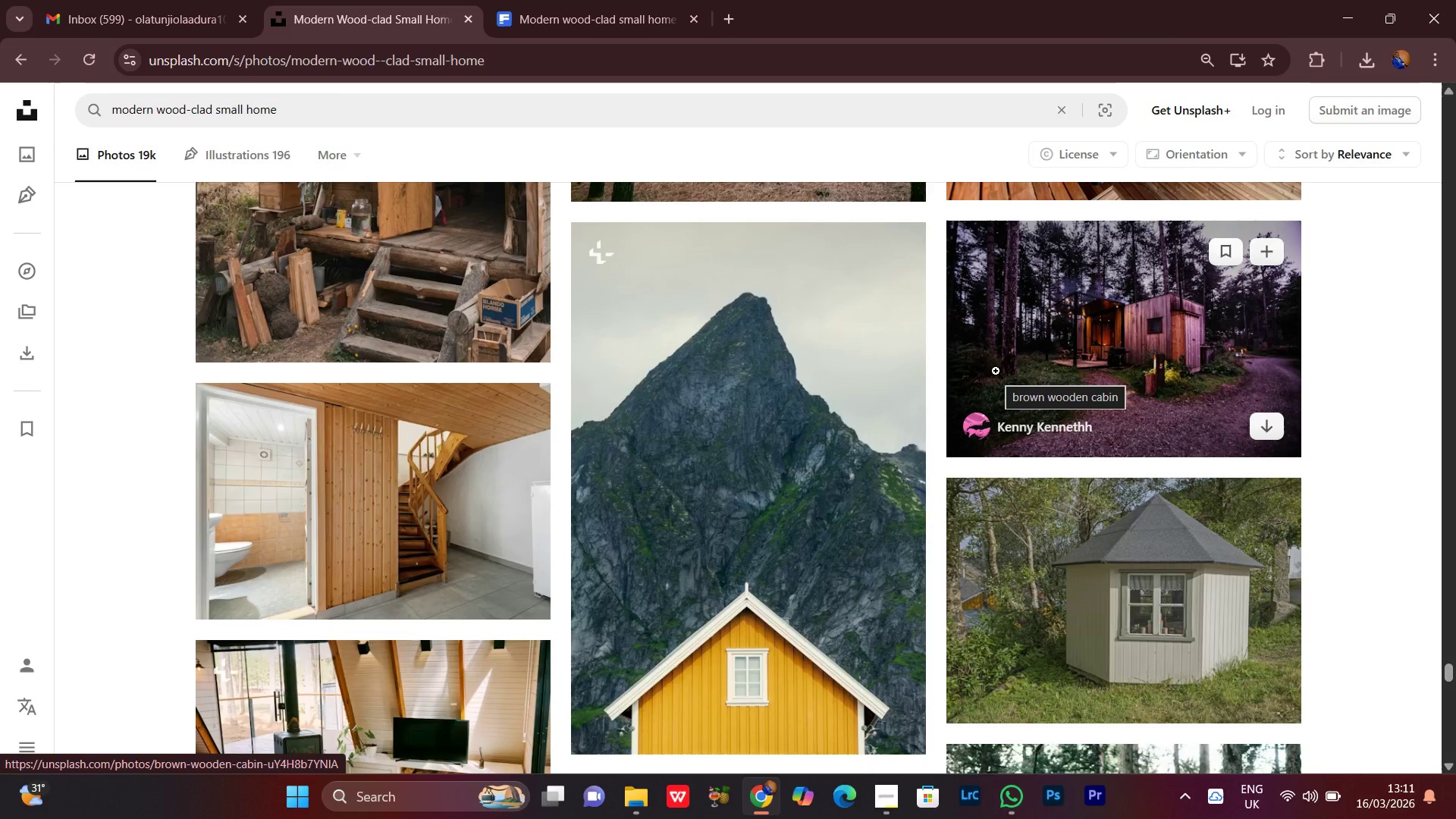 
scroll: coordinate [1361, 511], scroll_direction: down, amount: 1.0
 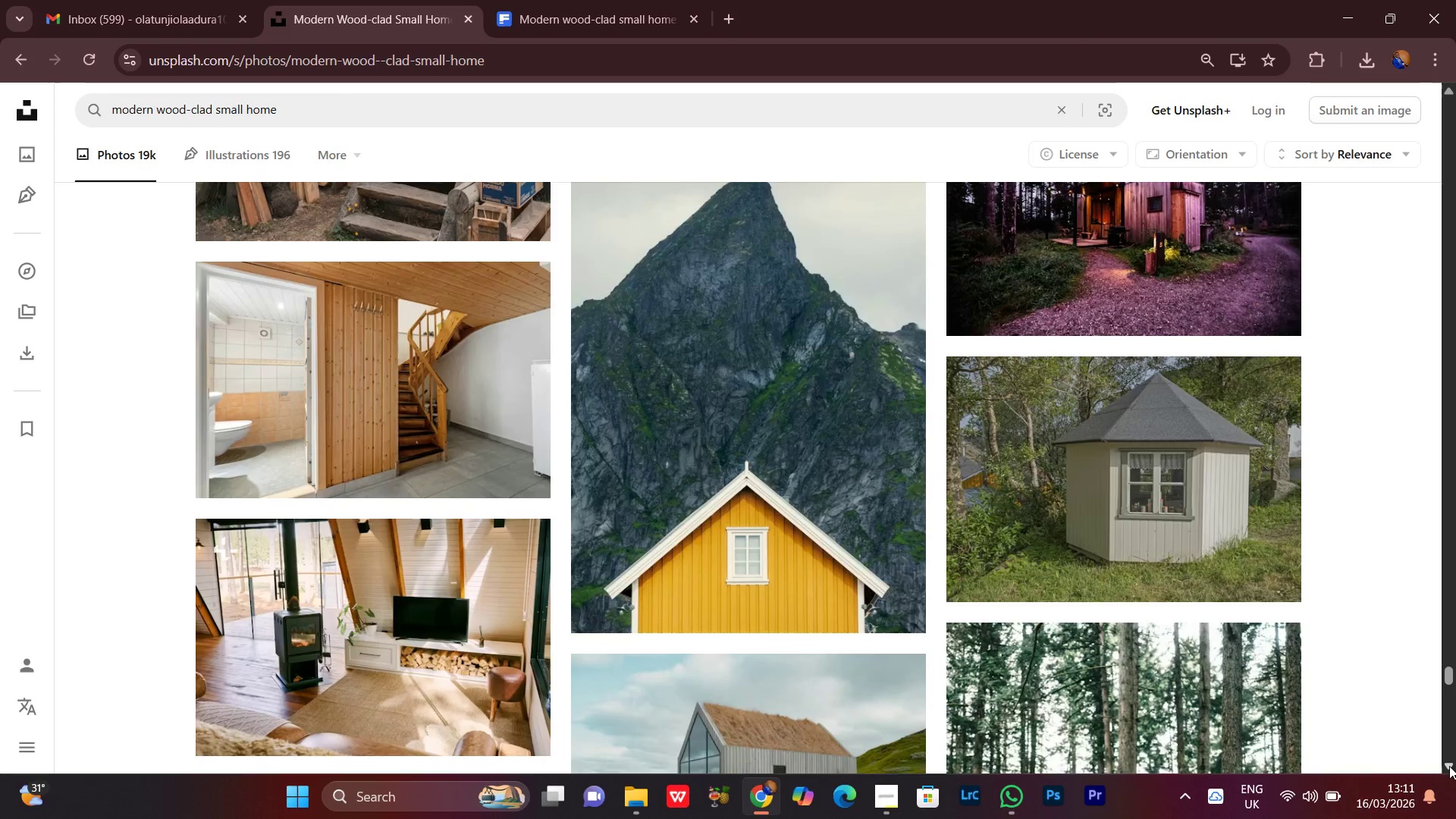 
double_click([1449, 766])
 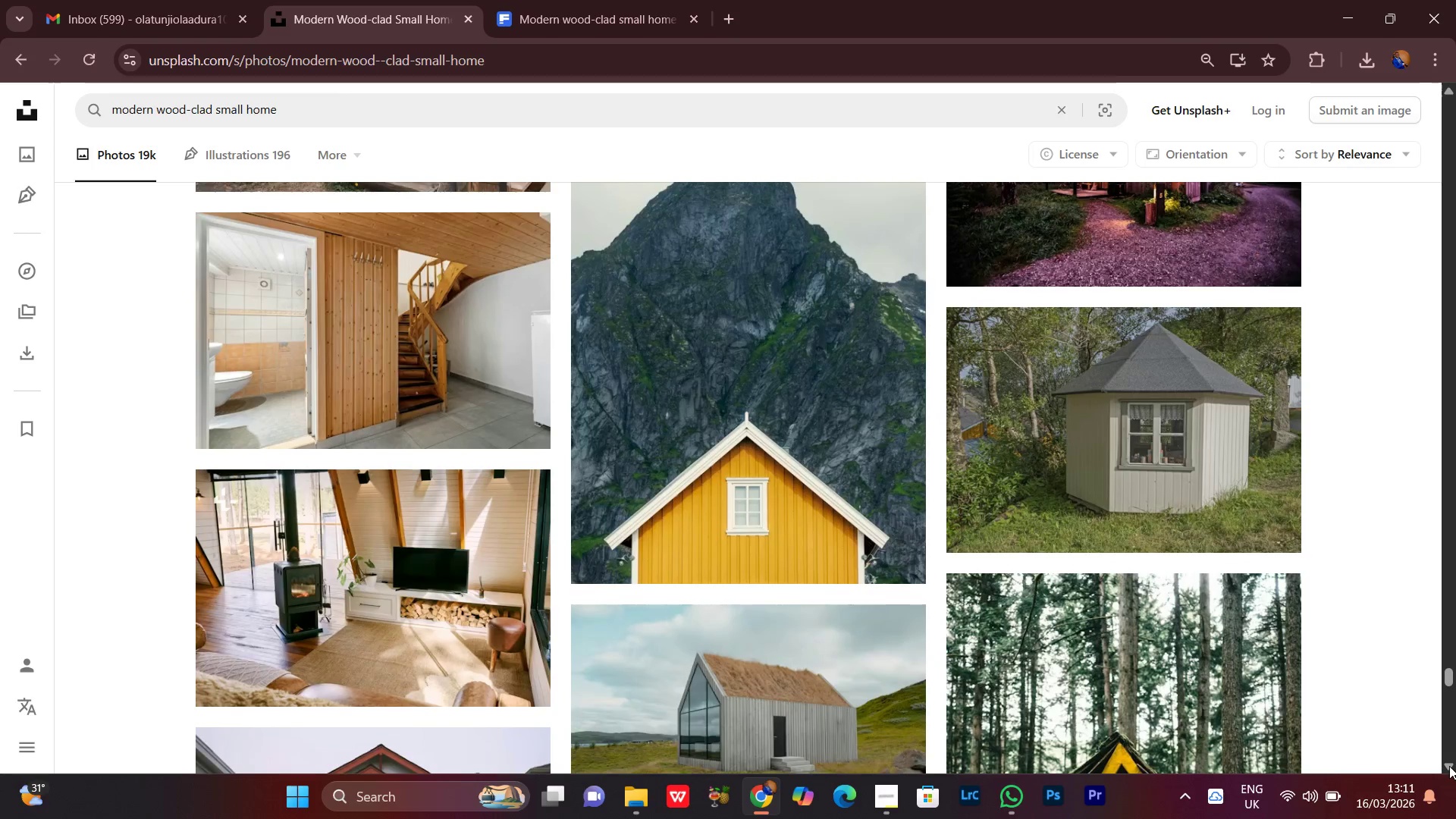 
triple_click([1449, 766])
 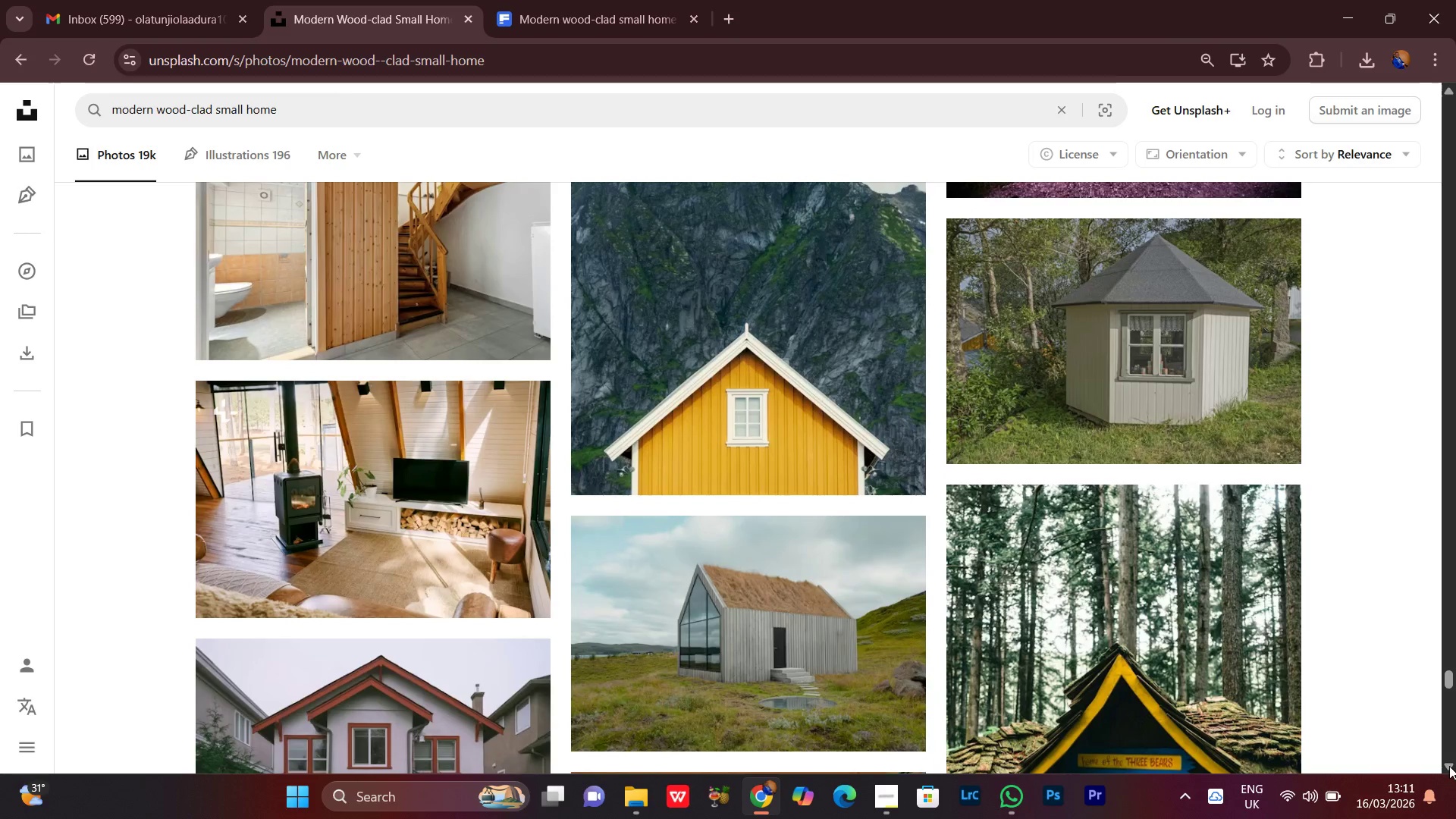 
double_click([1449, 766])
 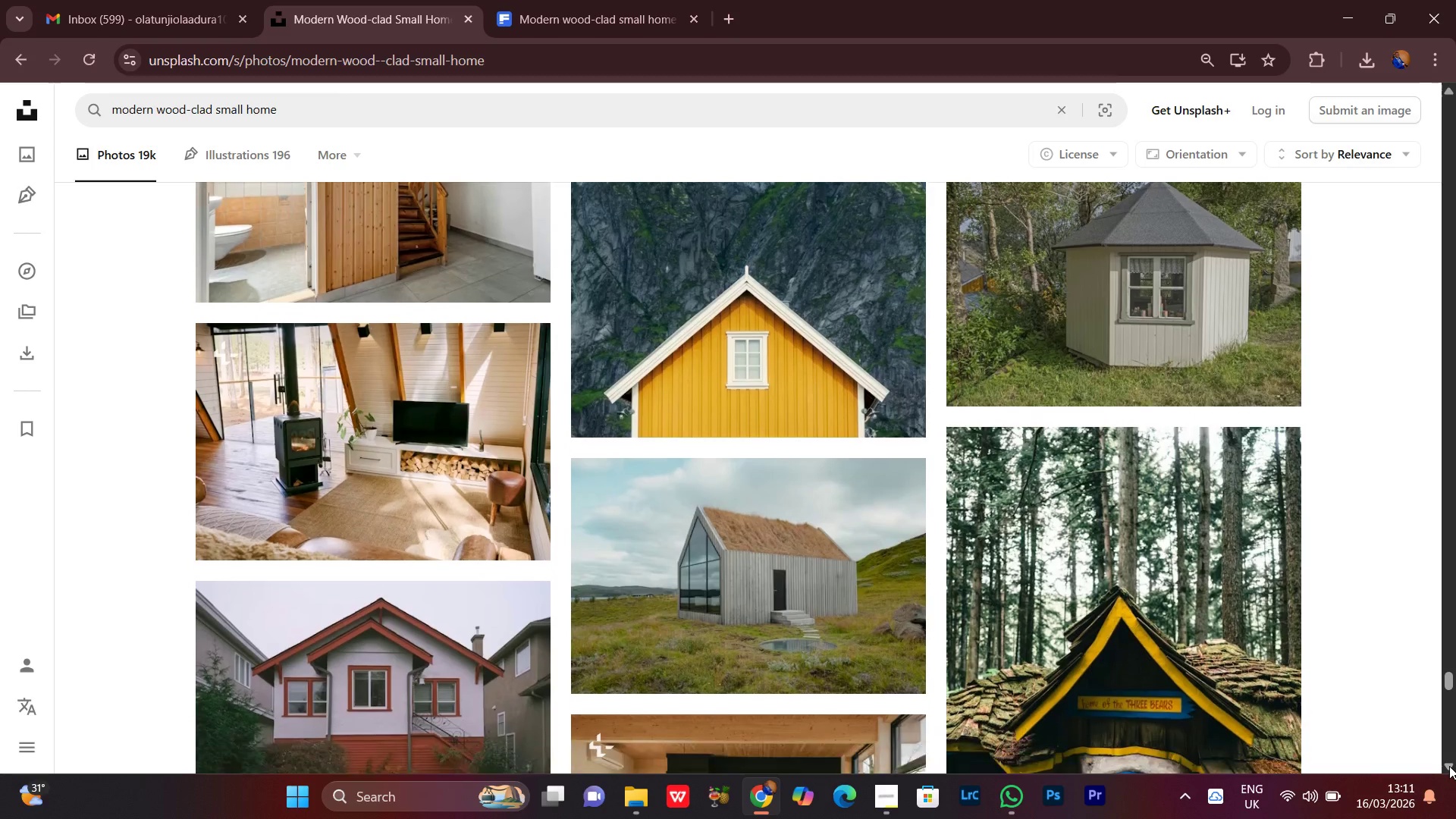 
triple_click([1449, 766])
 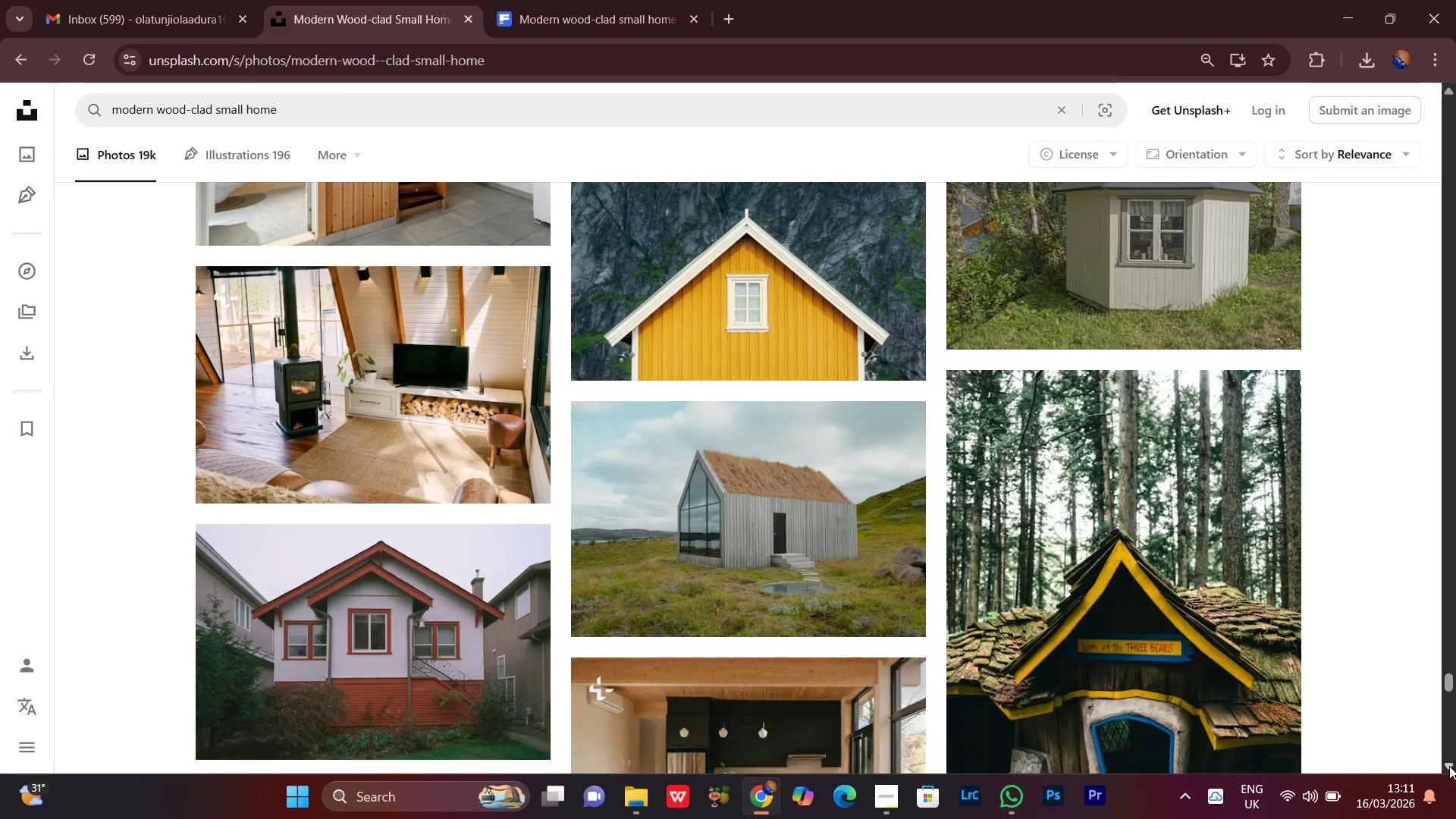 
triple_click([1449, 766])
 